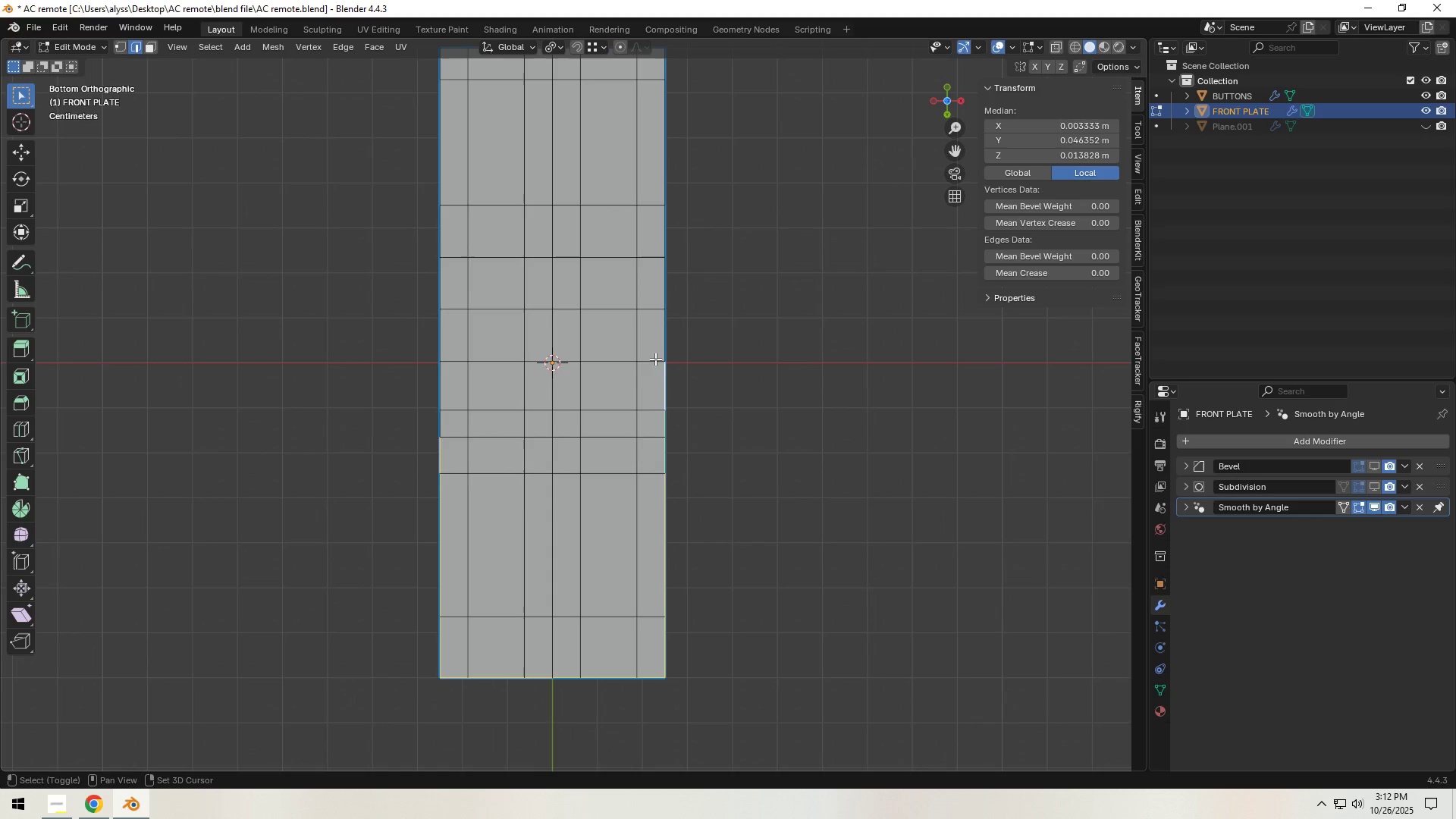 
hold_key(key=ShiftLeft, duration=1.51)
left_click([655, 342])
 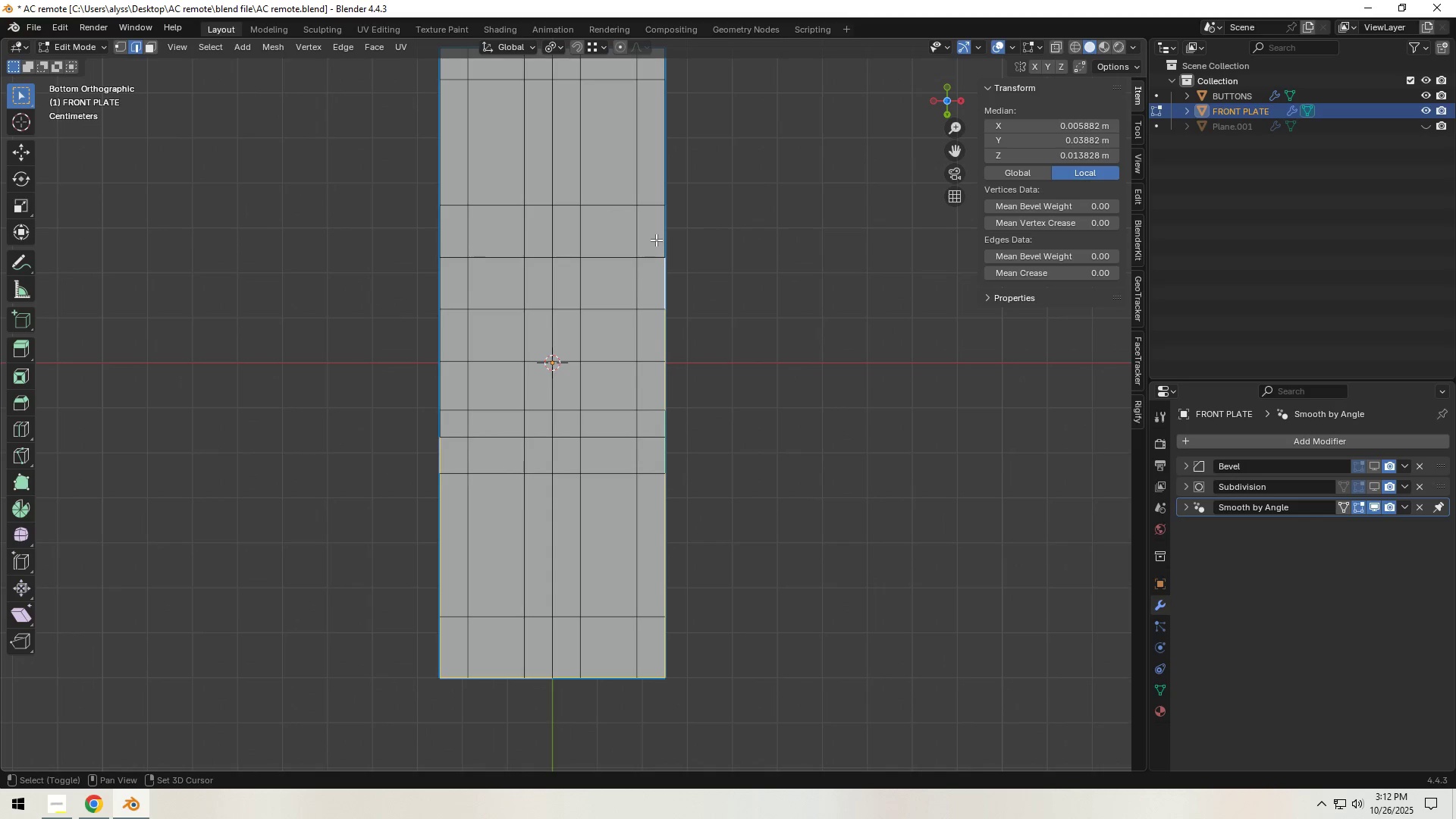 
hold_key(key=ShiftLeft, duration=0.54)
triple_click([656, 189])
 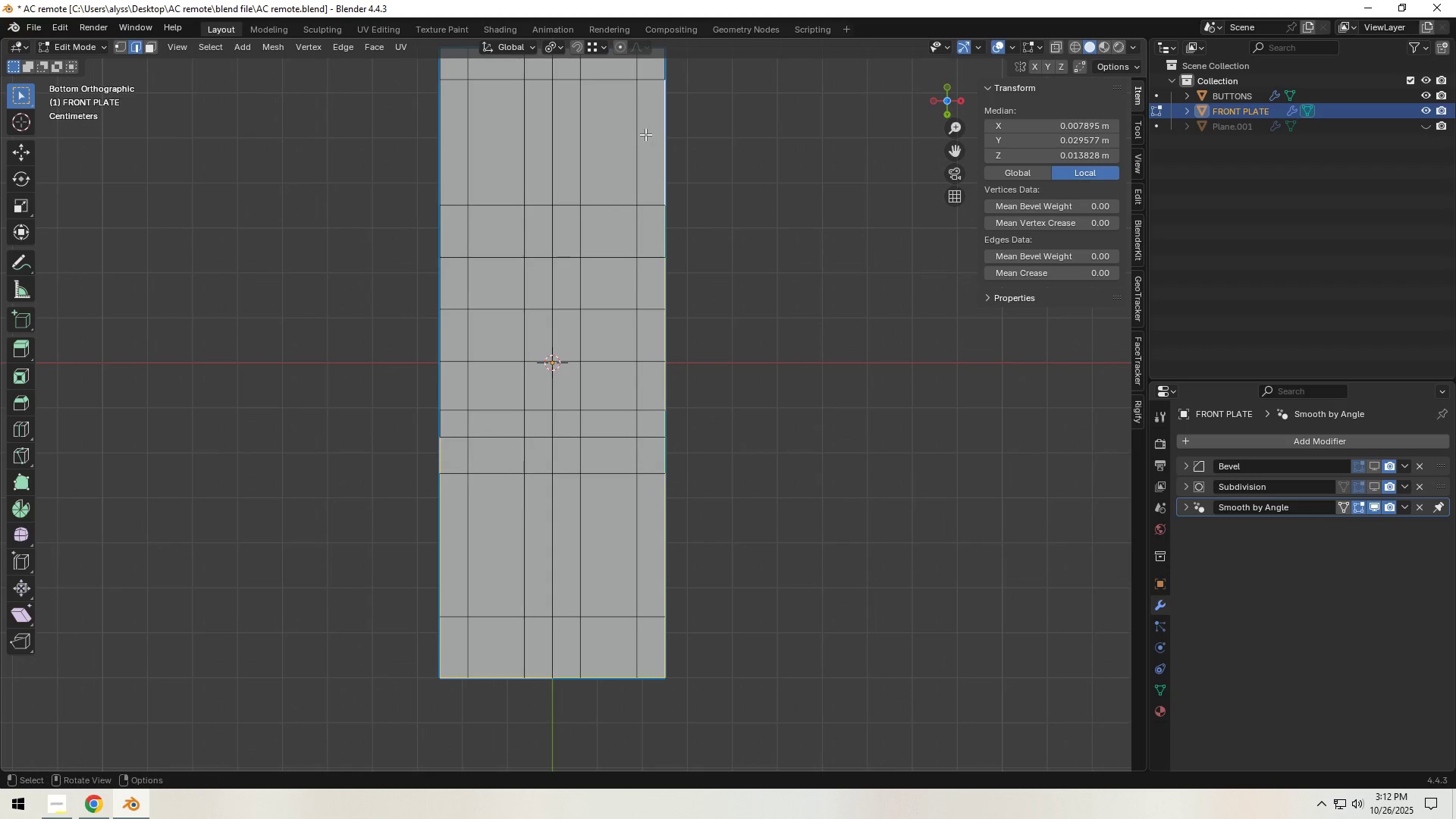 
hold_key(key=ShiftLeft, duration=1.5)
left_click_drag(start_coordinate=[443, 387], to_coordinate=[443, 383])
 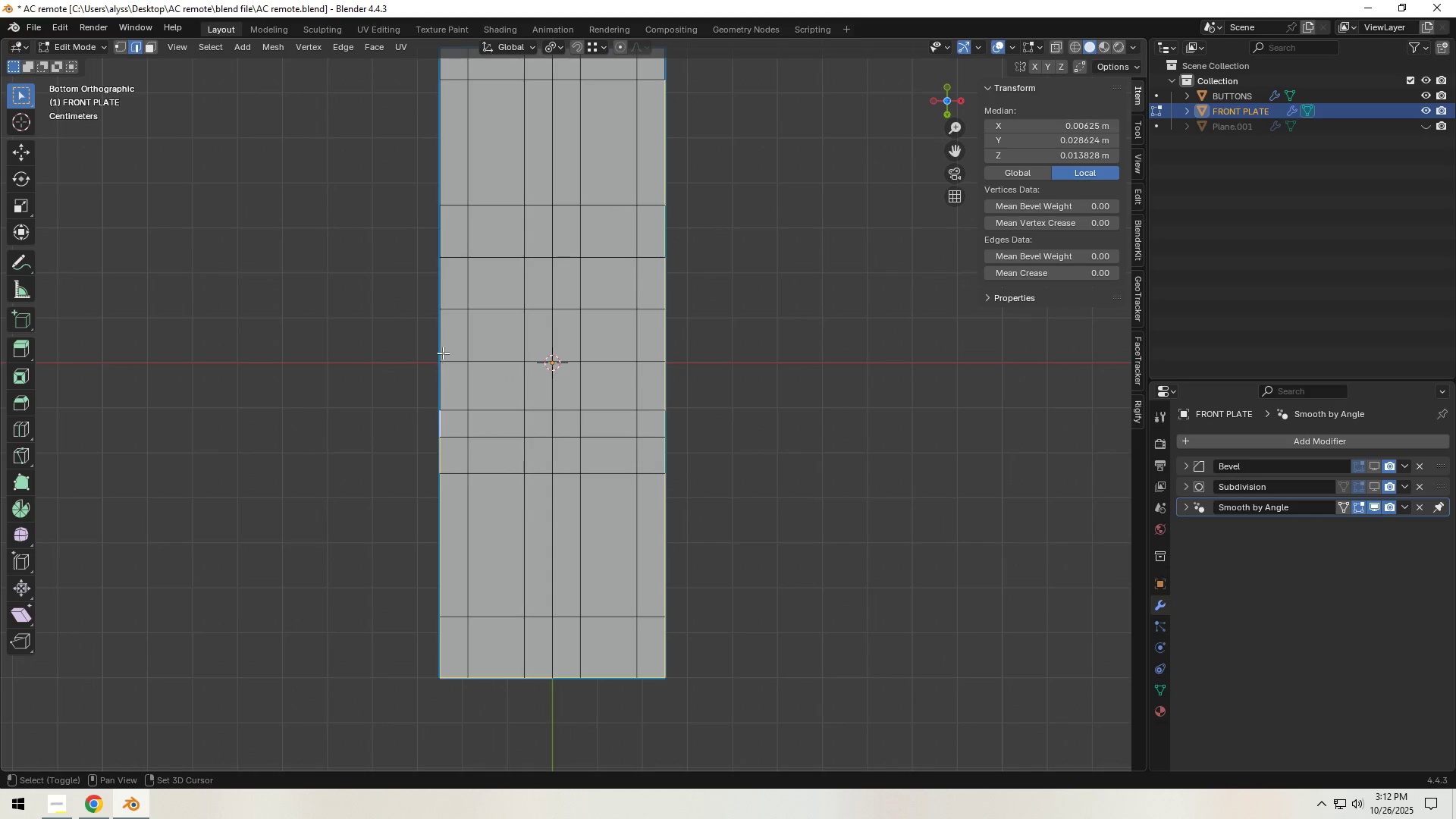 
hold_key(key=ShiftLeft, duration=1.51)
left_click([441, 380])
 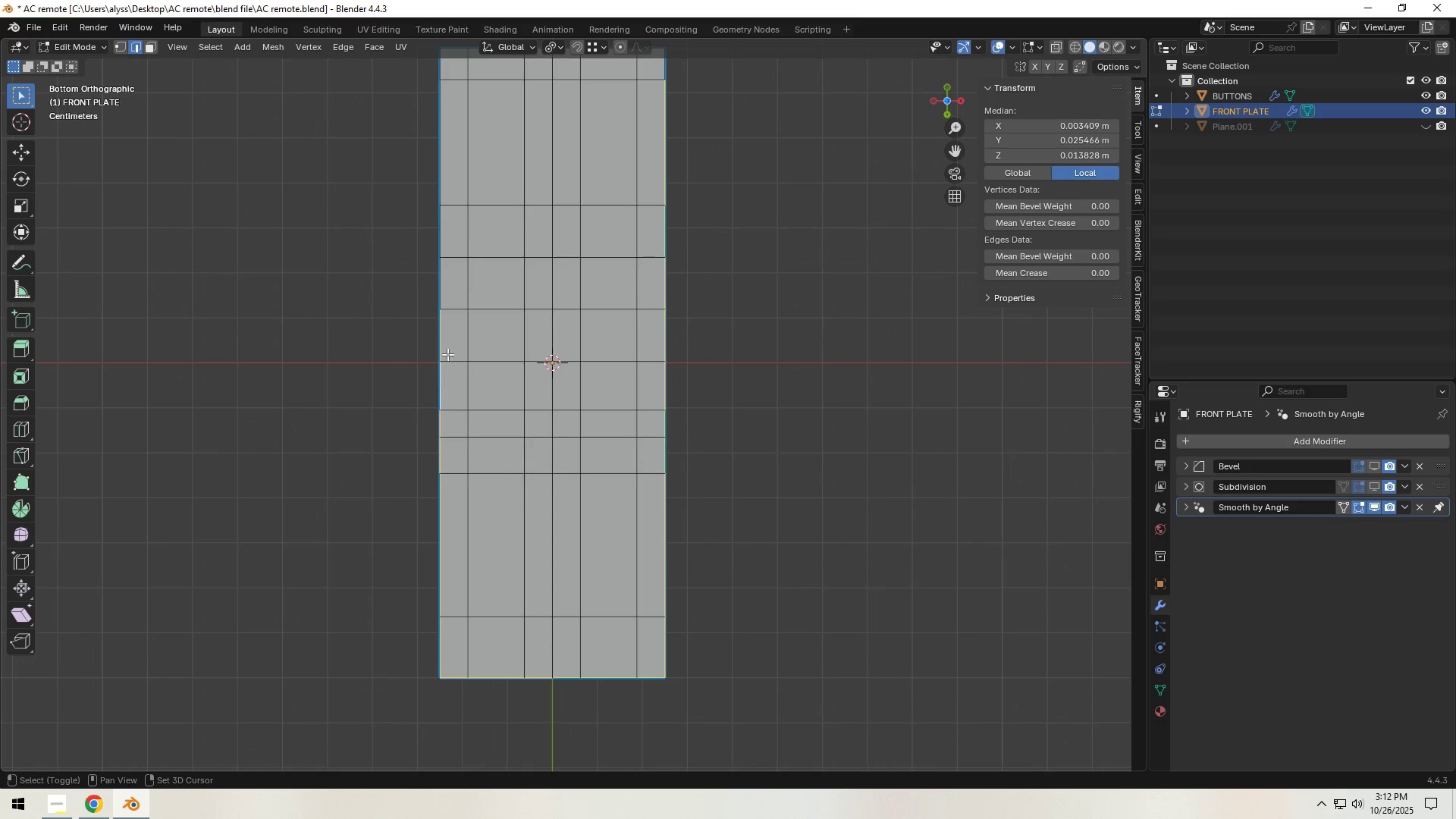 
hold_key(key=ShiftLeft, duration=1.11)
double_click([446, 232])
 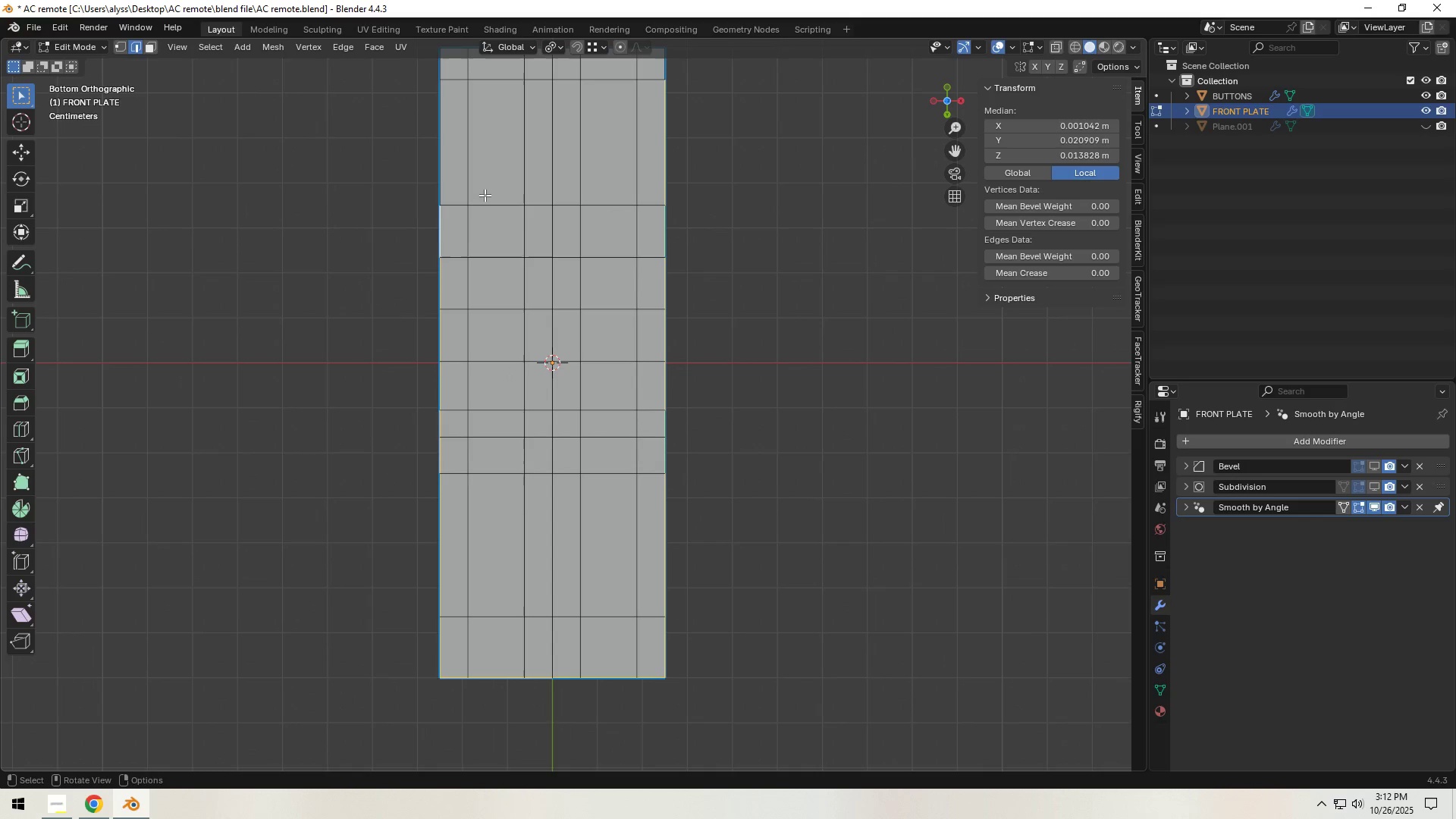 
hold_key(key=ShiftLeft, duration=1.53)
left_click([426, 328])
 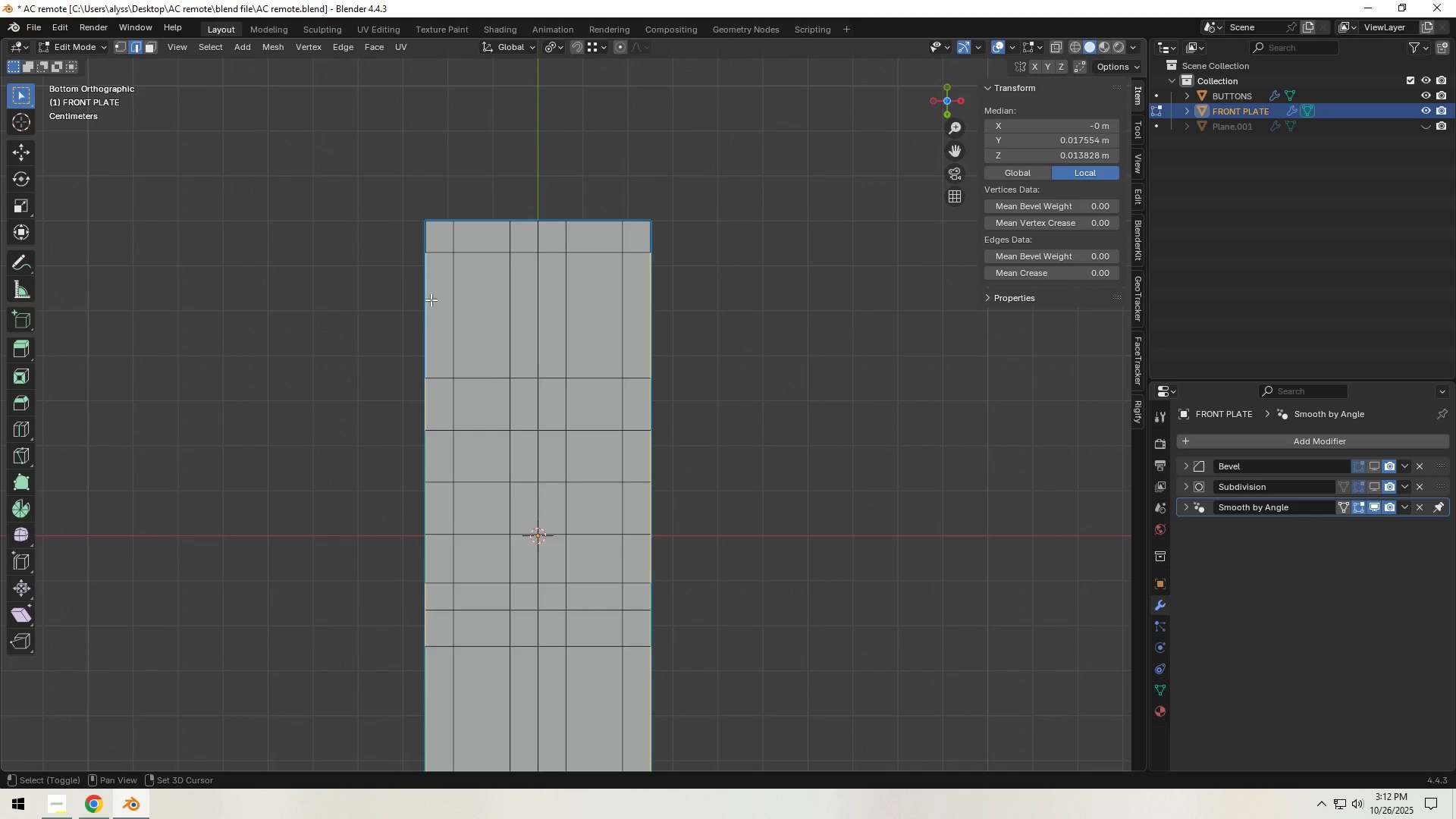 
hold_key(key=ShiftLeft, duration=1.52)
left_click([431, 240])
 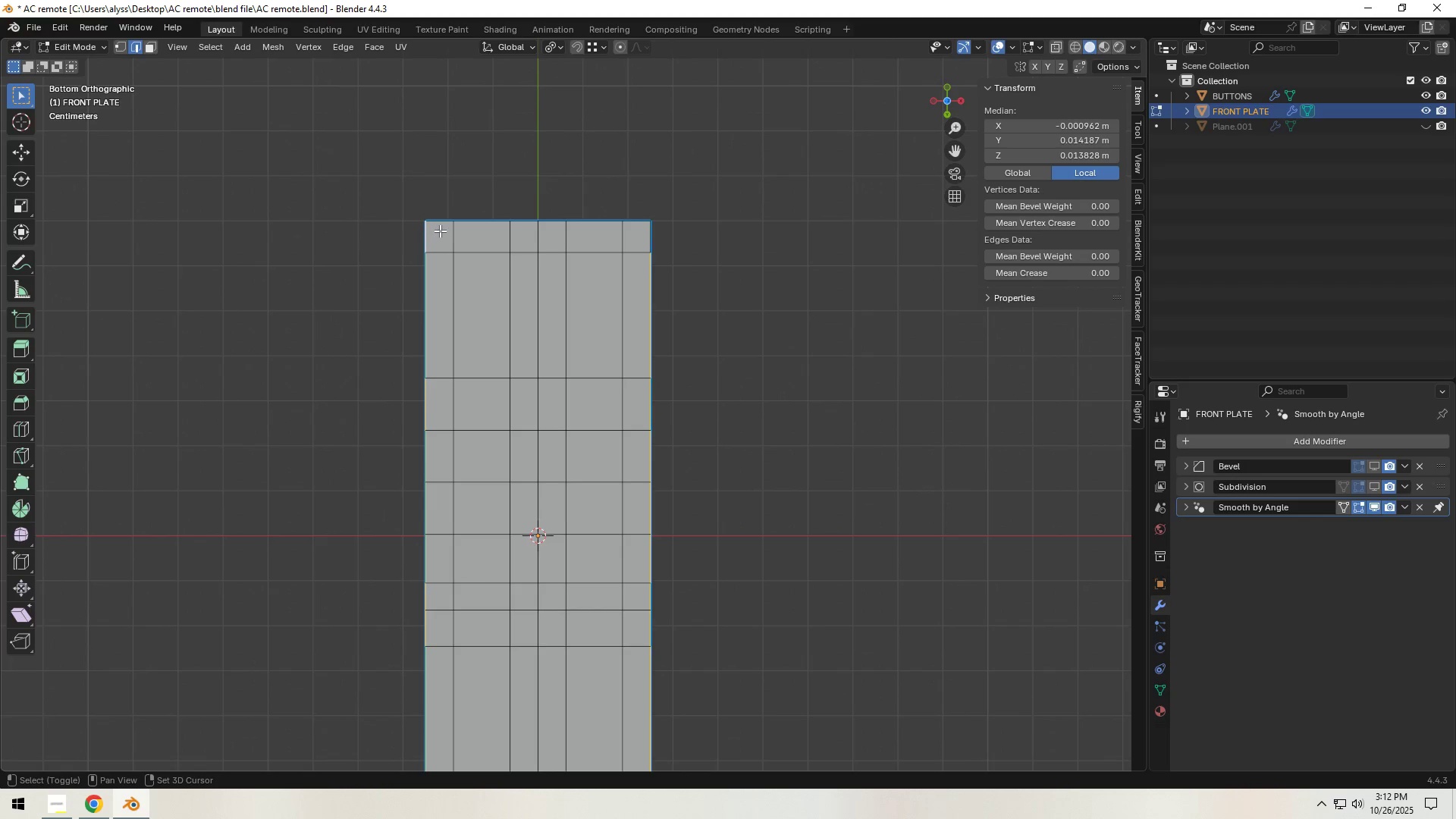 
left_click([440, 229])
 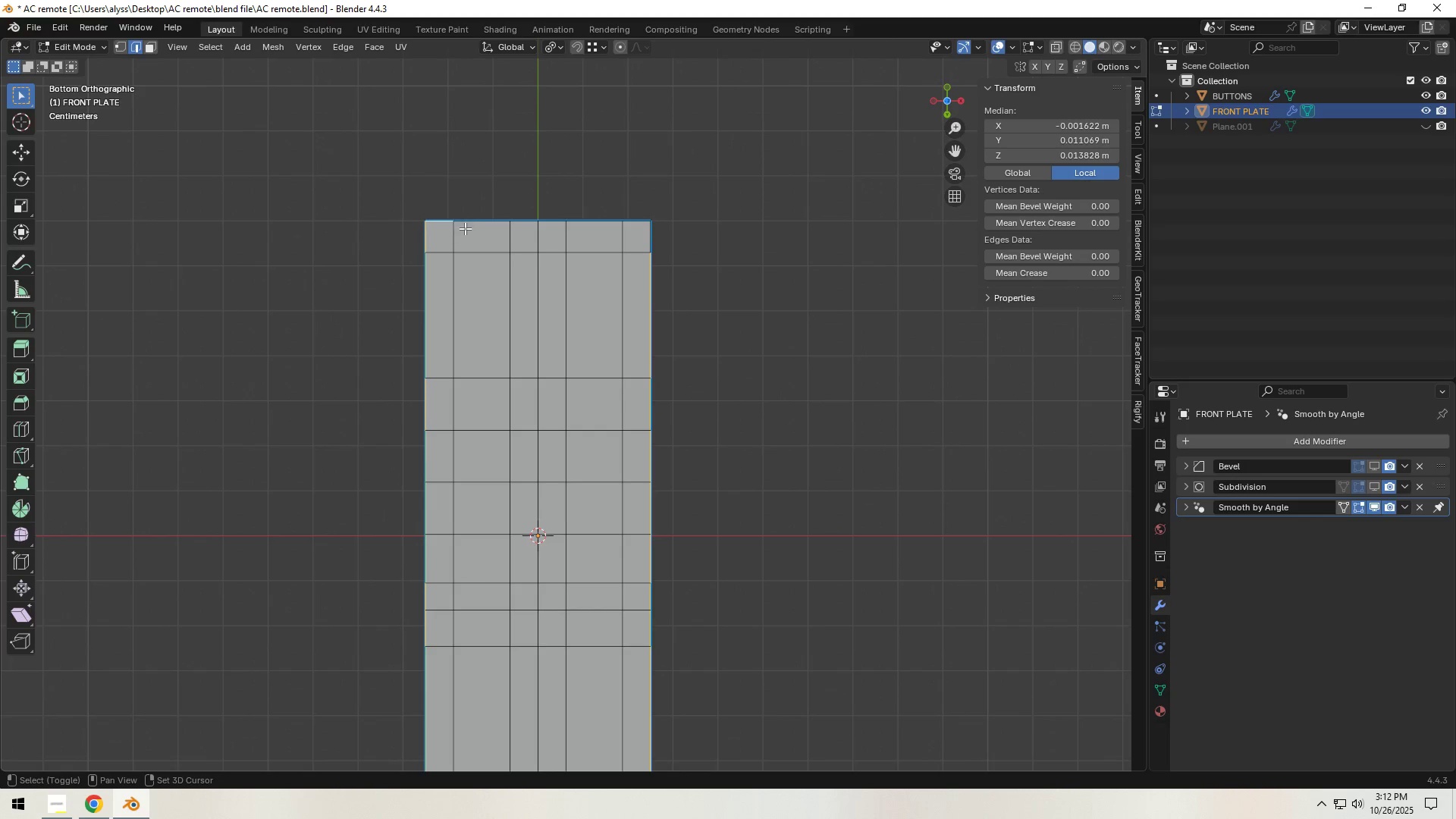 
hold_key(key=ShiftLeft, duration=1.51)
left_click([479, 228])
 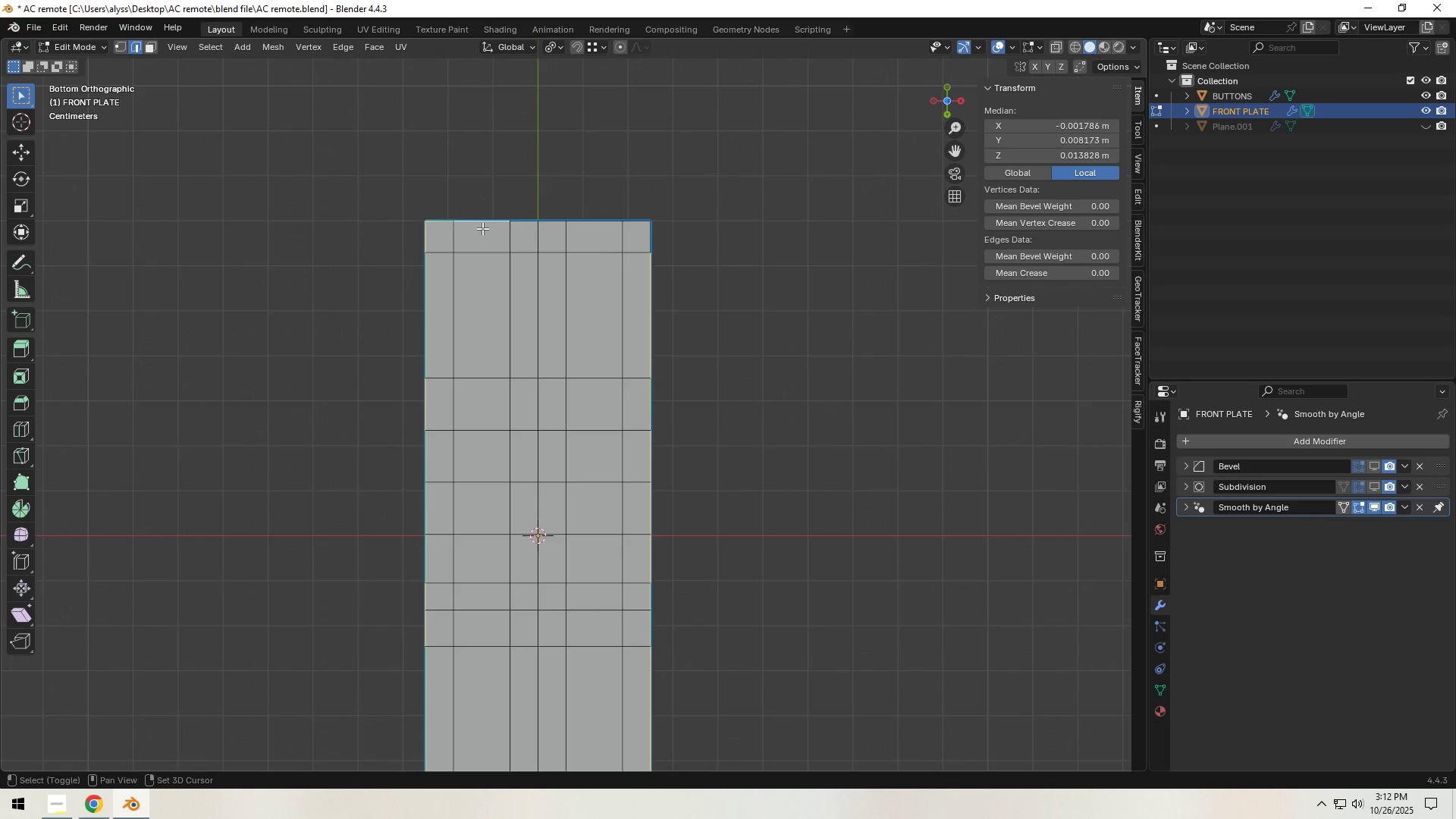 
left_click([523, 227])
 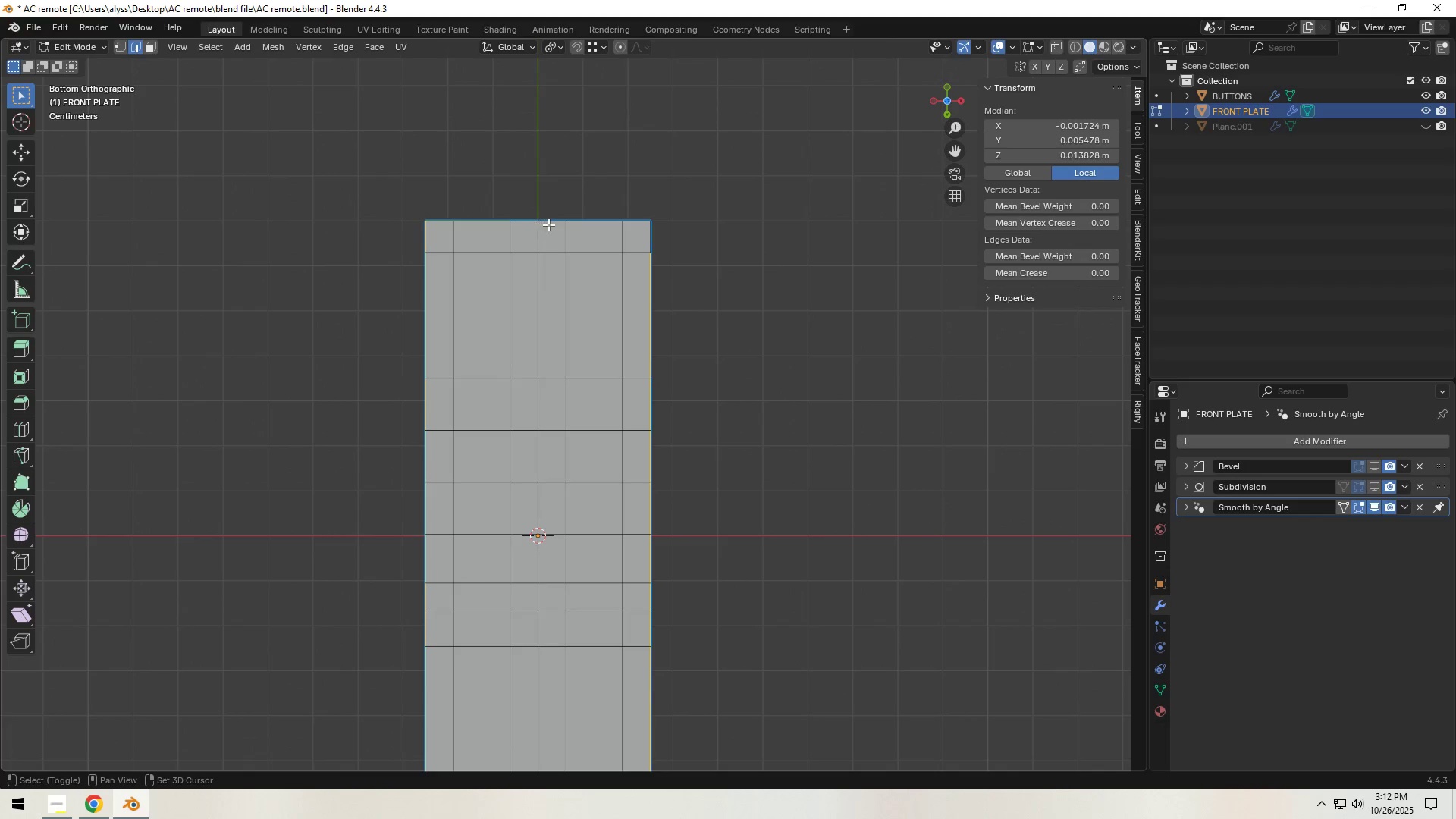 
double_click([551, 224])
 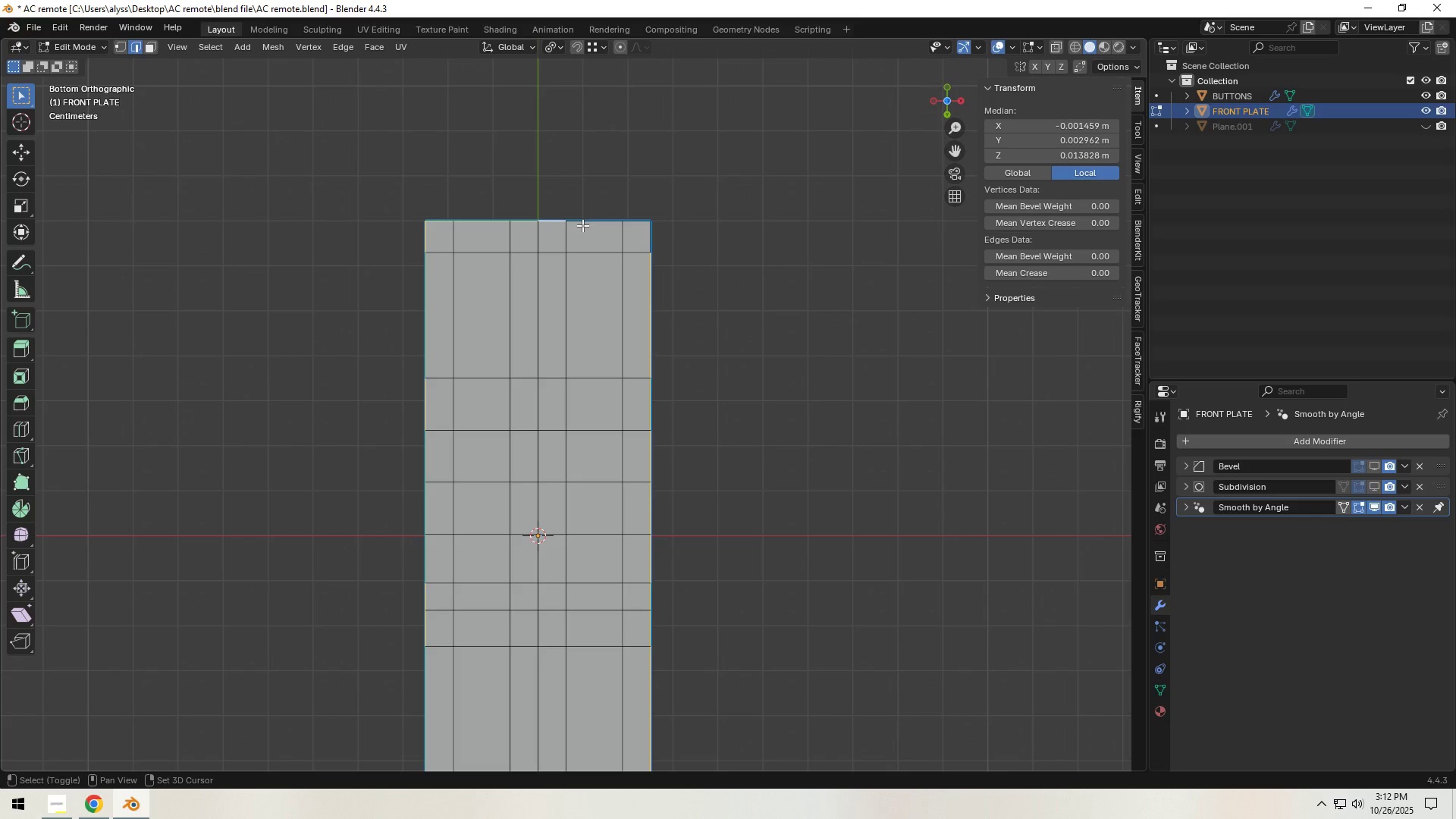 
hold_key(key=ShiftLeft, duration=1.52)
left_click([642, 228])
 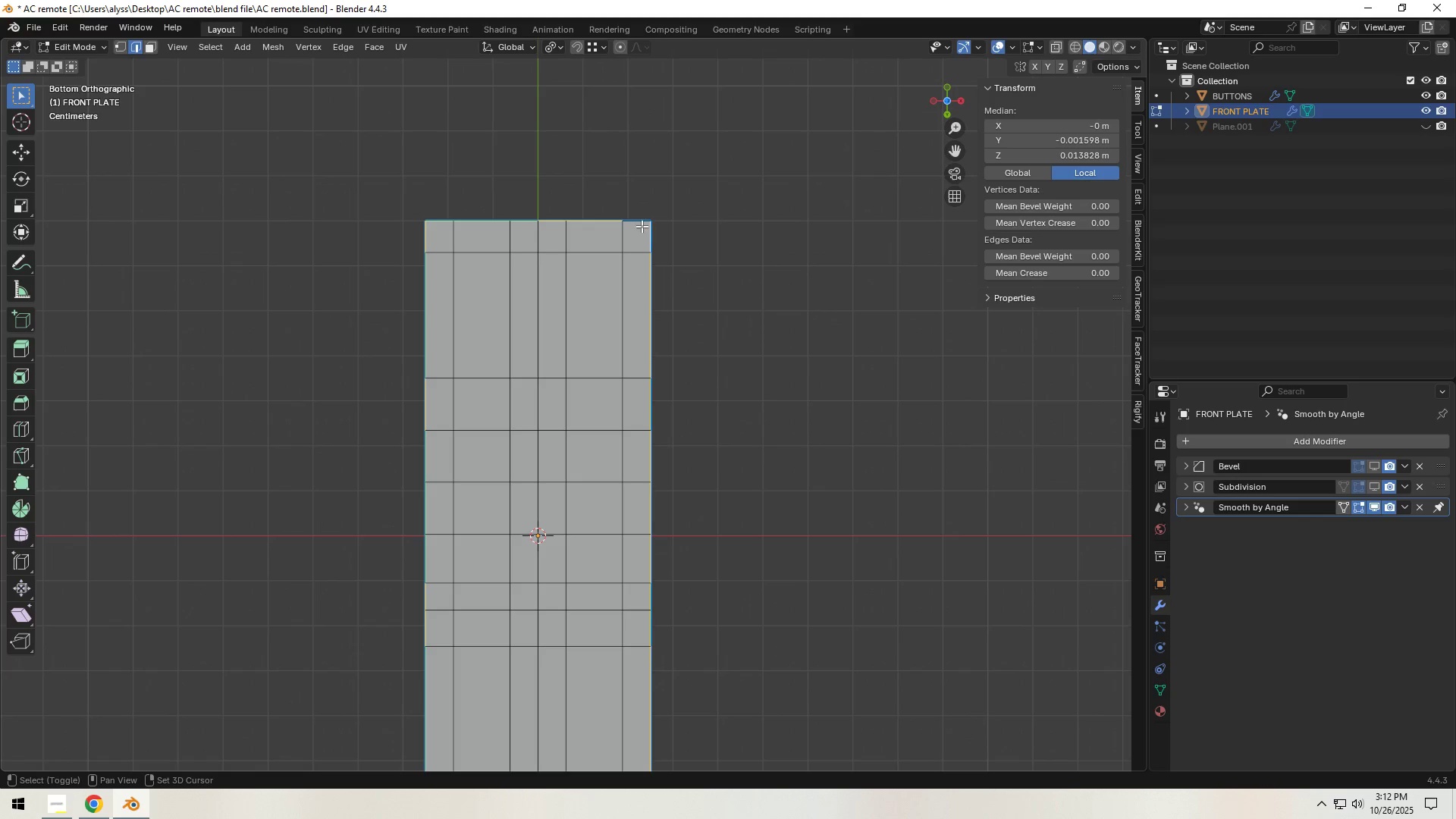 
left_click([640, 222])
 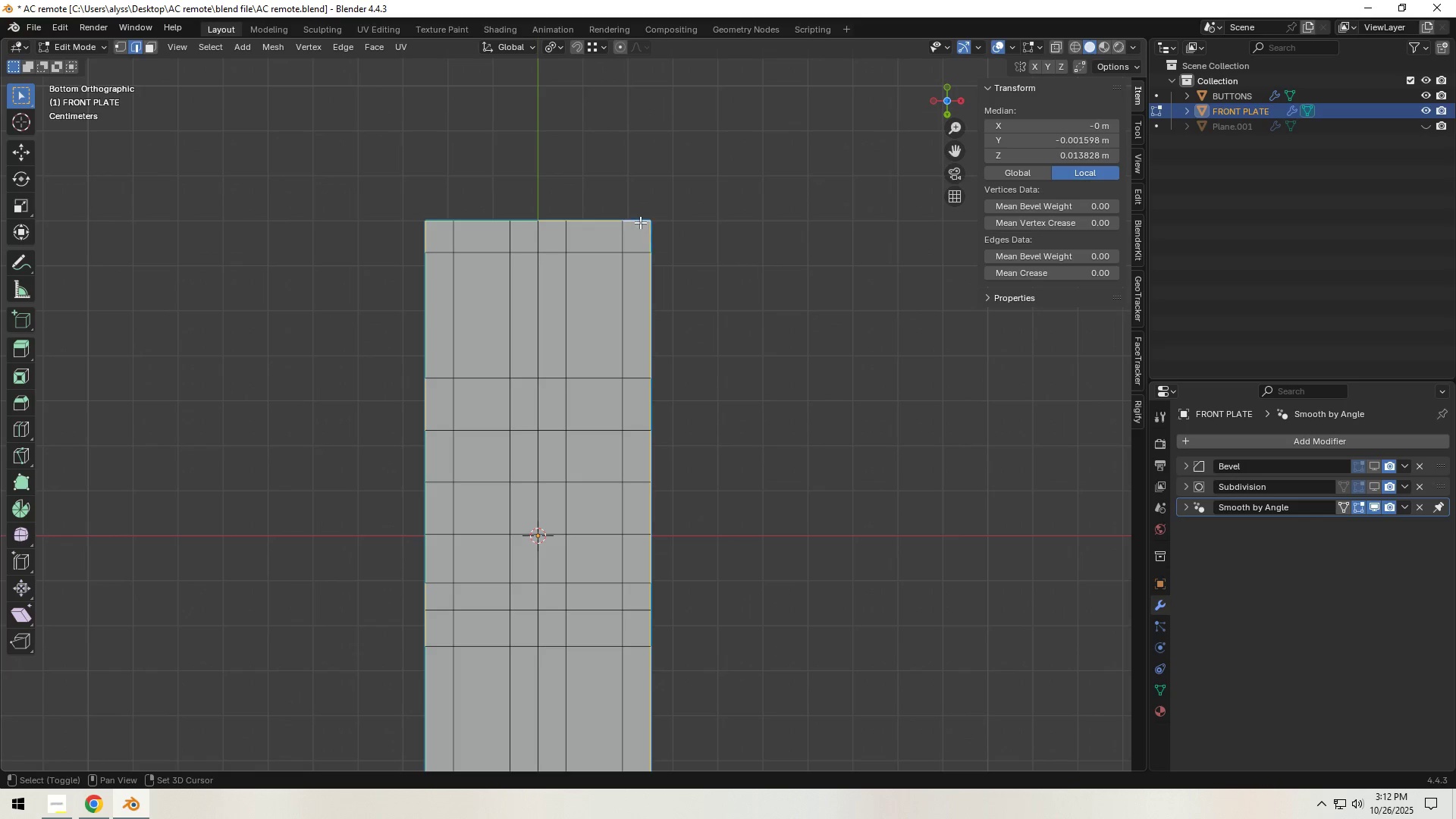 
hold_key(key=ShiftLeft, duration=0.52)
 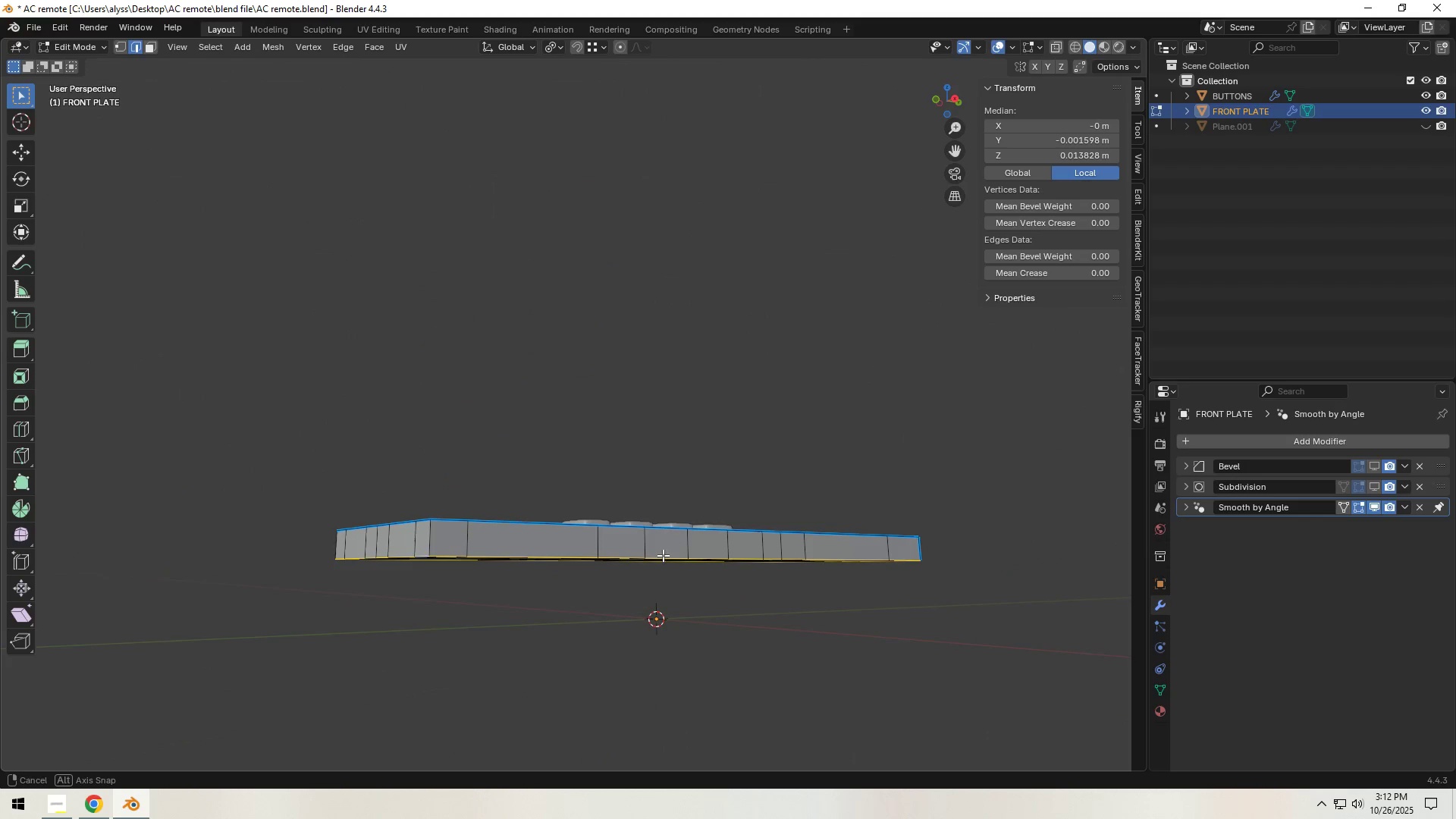 
scroll: coordinate [715, 576], scroll_direction: up, amount: 2.0
 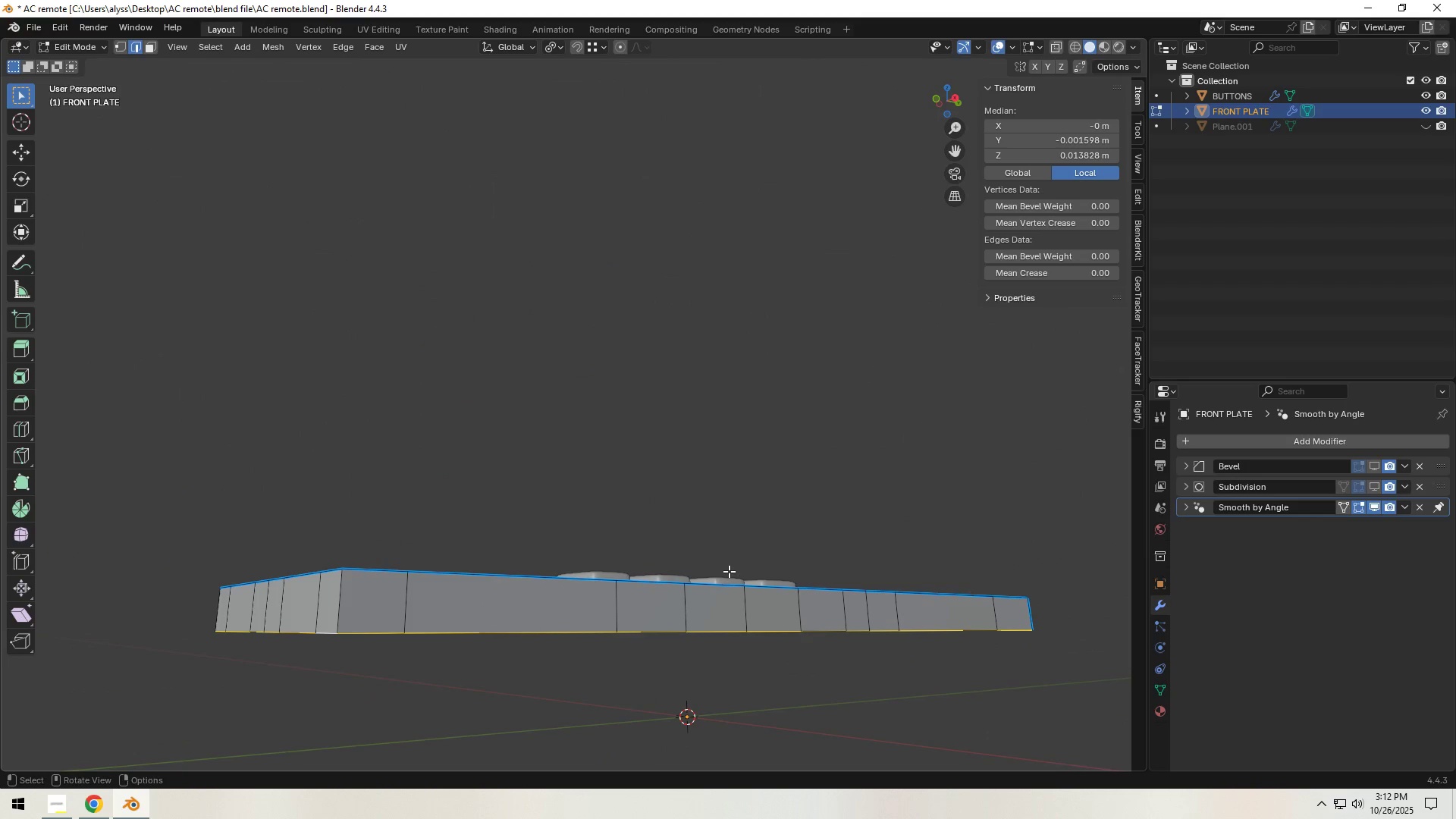 
hold_key(key=ShiftLeft, duration=0.52)
 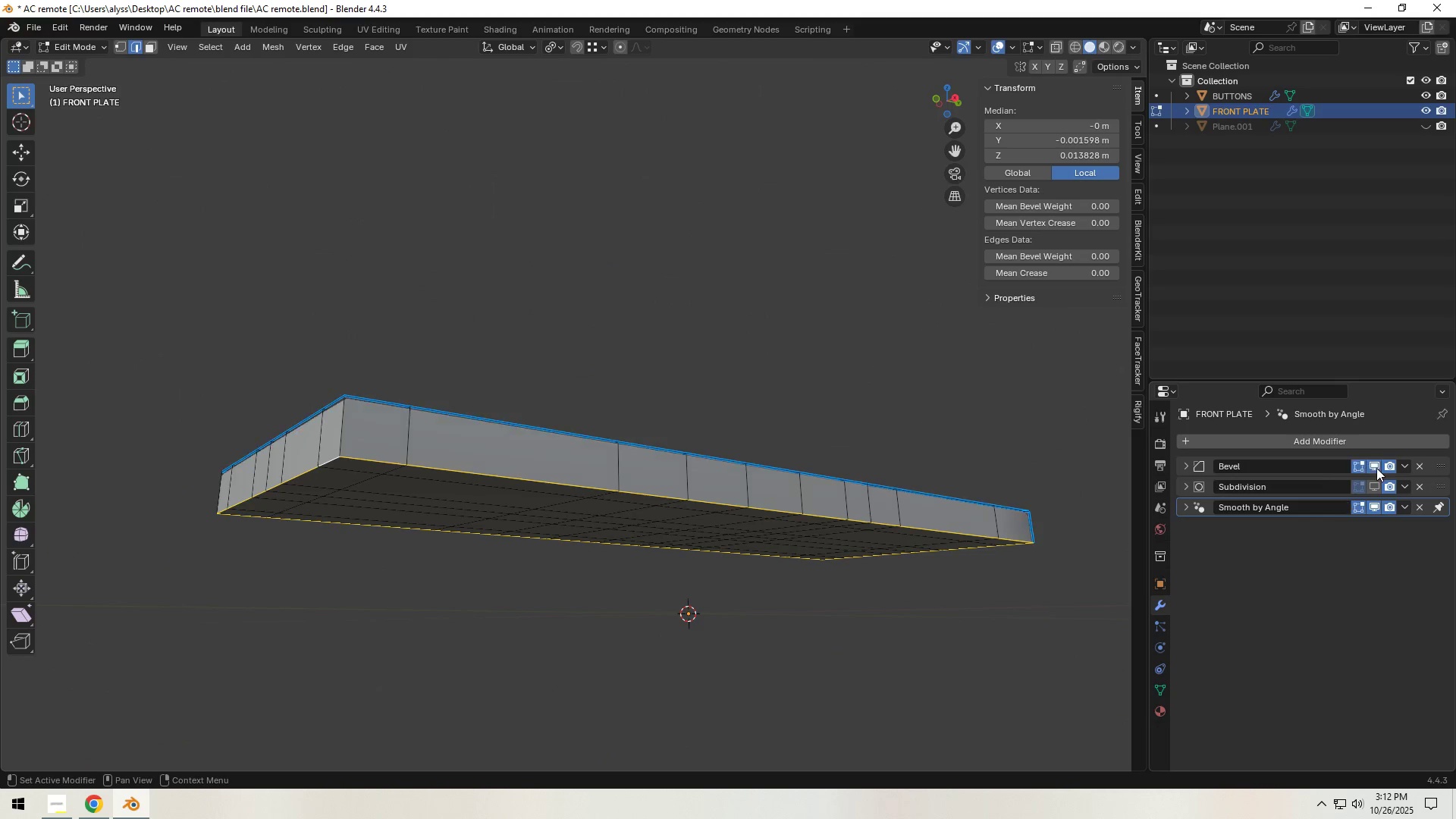 
double_click([1376, 485])
 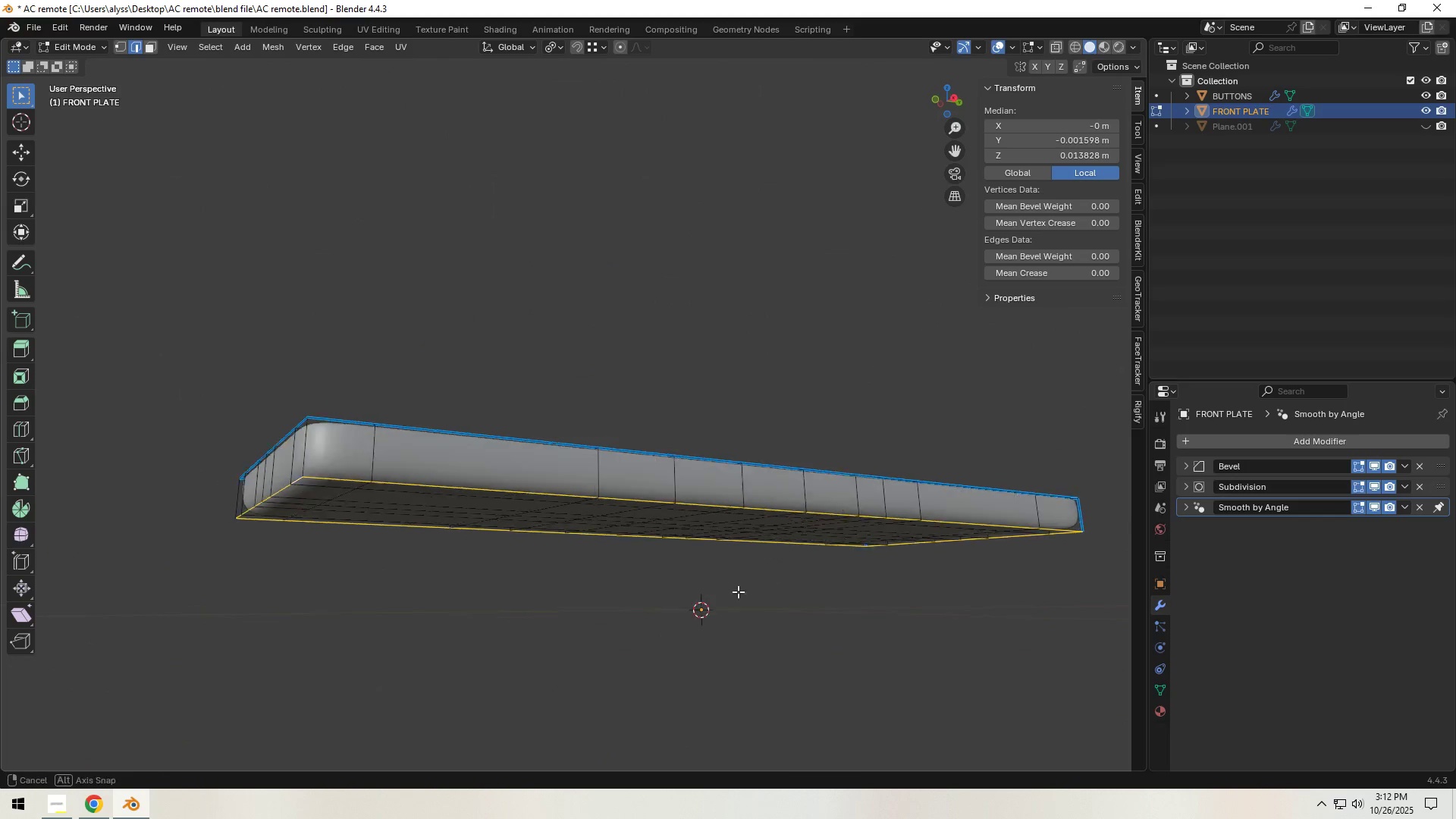 
hold_key(key=ShiftLeft, duration=0.47)
 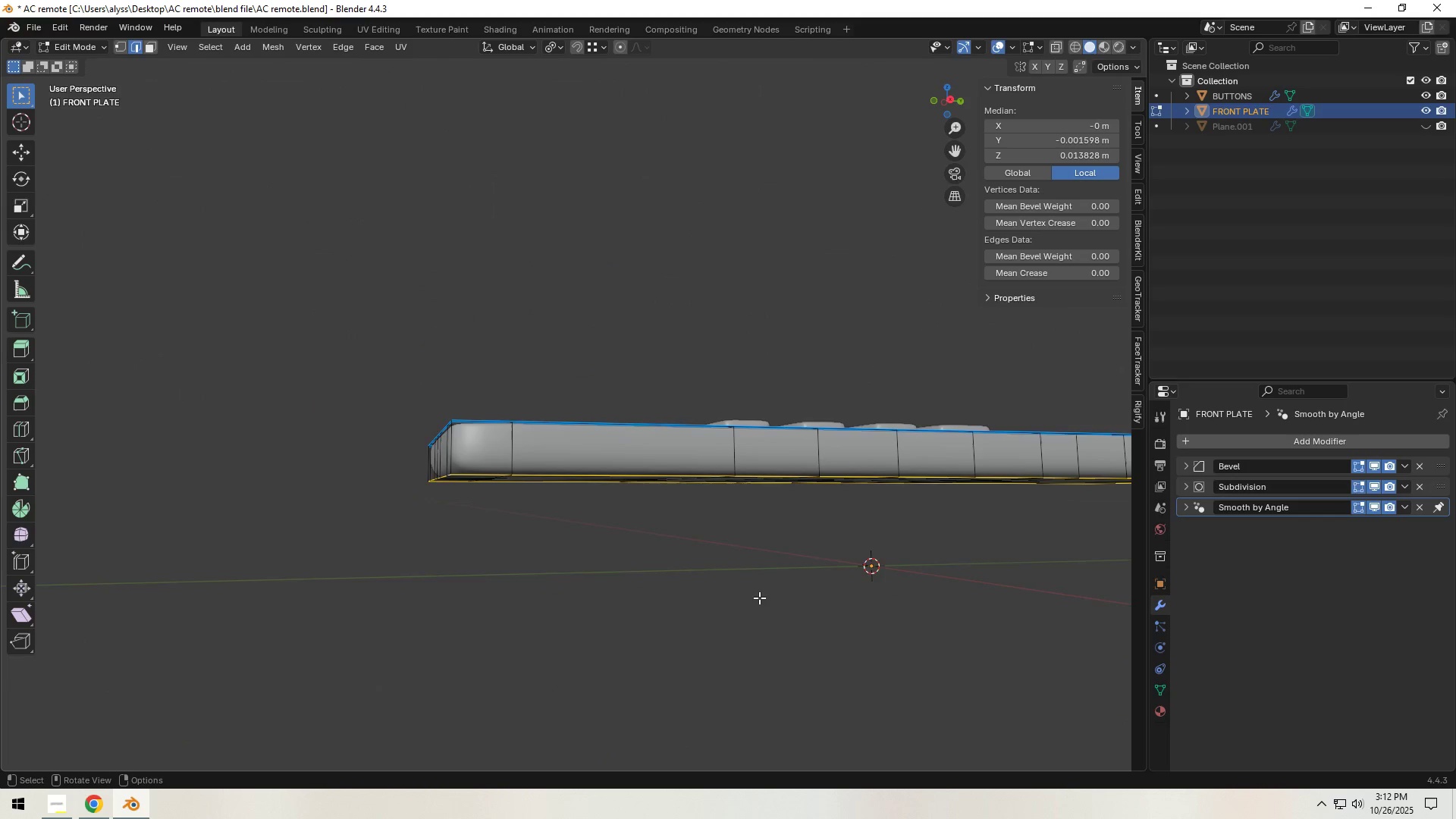 
scroll: coordinate [755, 599], scroll_direction: up, amount: 3.0
 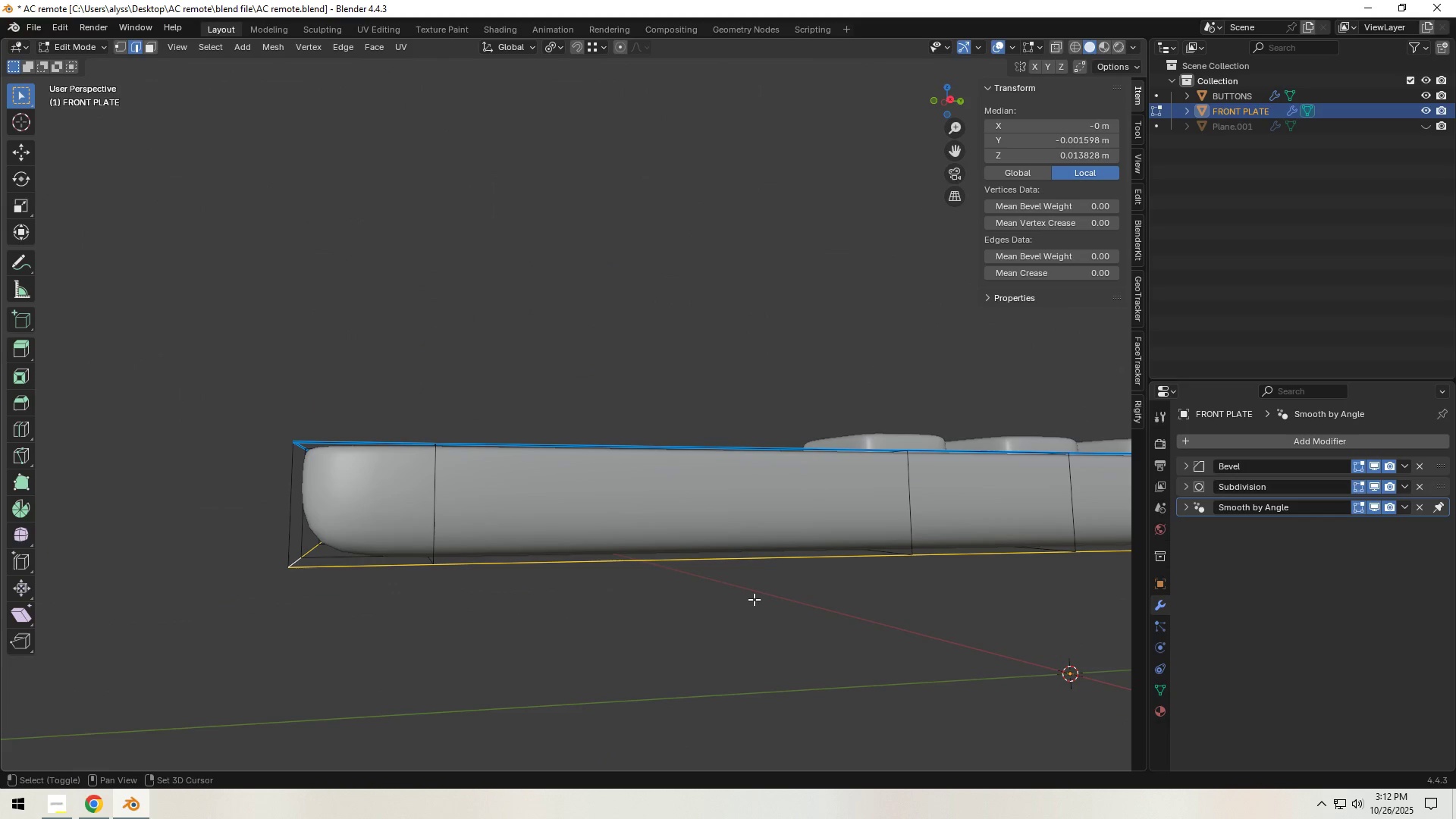 
hold_key(key=ShiftLeft, duration=0.54)
 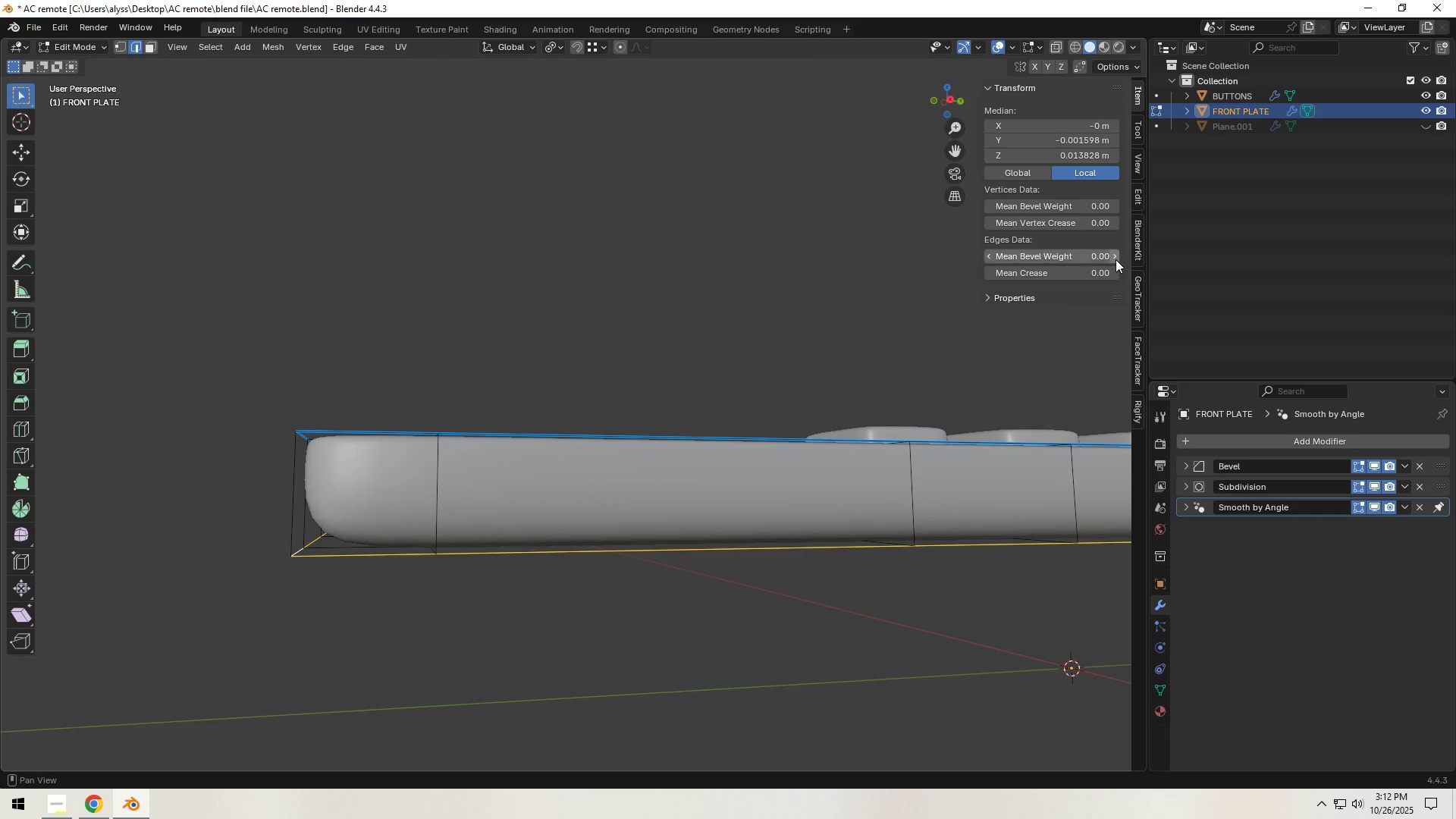 
left_click([1114, 259])
 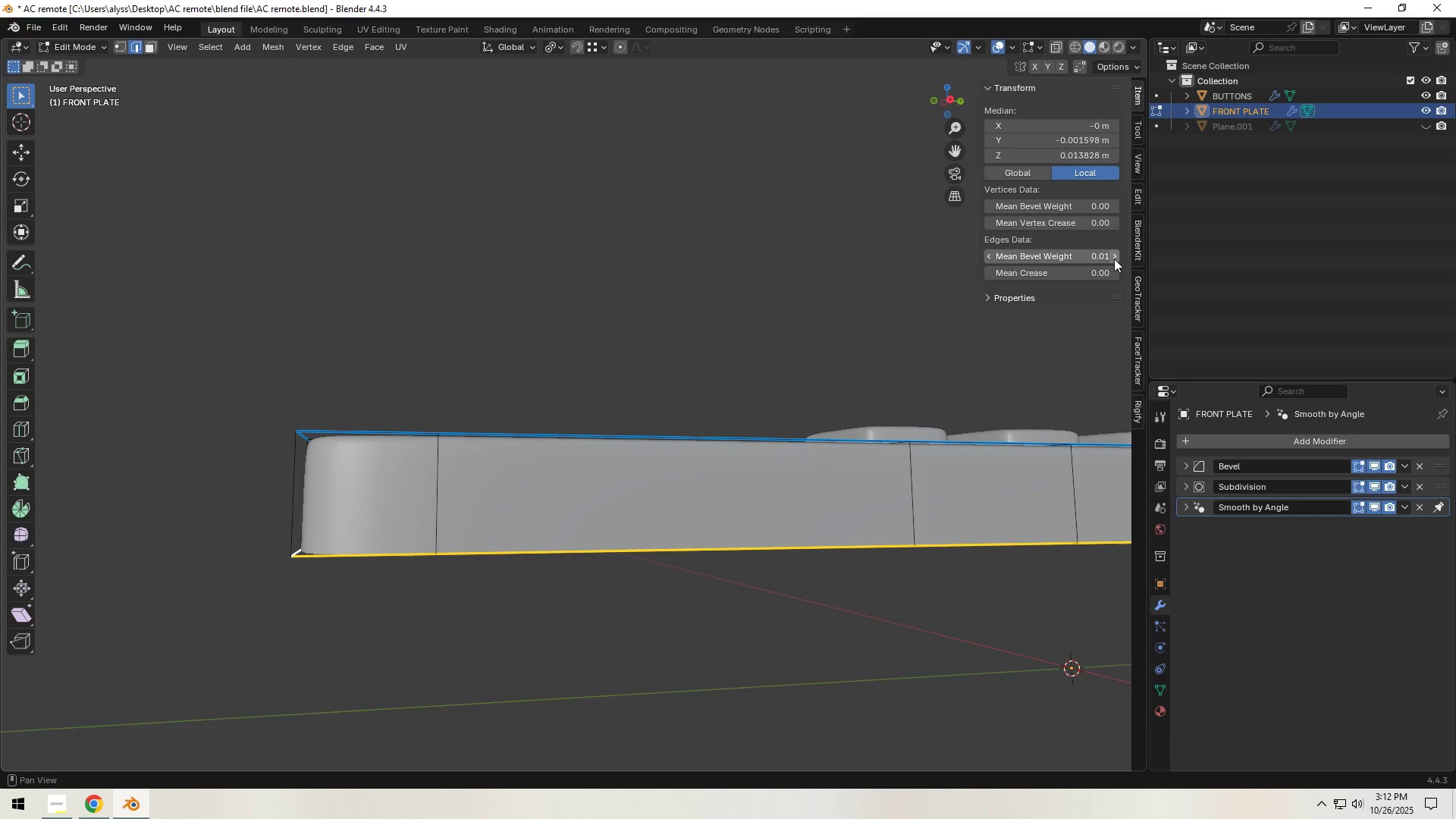 
left_click([1114, 259])
 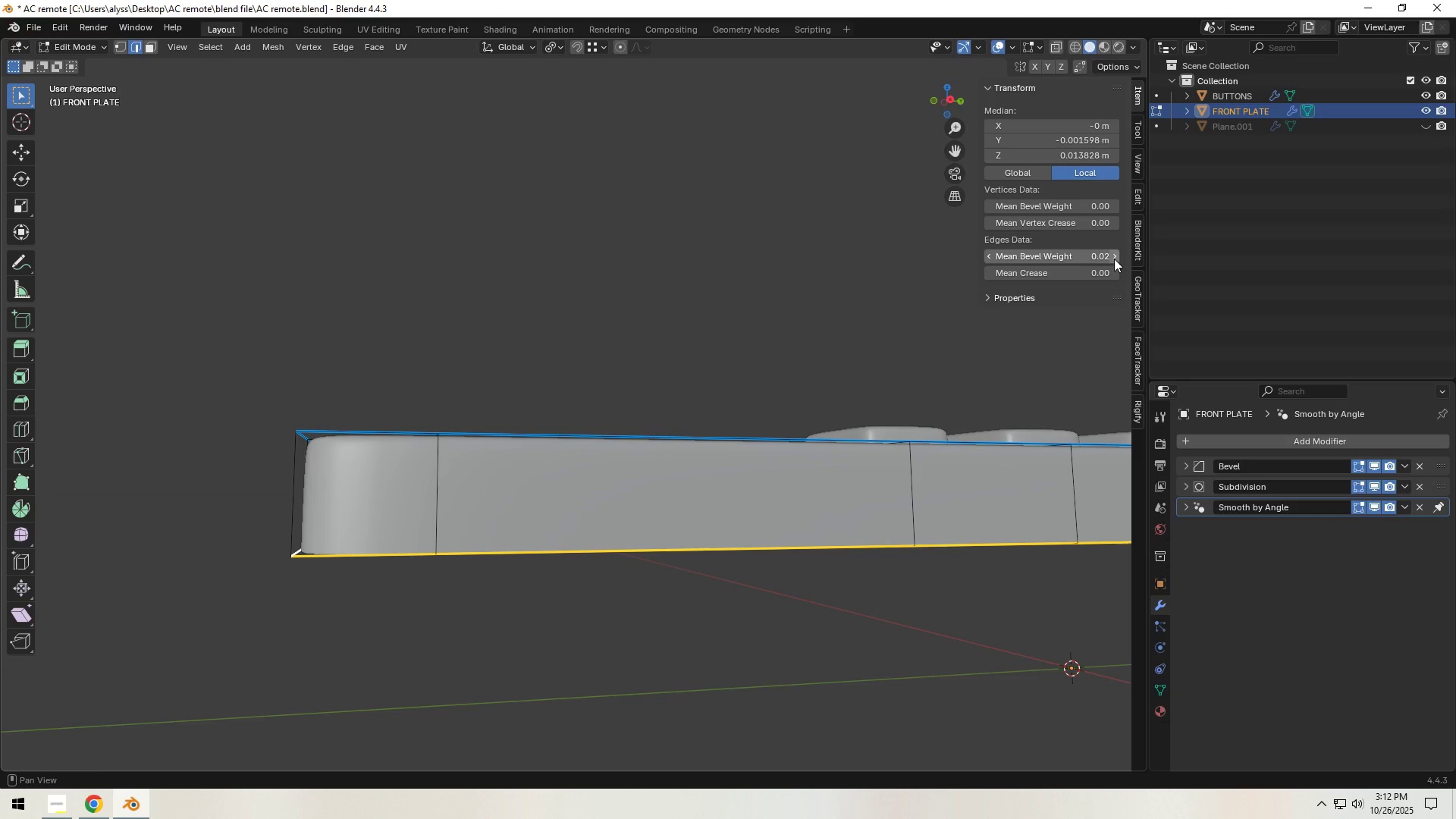 
double_click([1114, 259])
 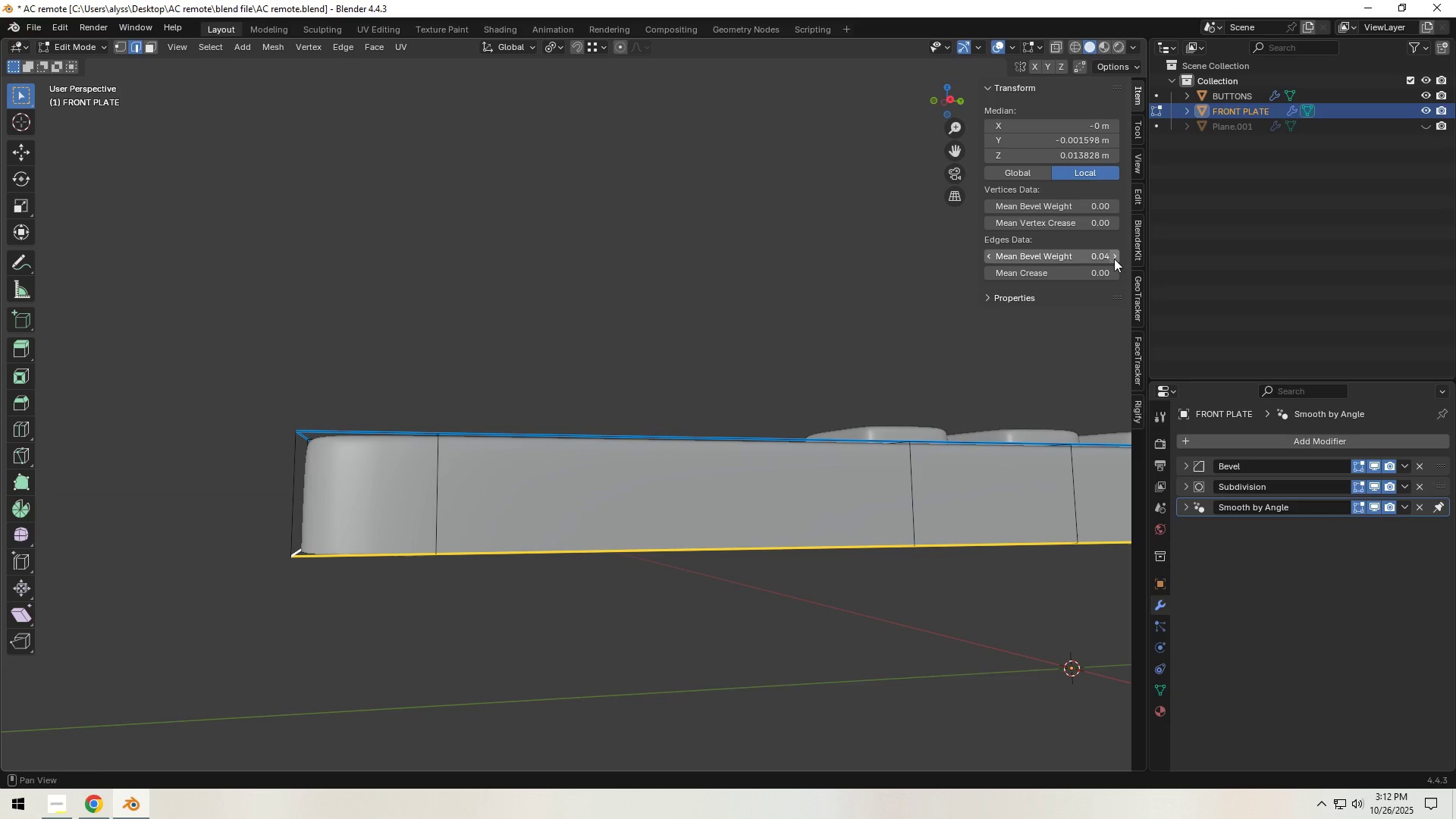 
triple_click([1114, 259])
 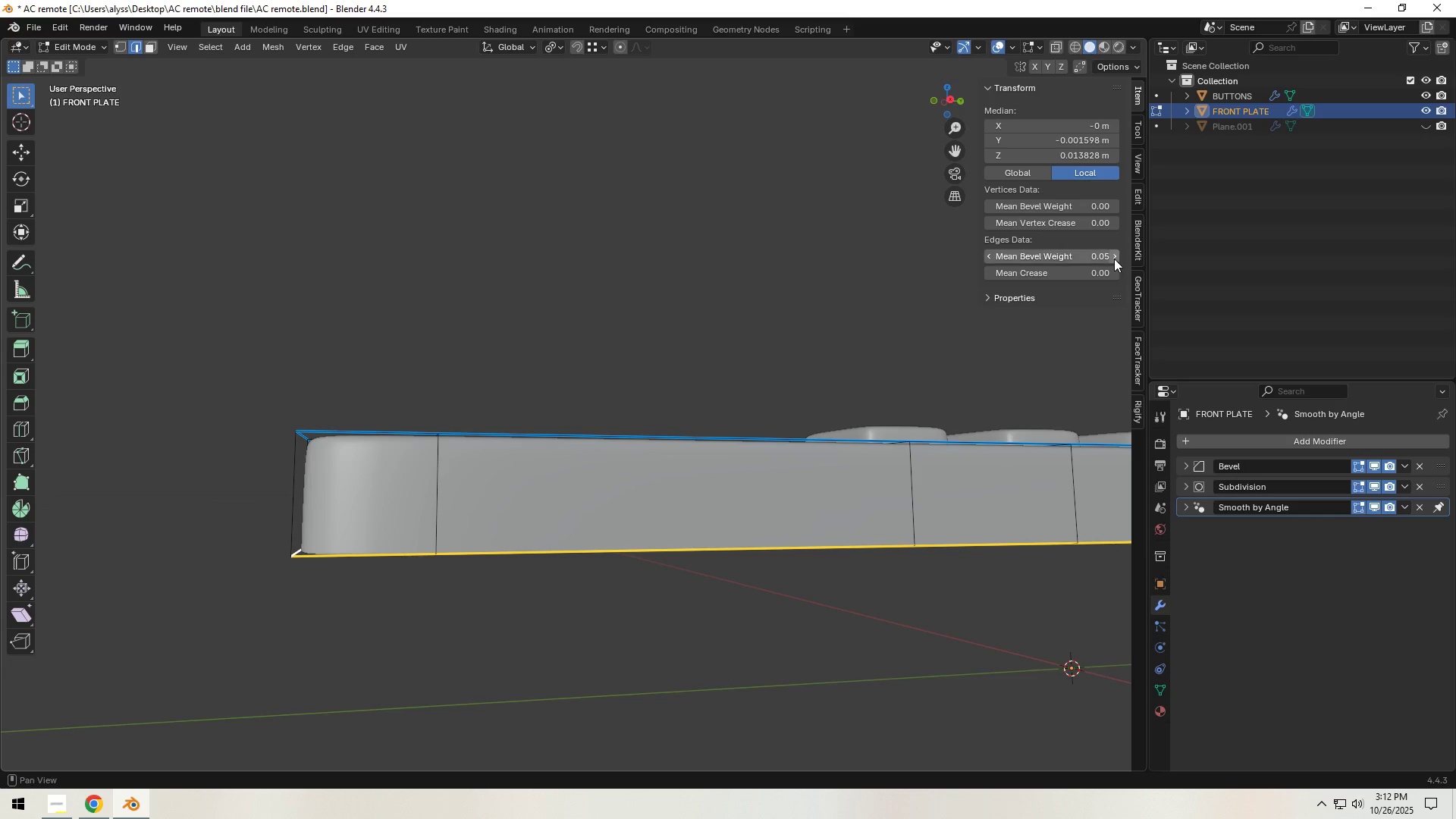 
triple_click([1114, 259])
 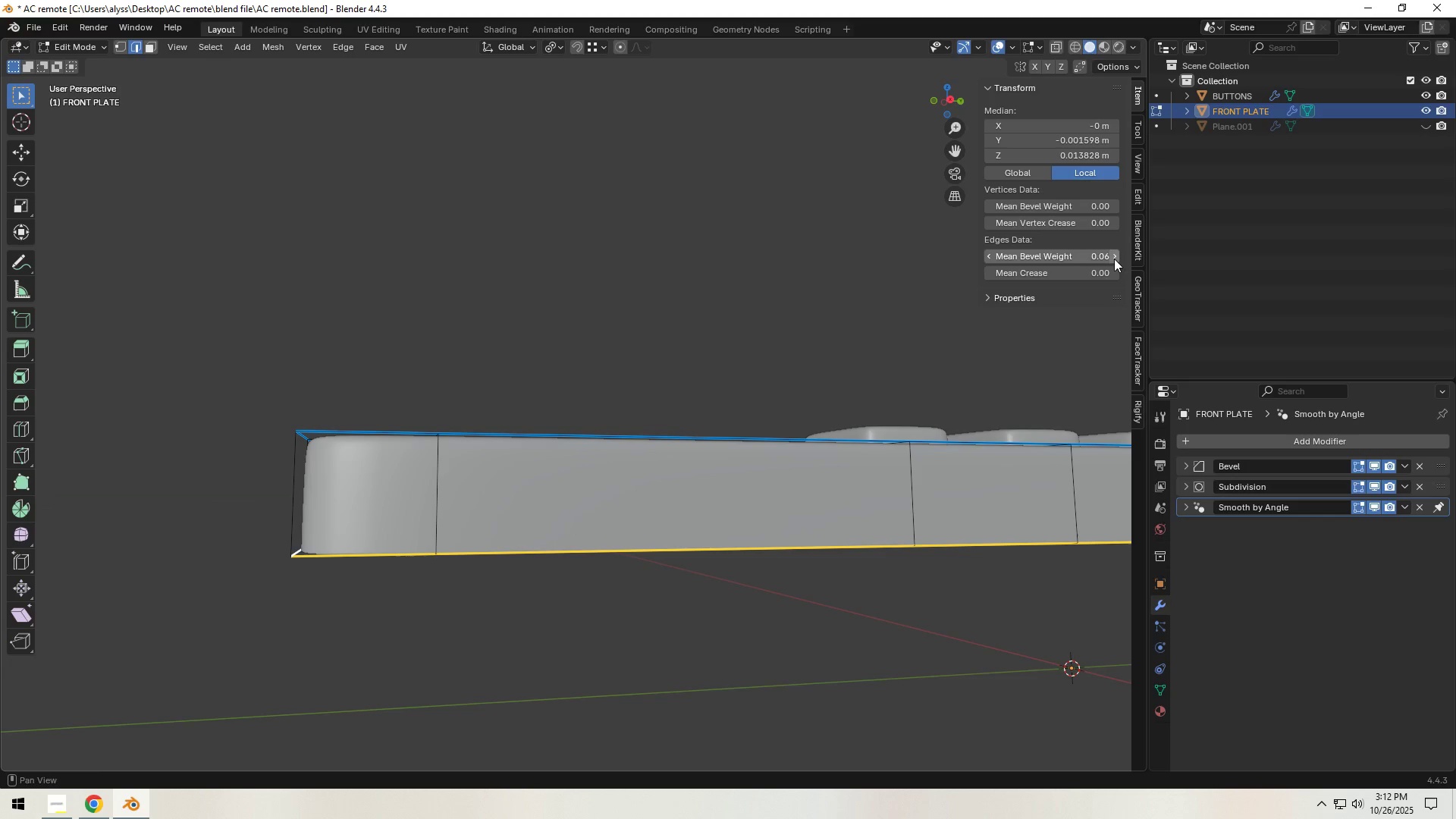 
triple_click([1114, 259])
 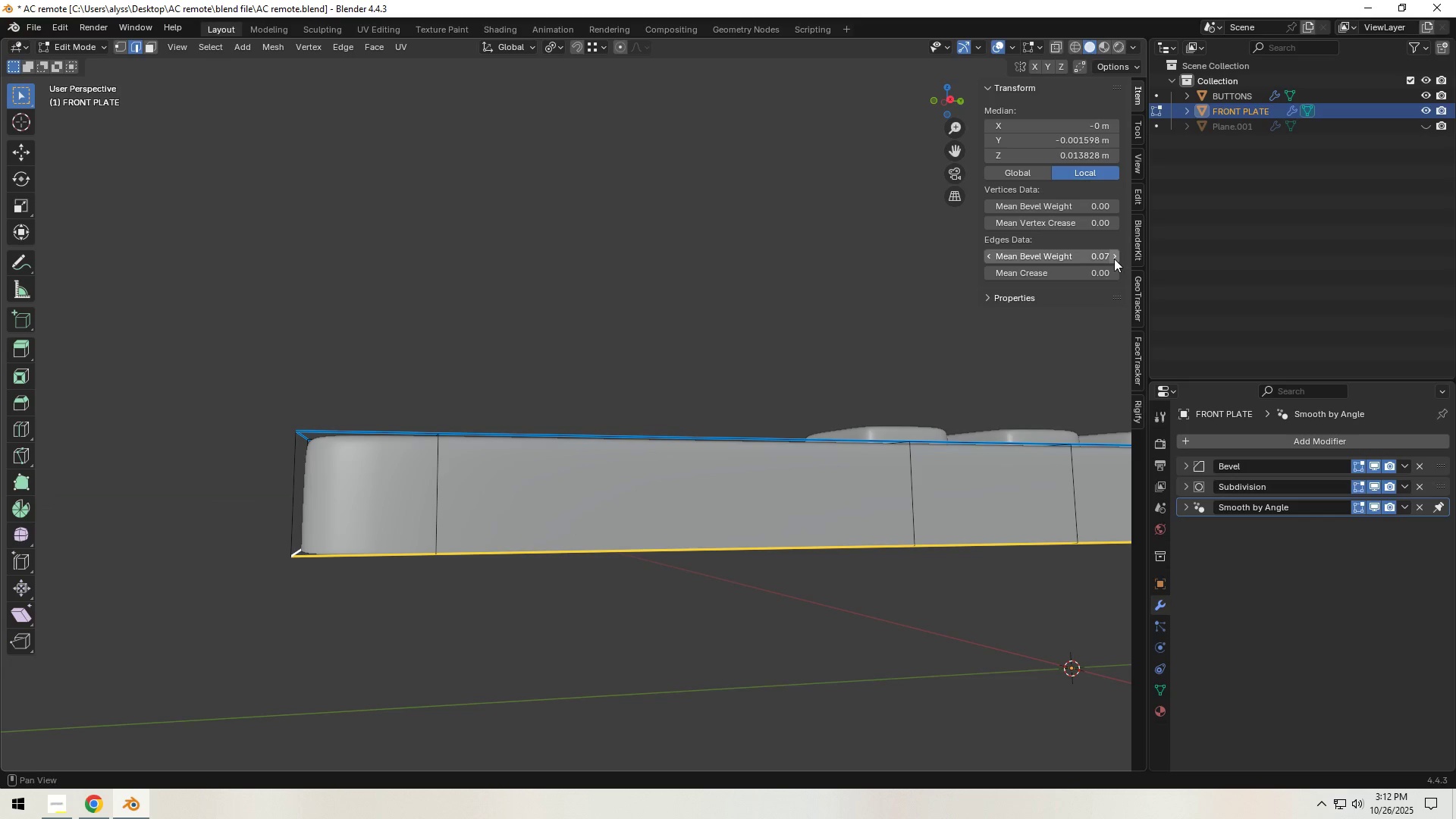 
triple_click([1114, 259])
 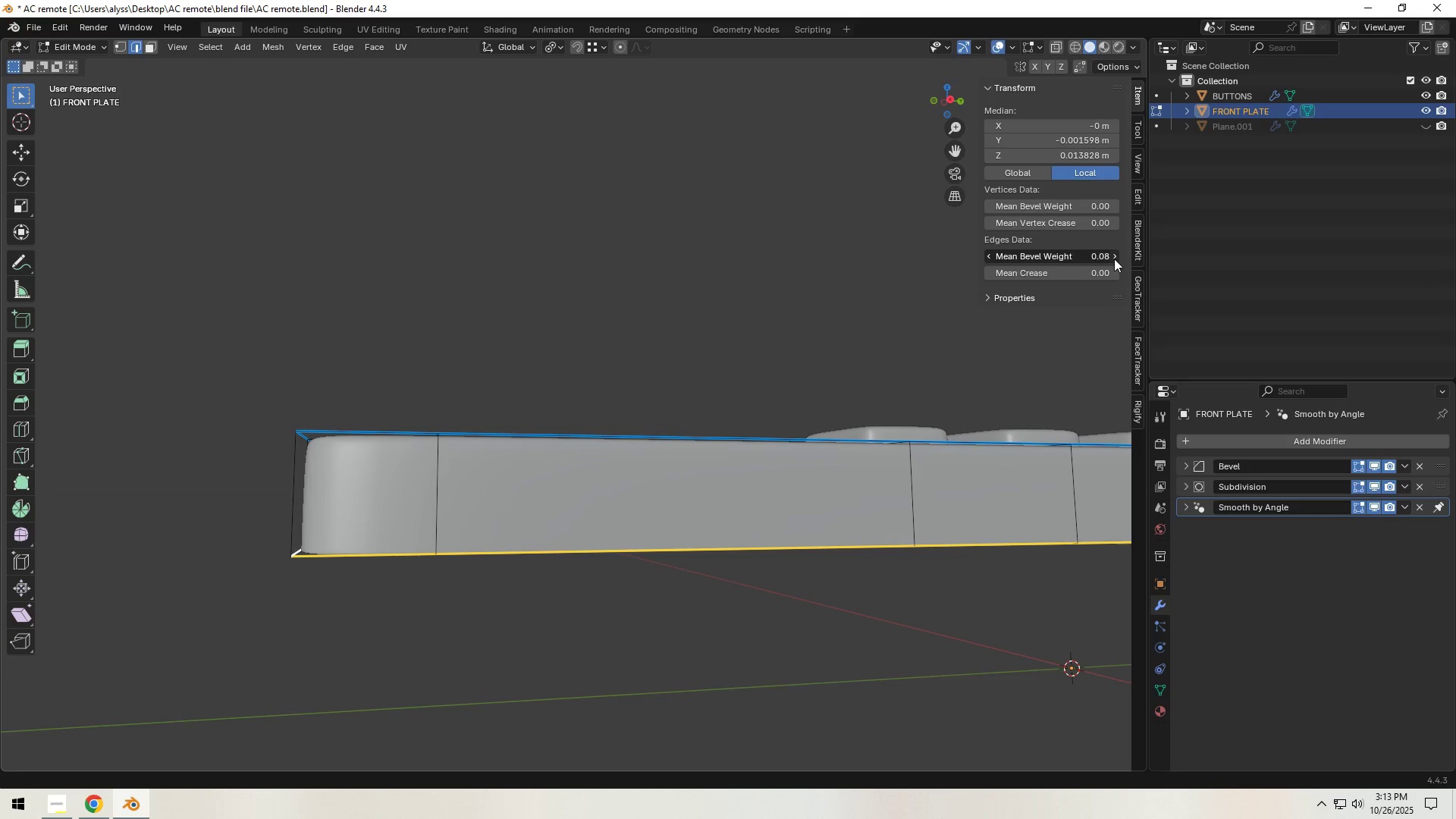 
double_click([1114, 259])
 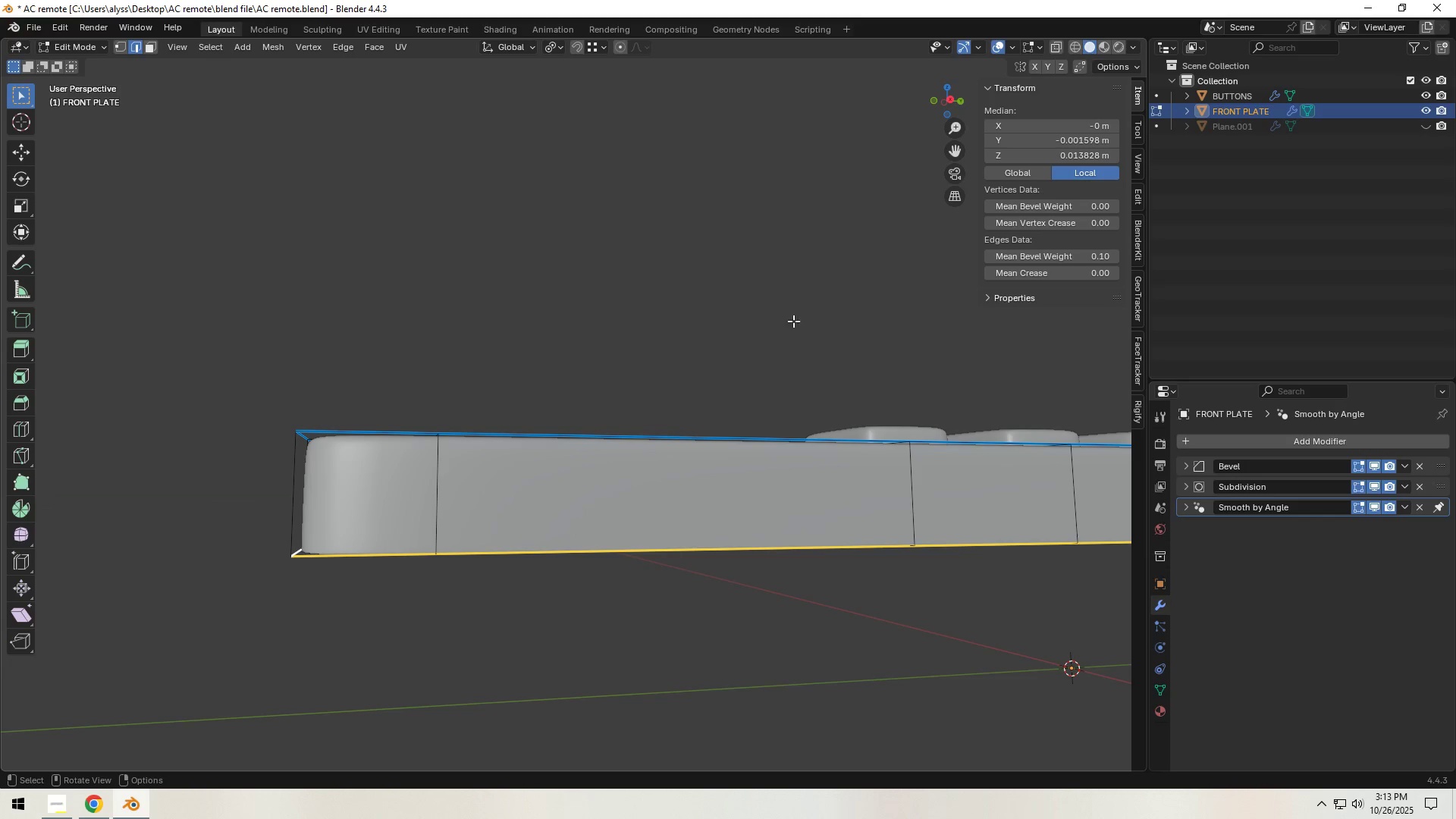 
left_click([688, 300])
 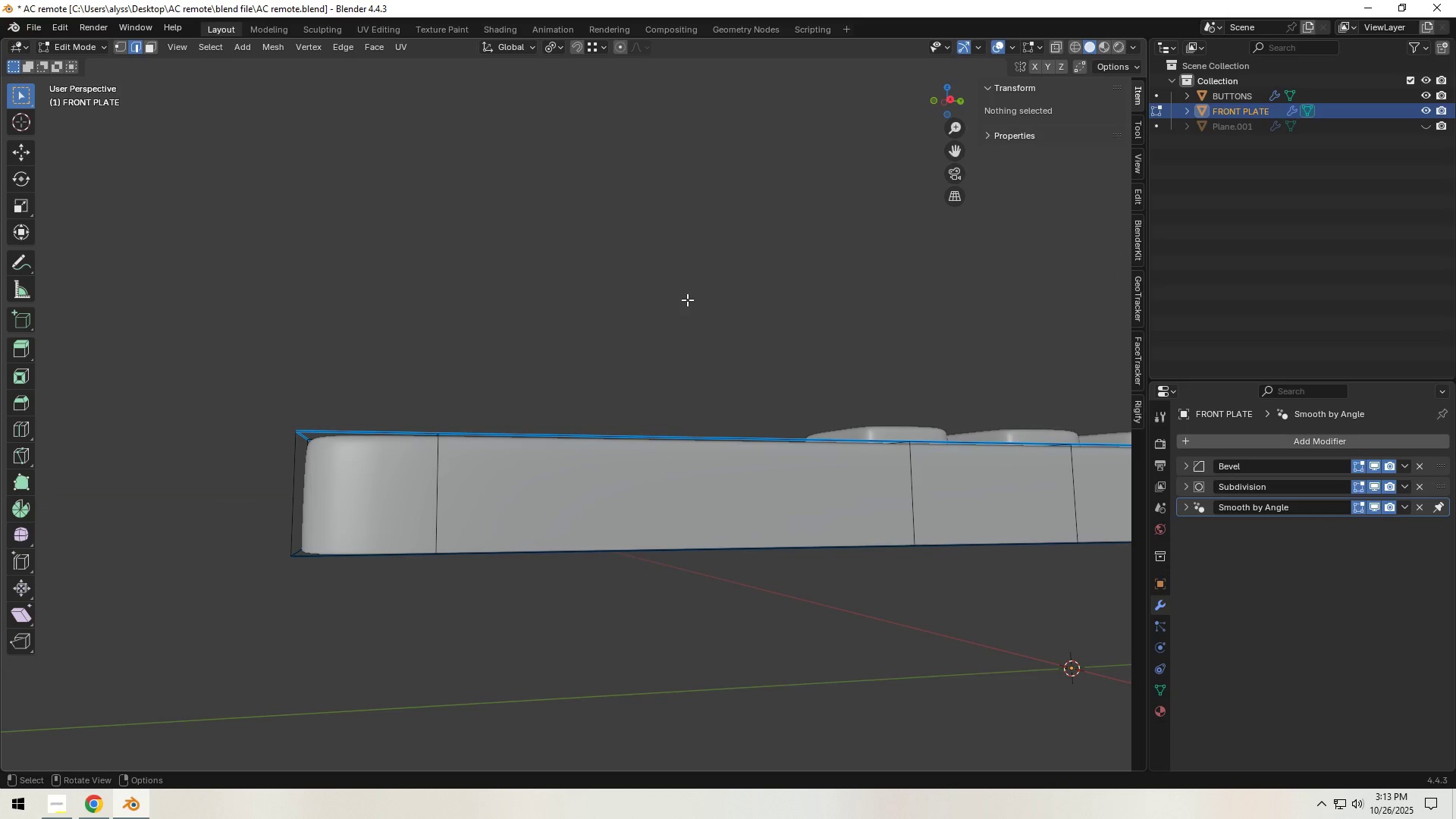 
scroll: coordinate [689, 300], scroll_direction: down, amount: 1.0
 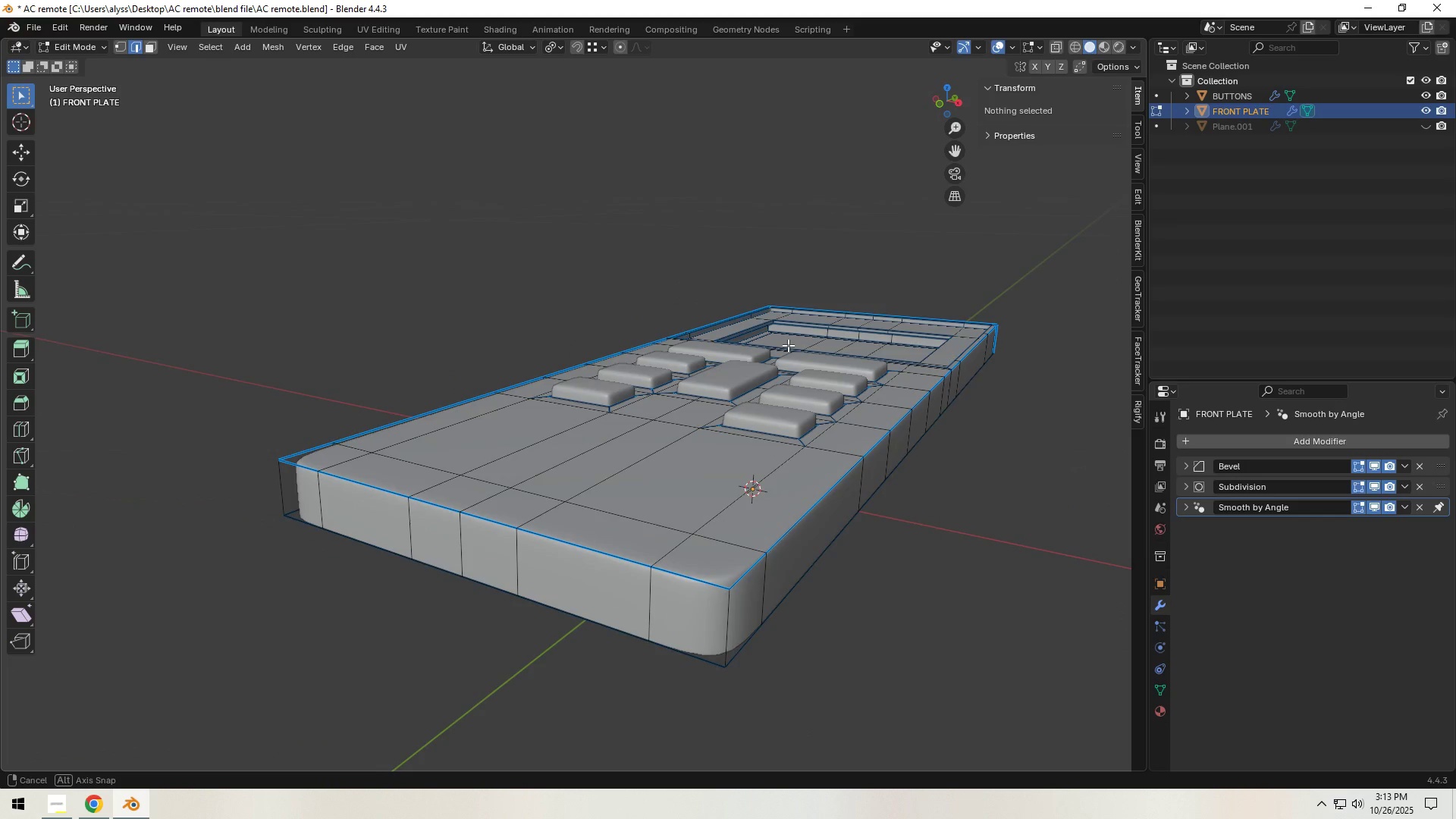 
wait(5.11)
 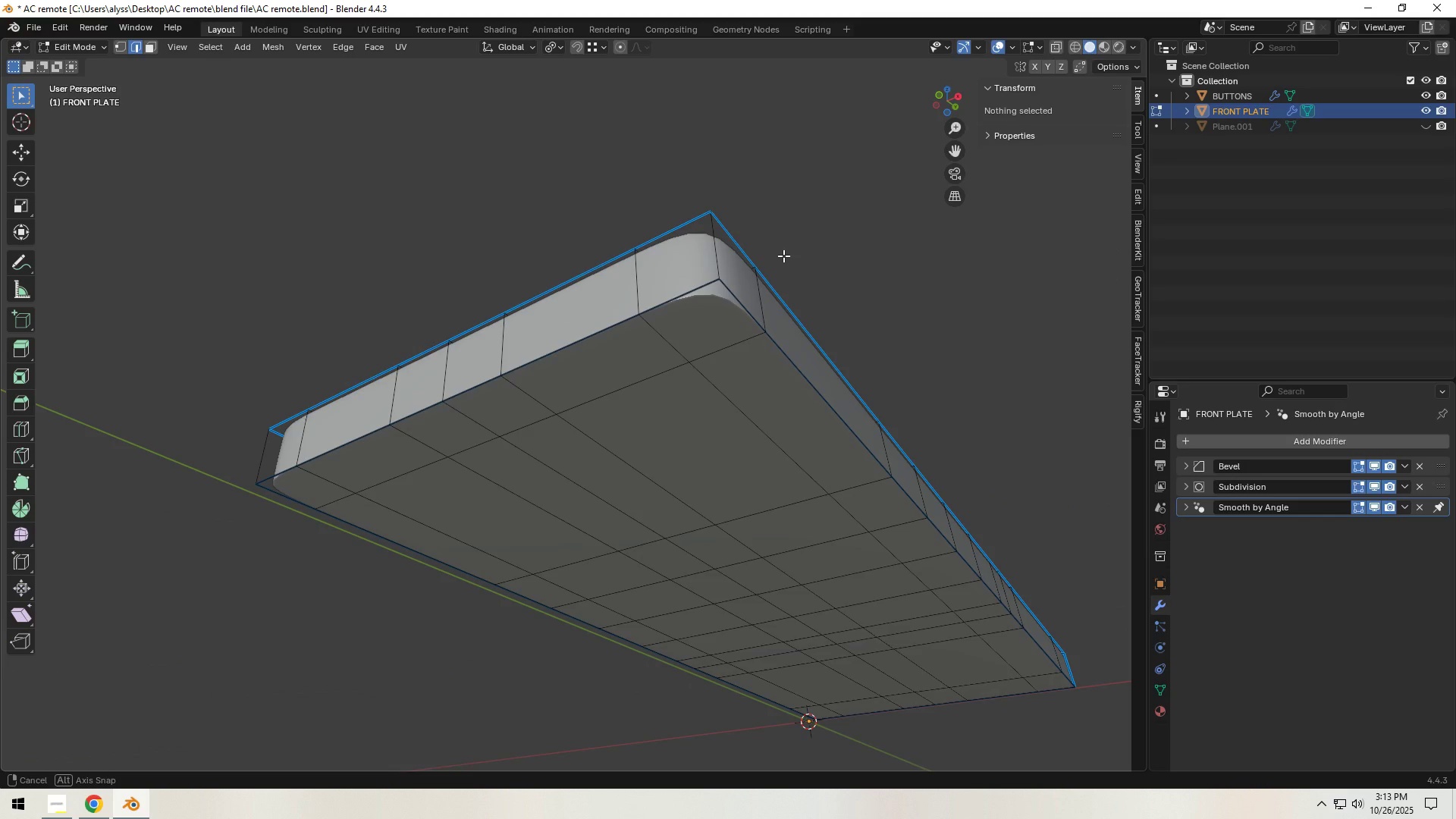 
hold_key(key=ShiftLeft, duration=0.95)
 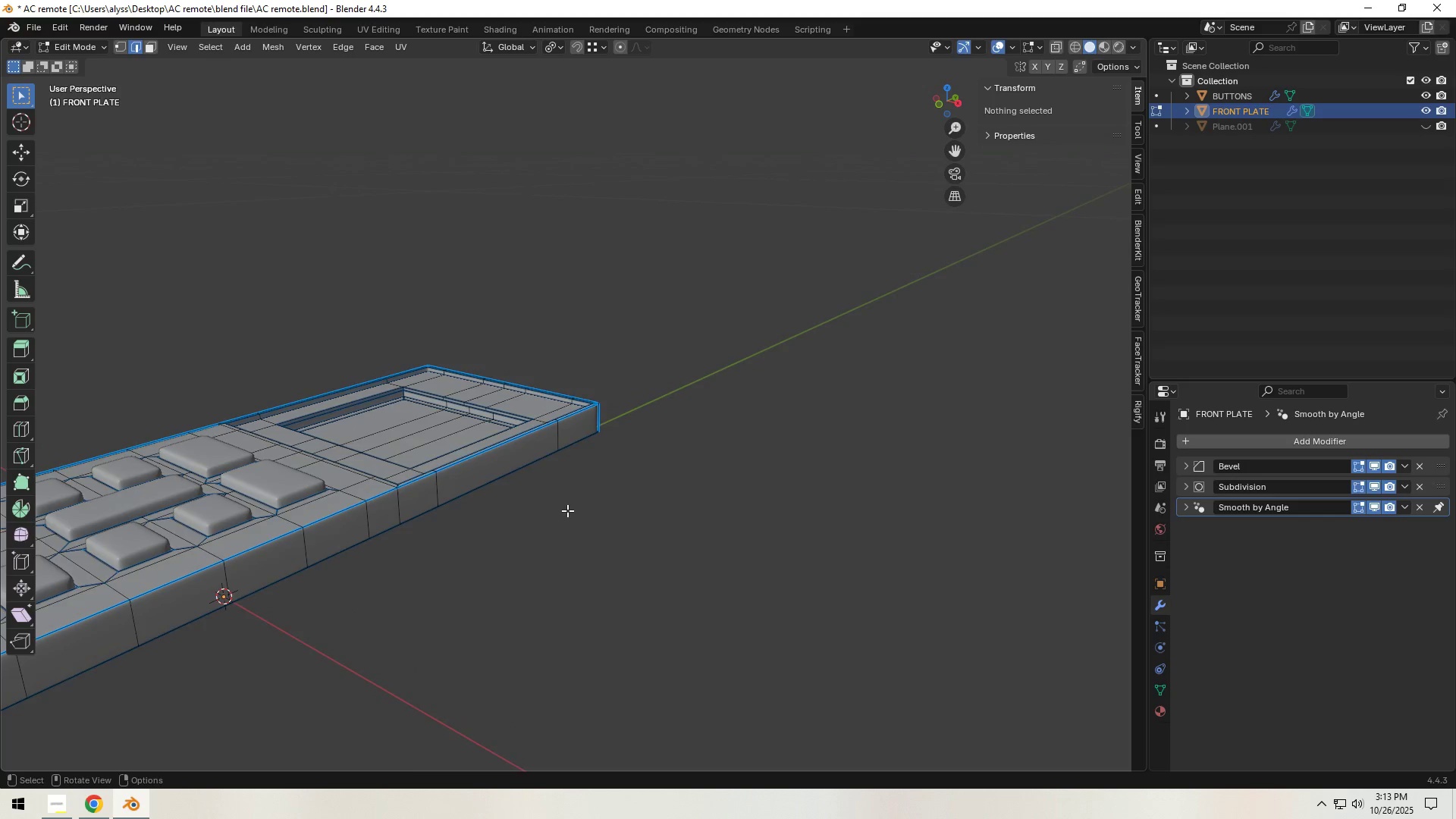 
scroll: coordinate [567, 510], scroll_direction: up, amount: 7.0
 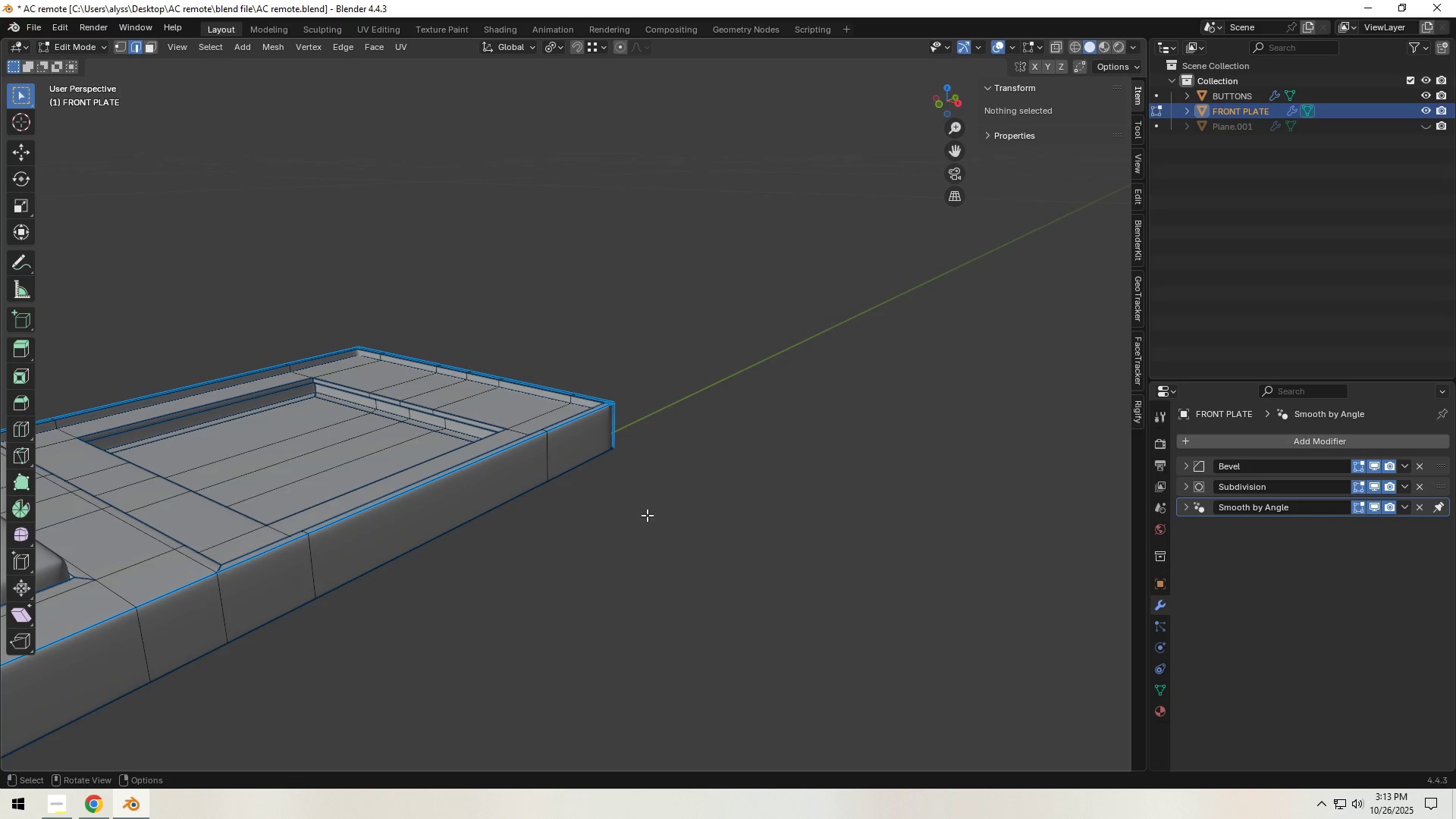 
left_click([668, 518])
 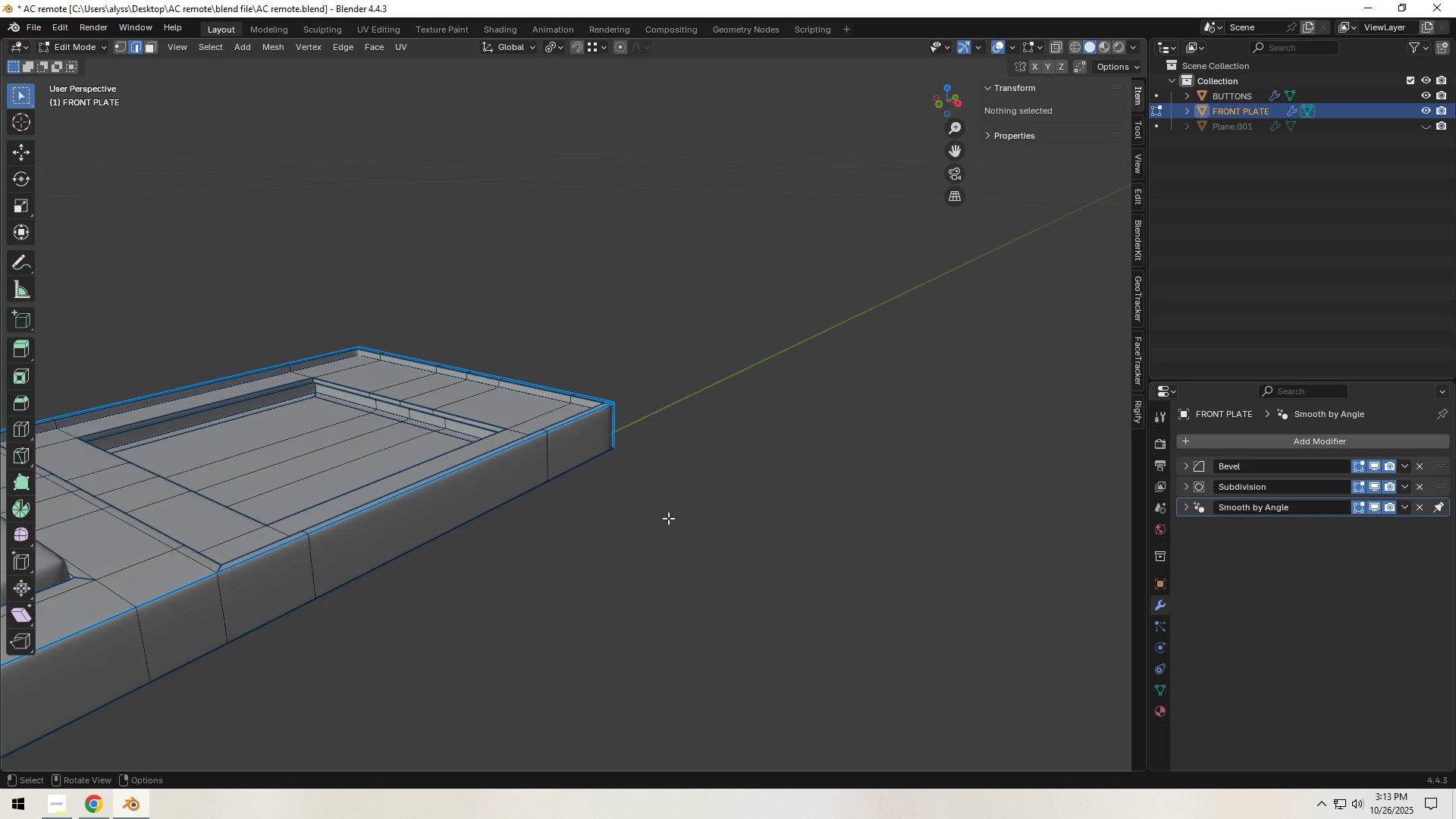 
key(Tab)
 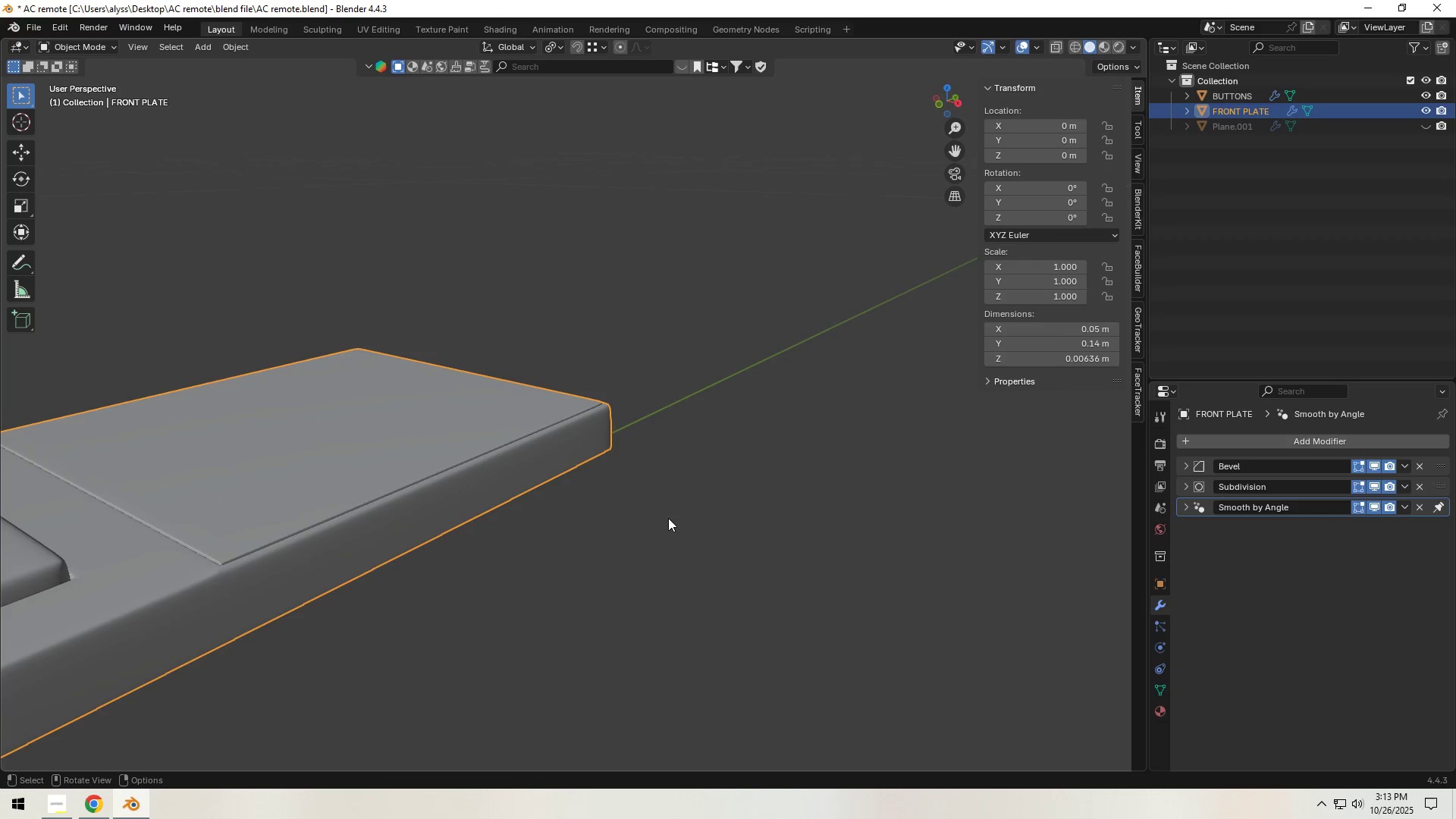 
scroll: coordinate [668, 519], scroll_direction: down, amount: 5.0
 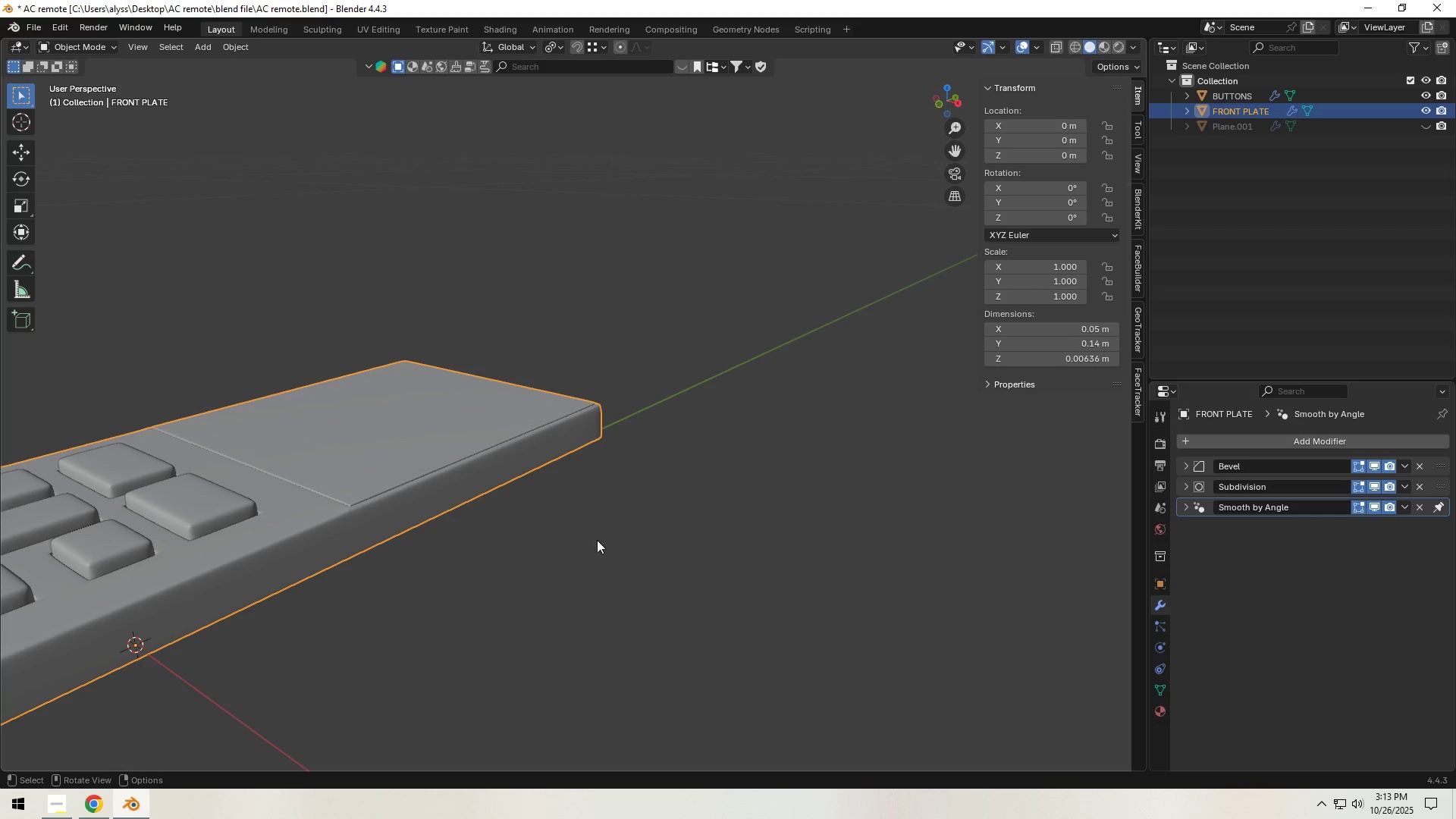 
key(Control+S)
 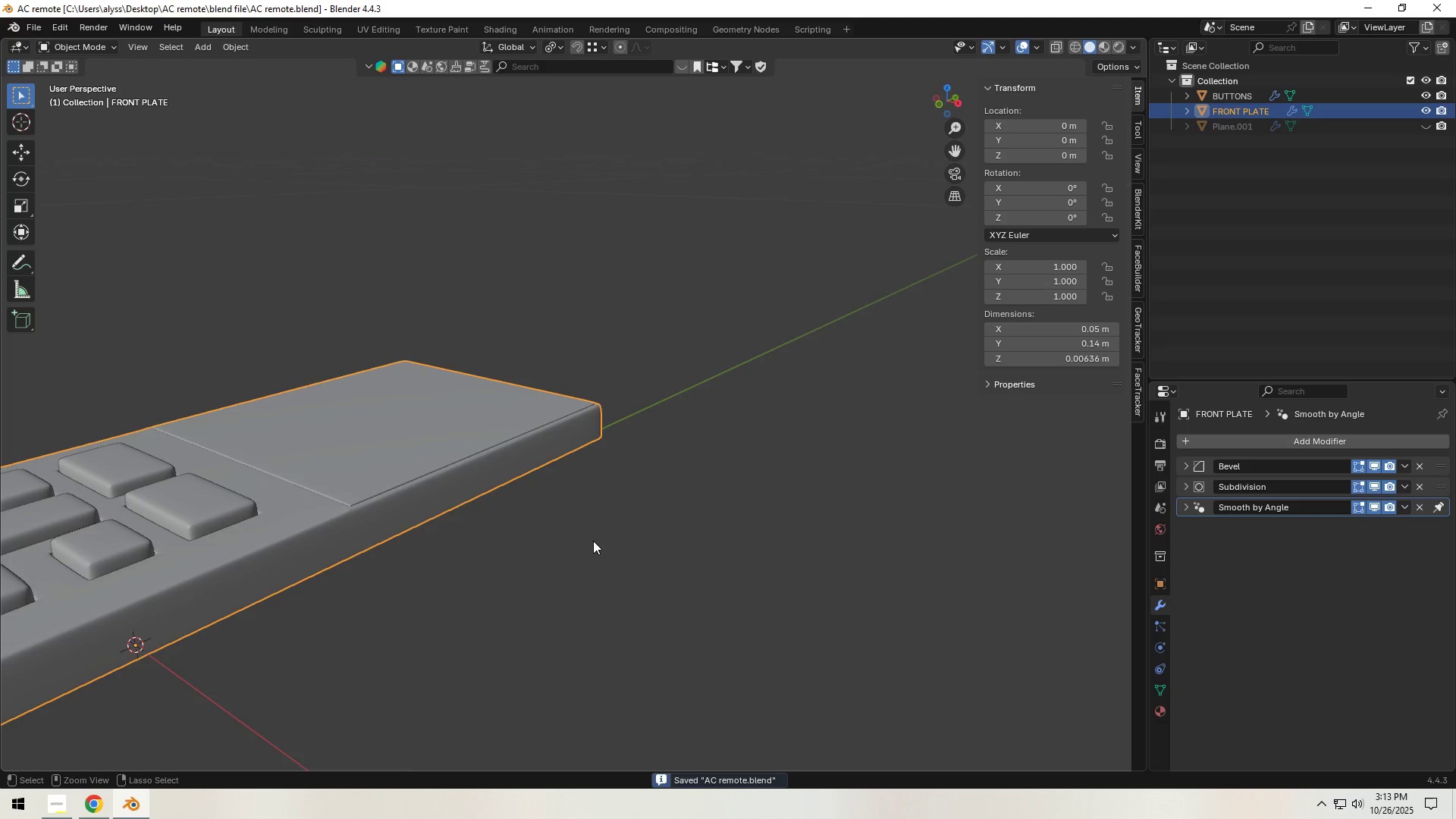 
scroll: coordinate [593, 541], scroll_direction: down, amount: 6.0
 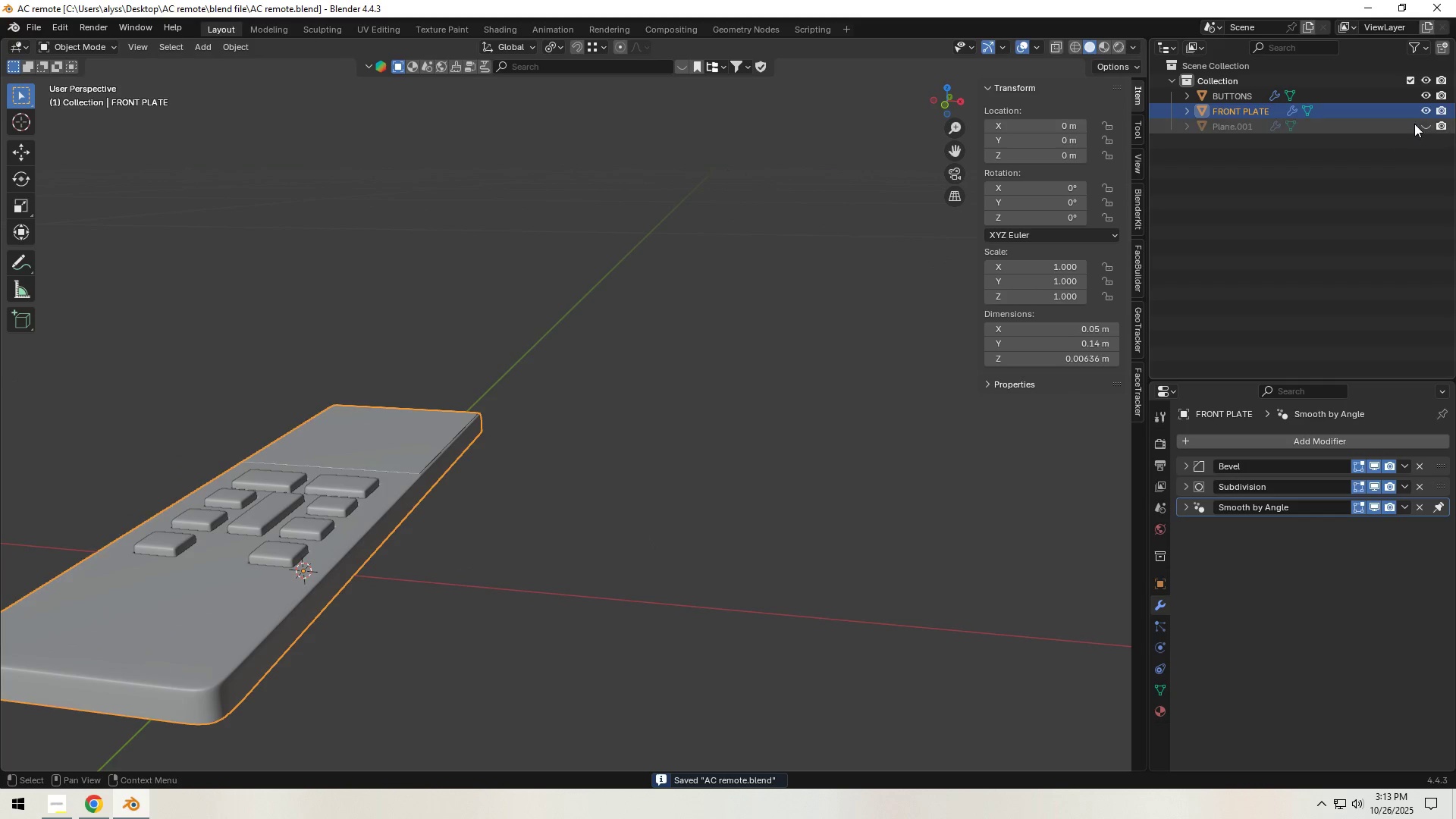 
left_click([1426, 121])
 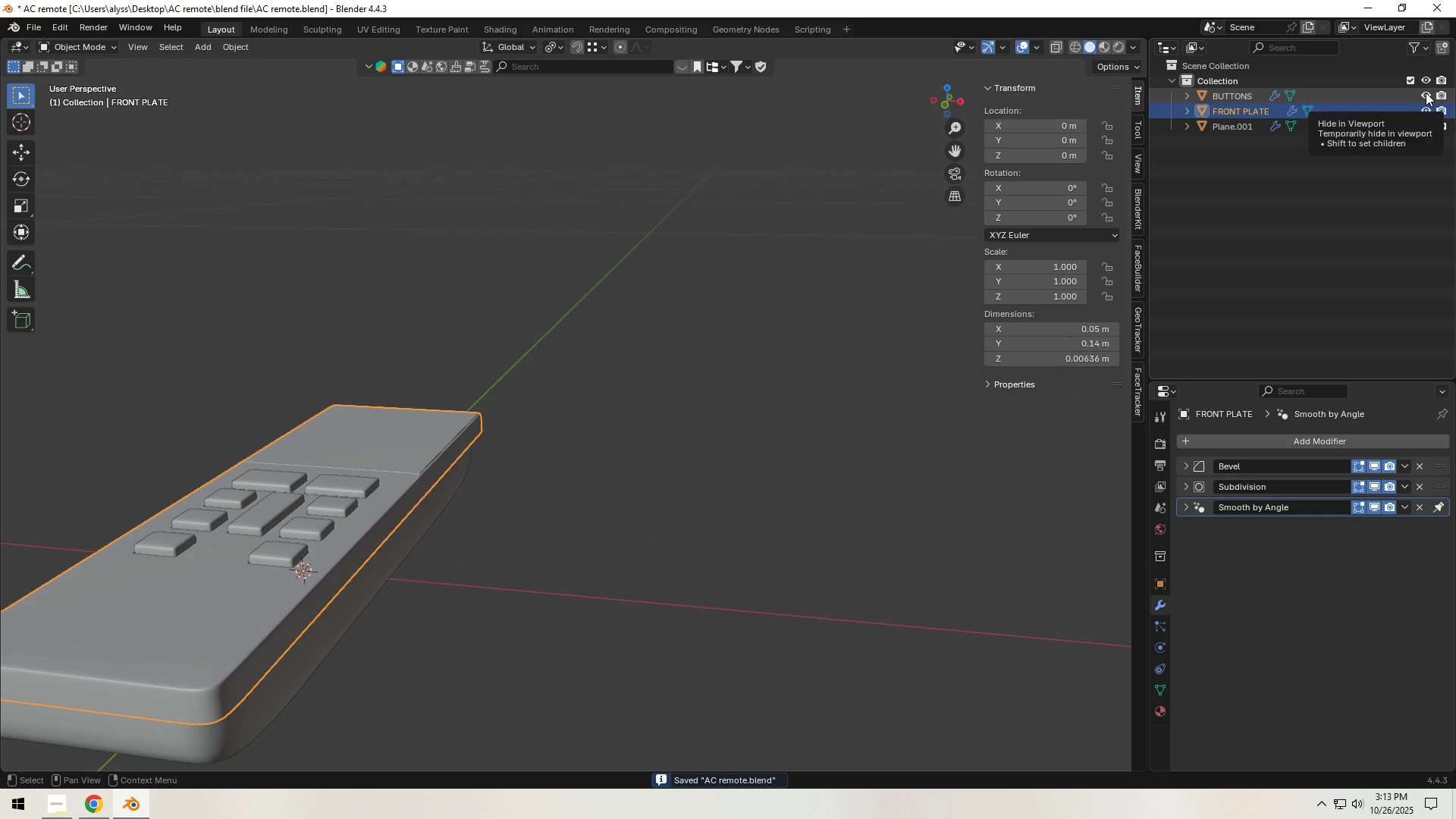 
left_click([1426, 93])
 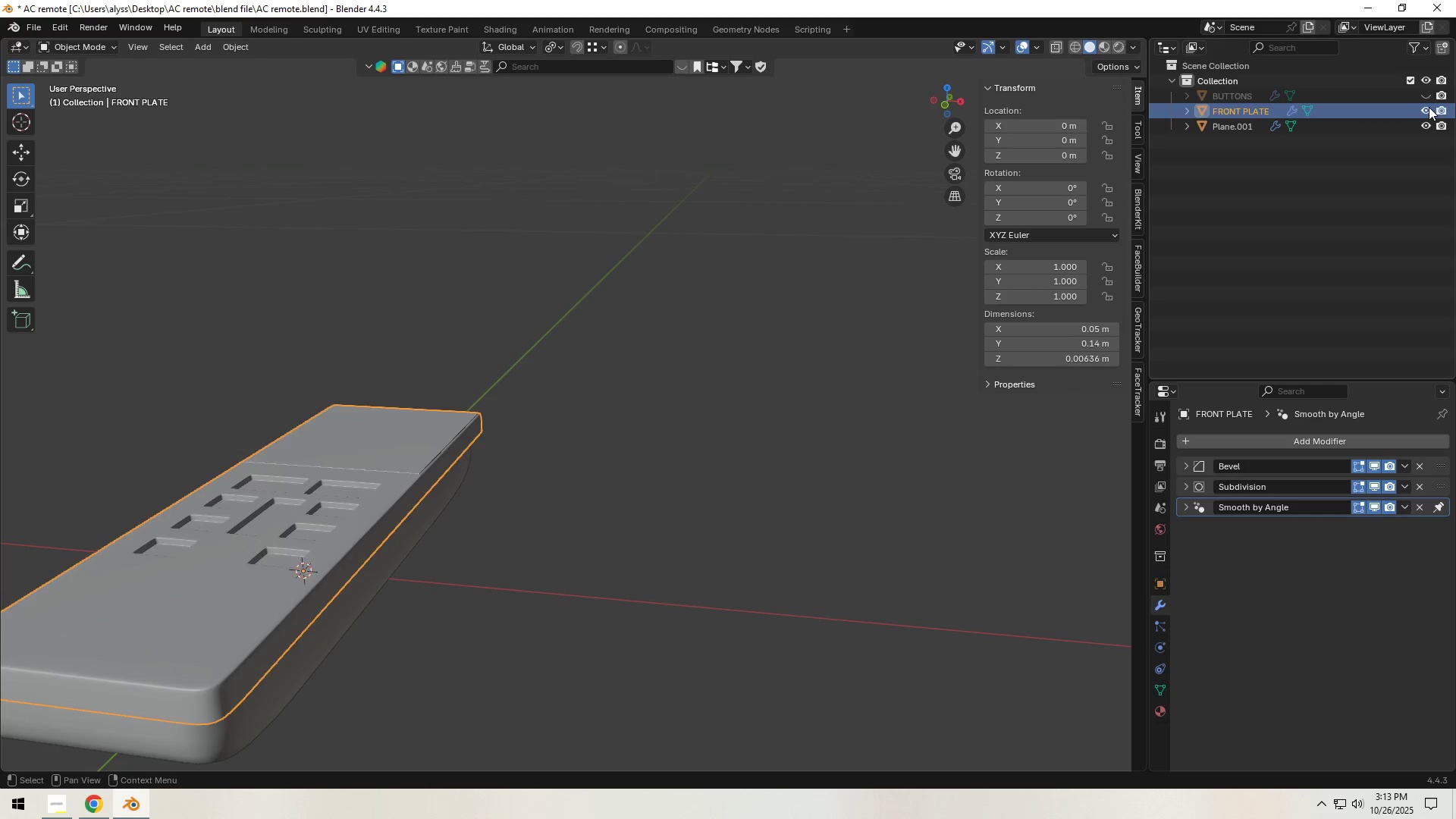 
left_click([1429, 107])
 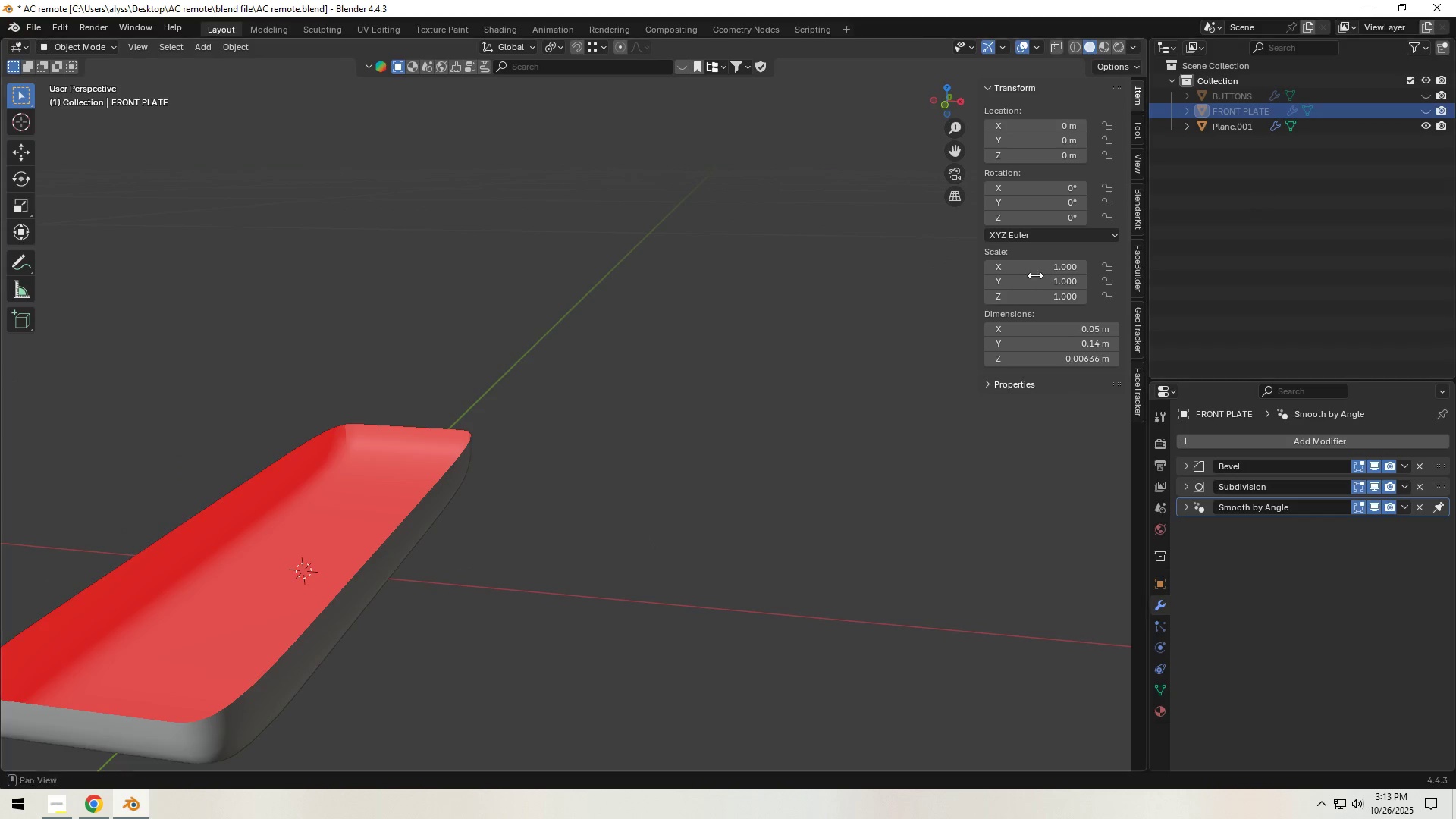 
left_click([629, 420])
 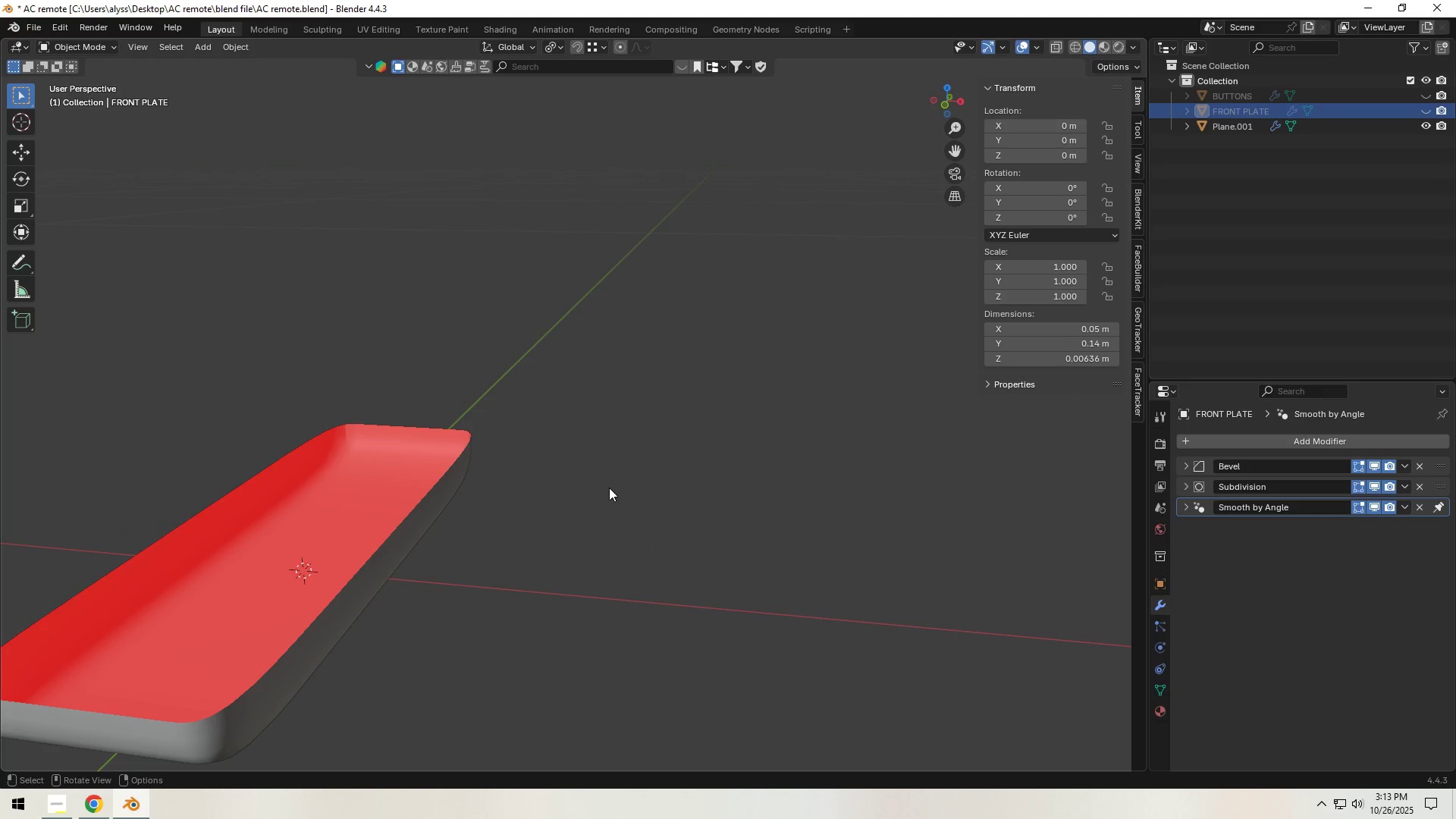 
key(Control+ControlLeft)
 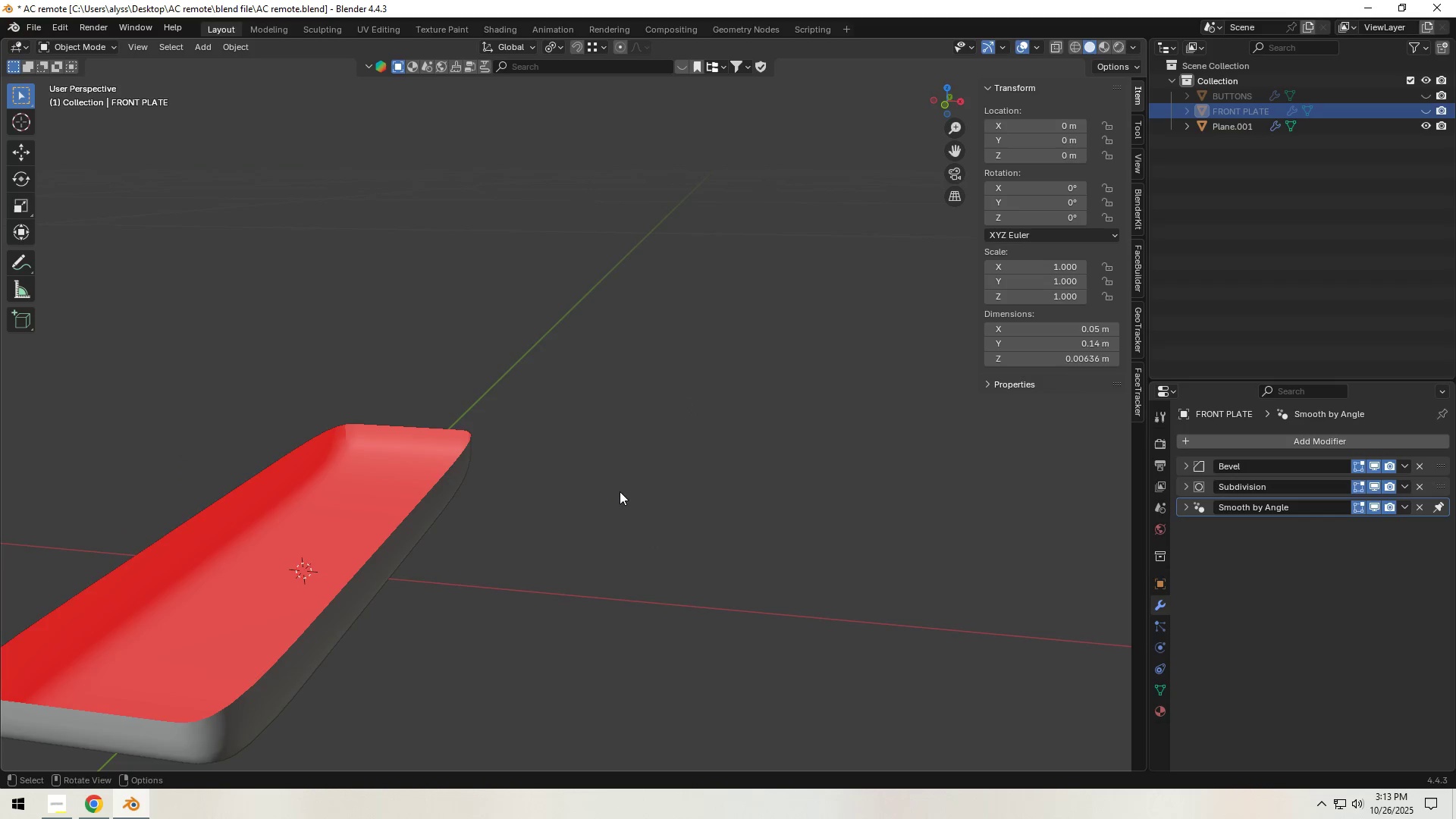 
key(Control+S)
 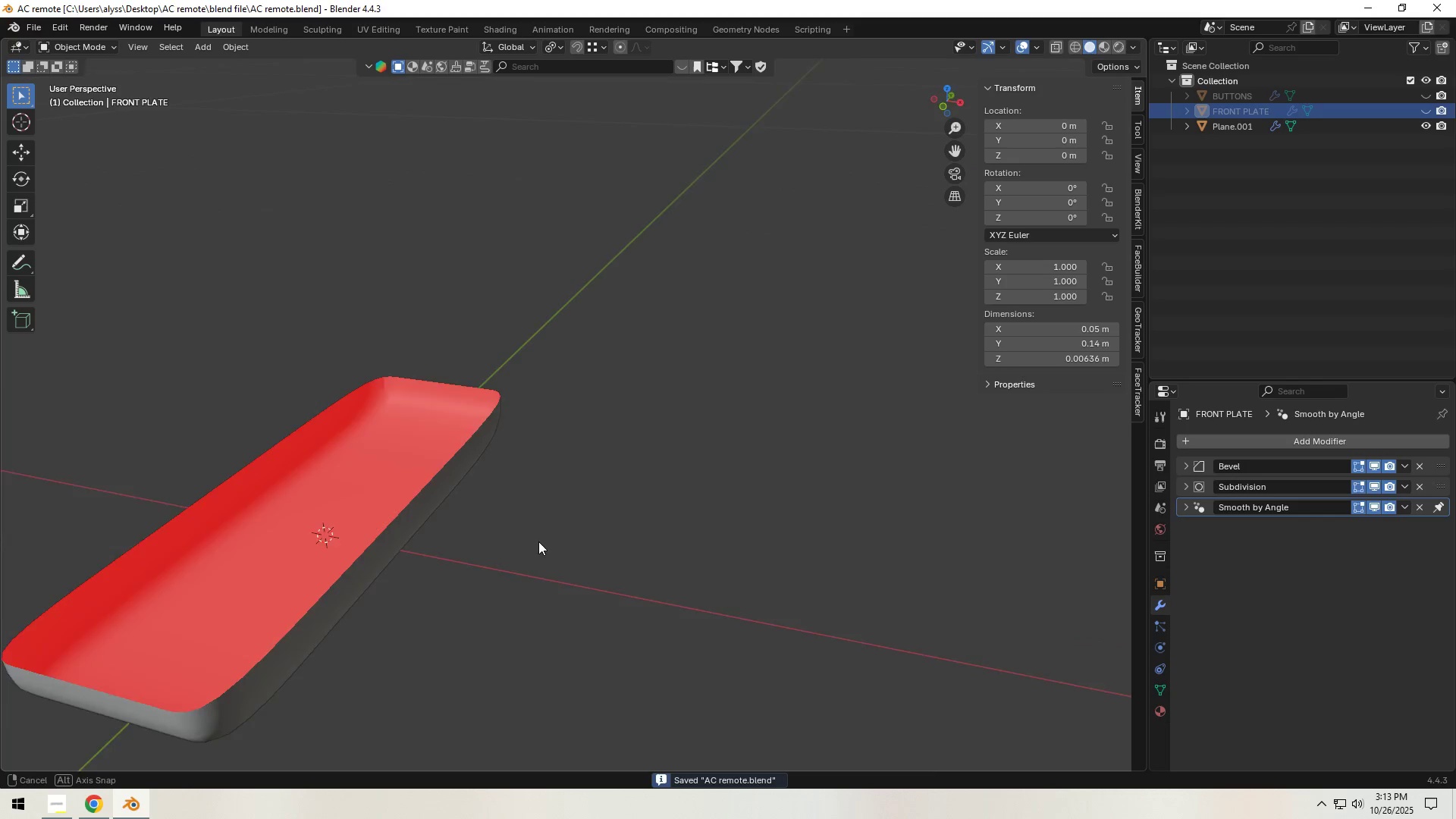 
hold_key(key=ShiftLeft, duration=0.52)
 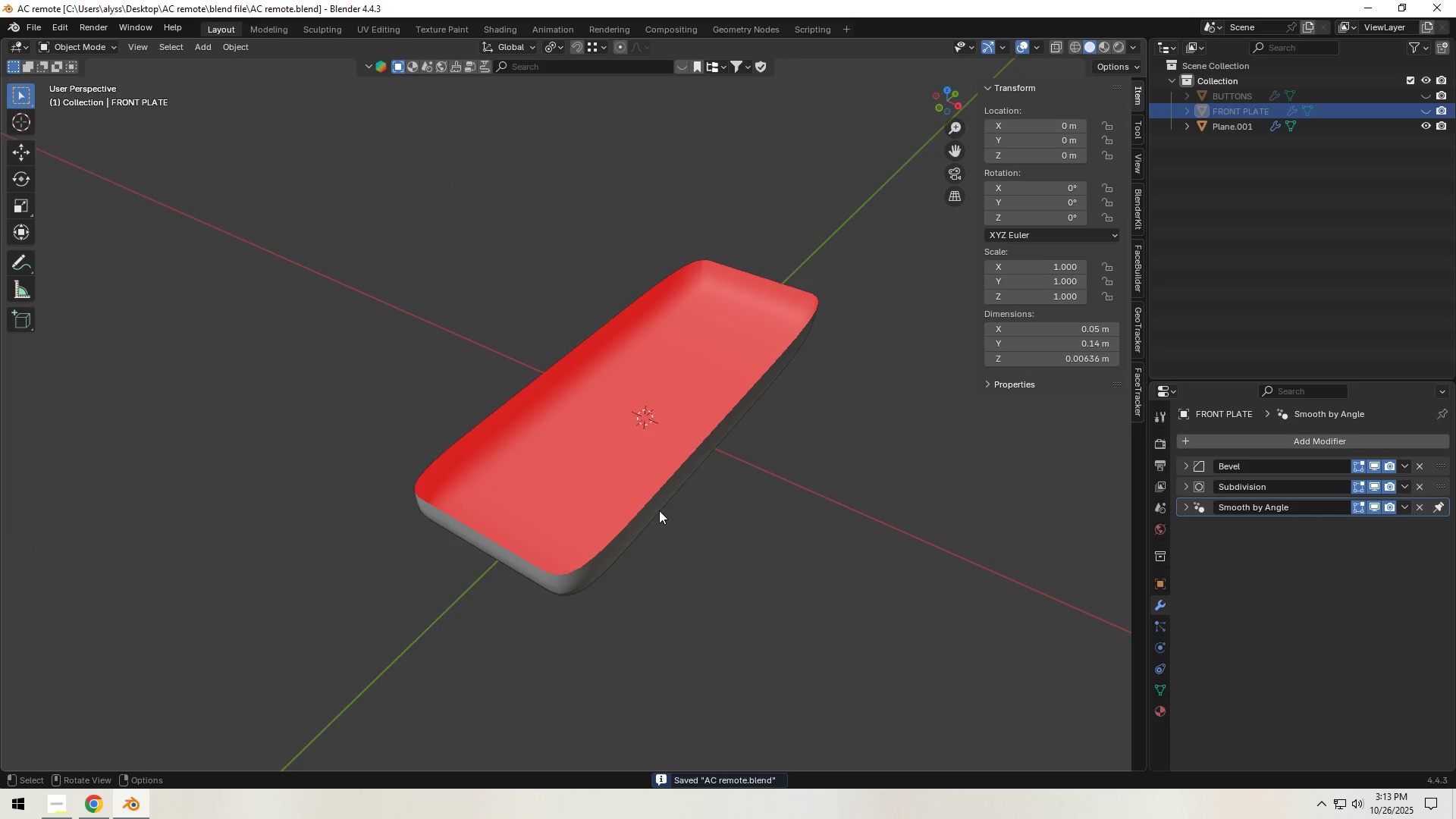 
key(Tab)
 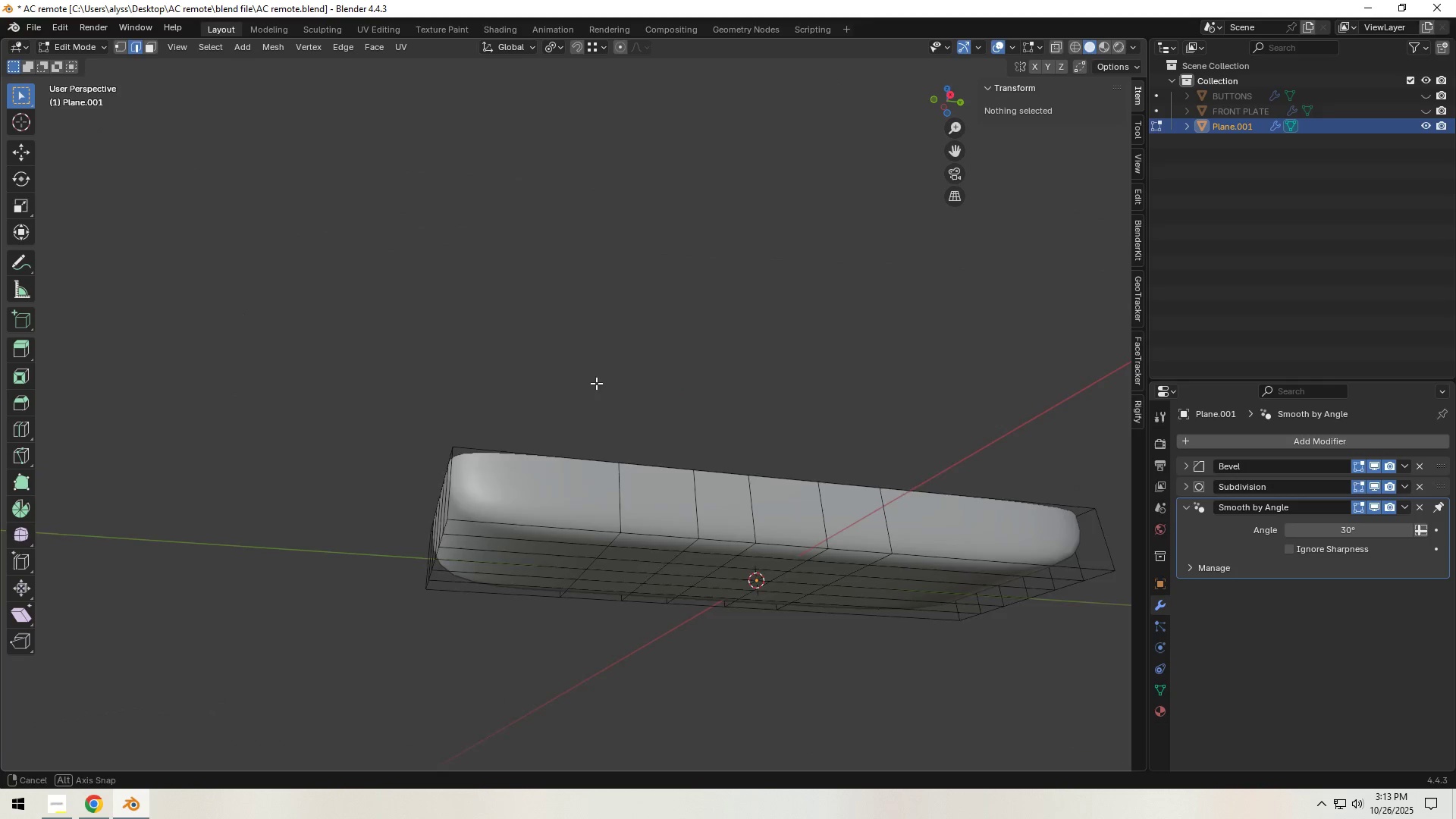 
hold_key(key=AltLeft, duration=0.44)
left_click([617, 493])
 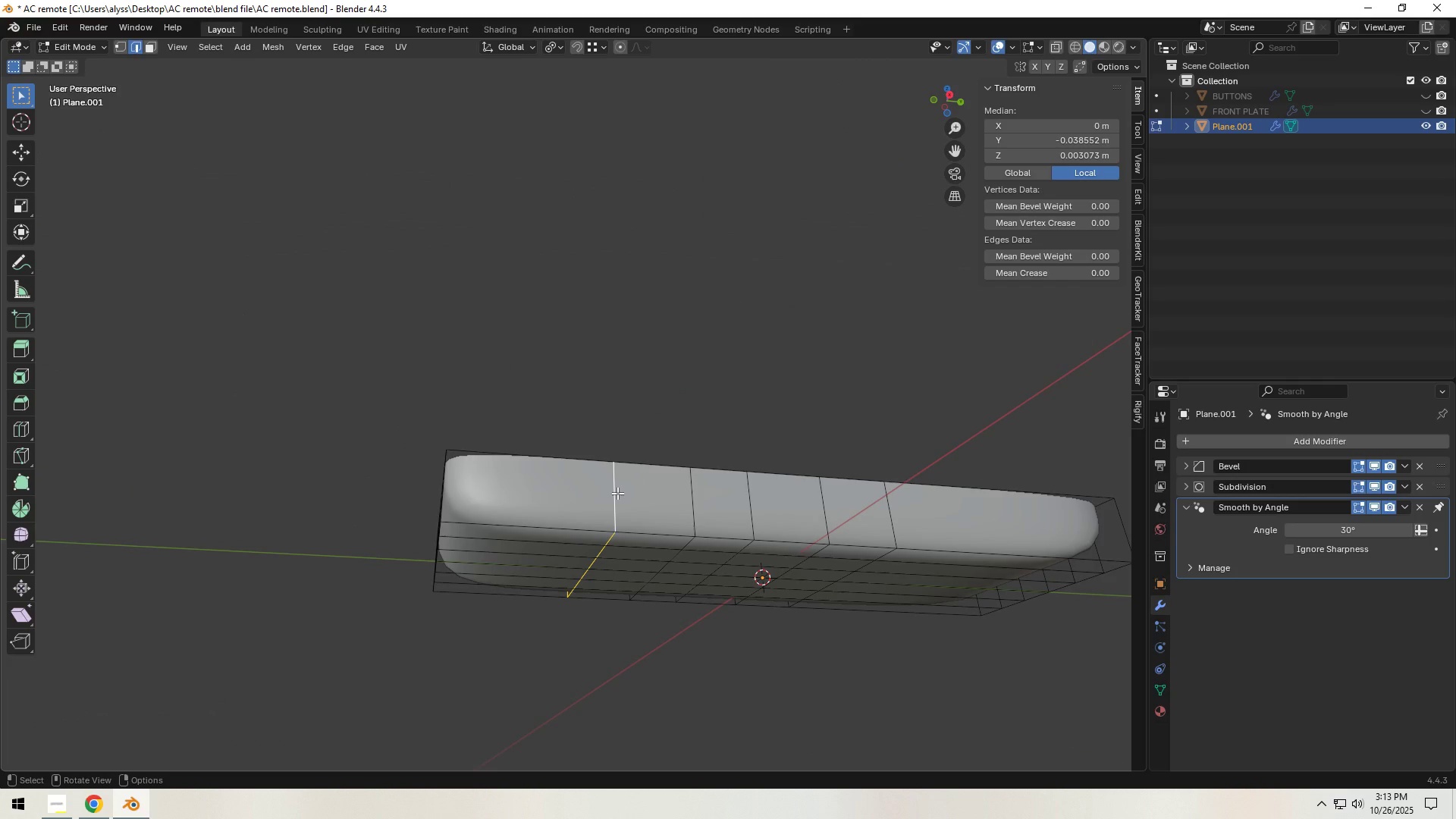 
key(Control+X)
 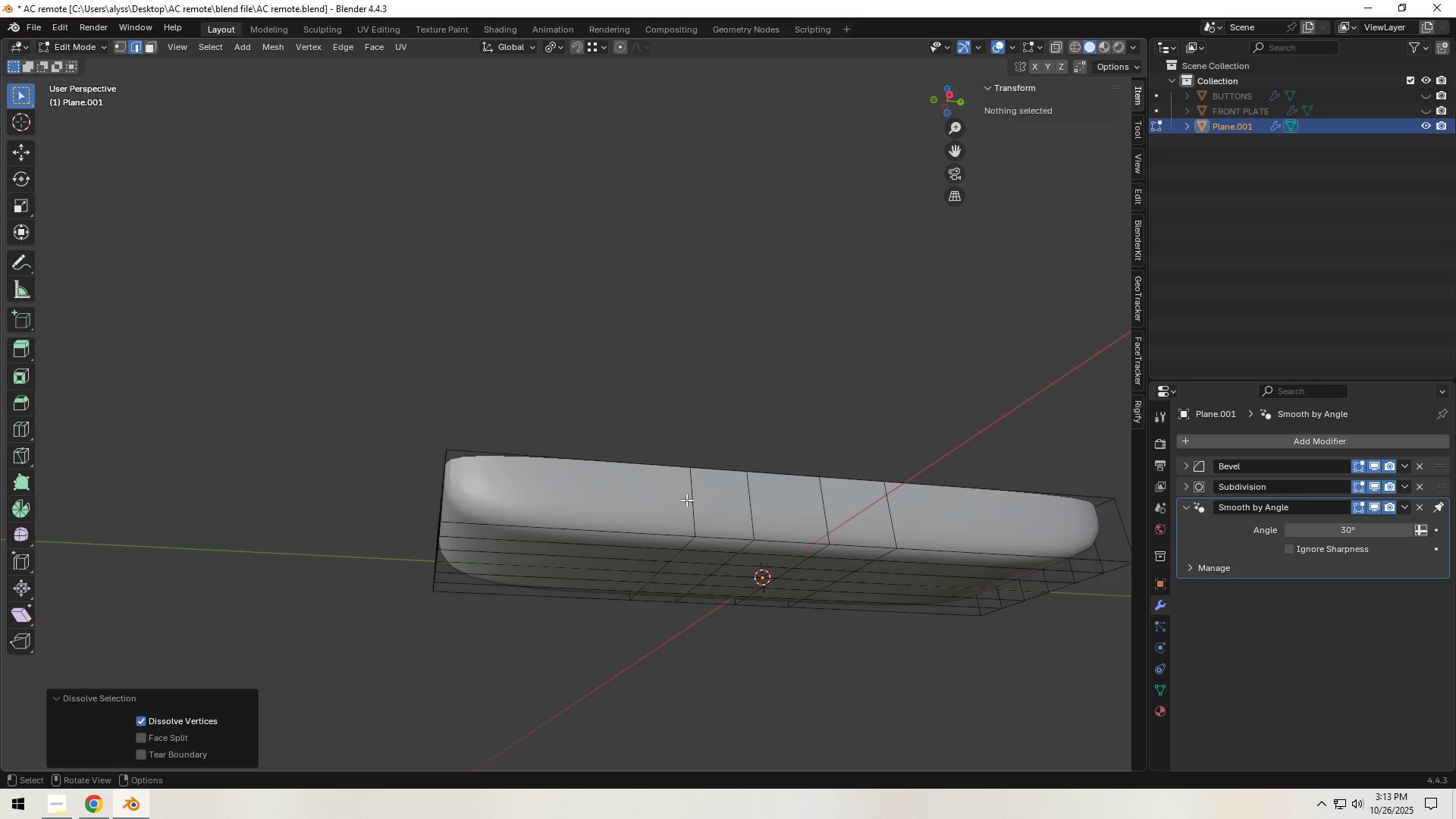 
hold_key(key=AltLeft, duration=0.33)
left_click([699, 500])
 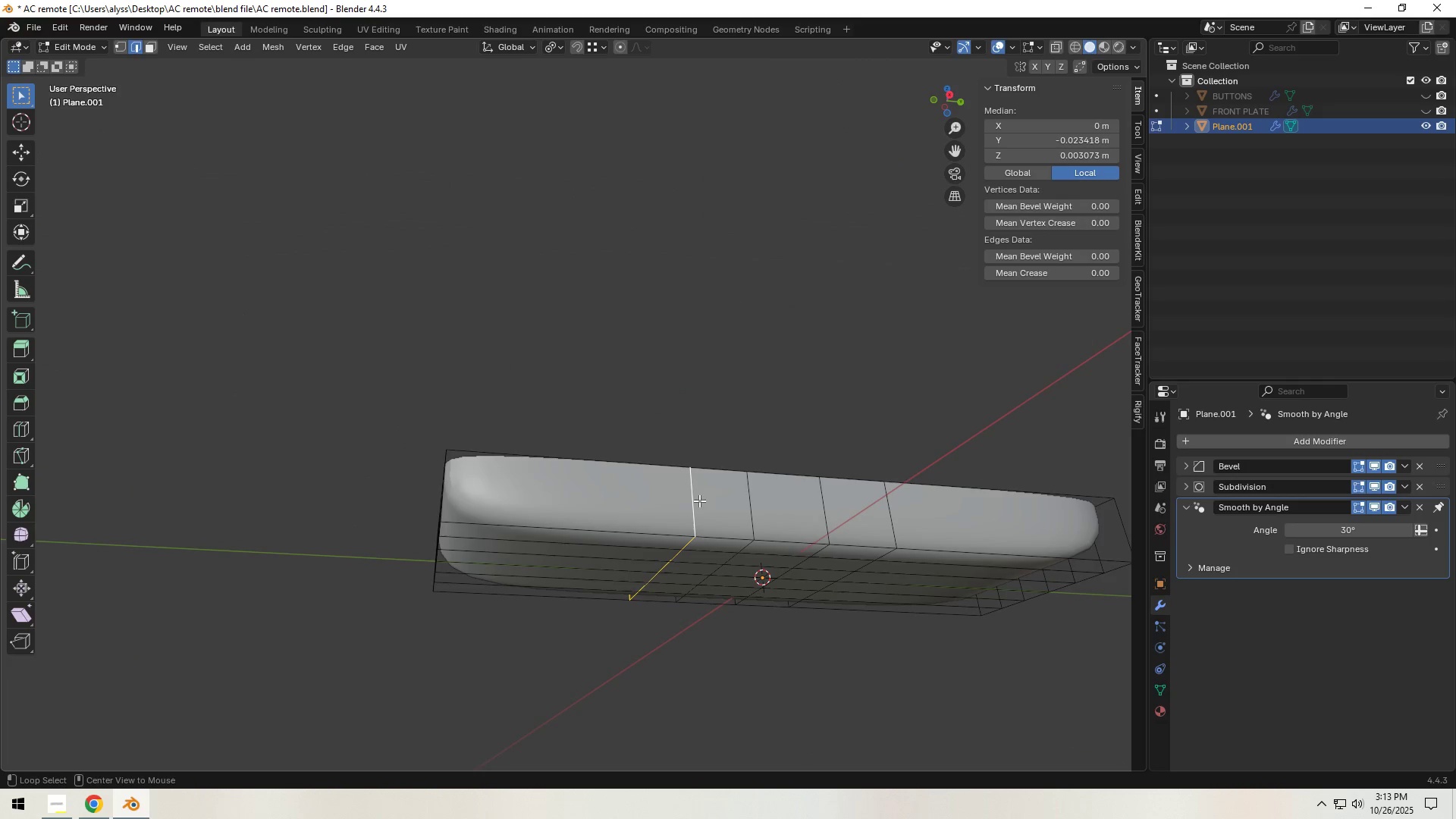 
key(Control+ControlLeft)
 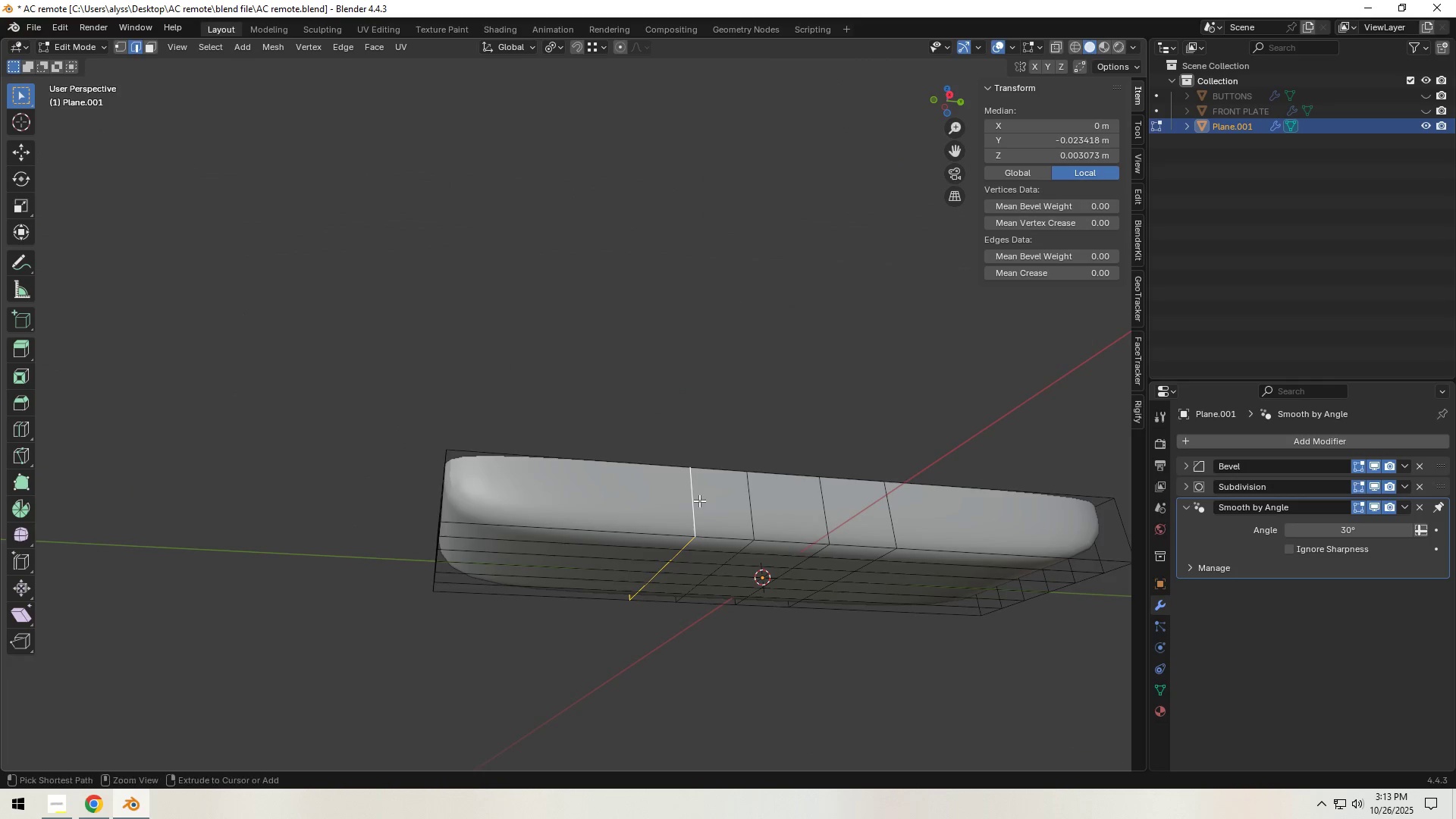 
key(Control+X)
 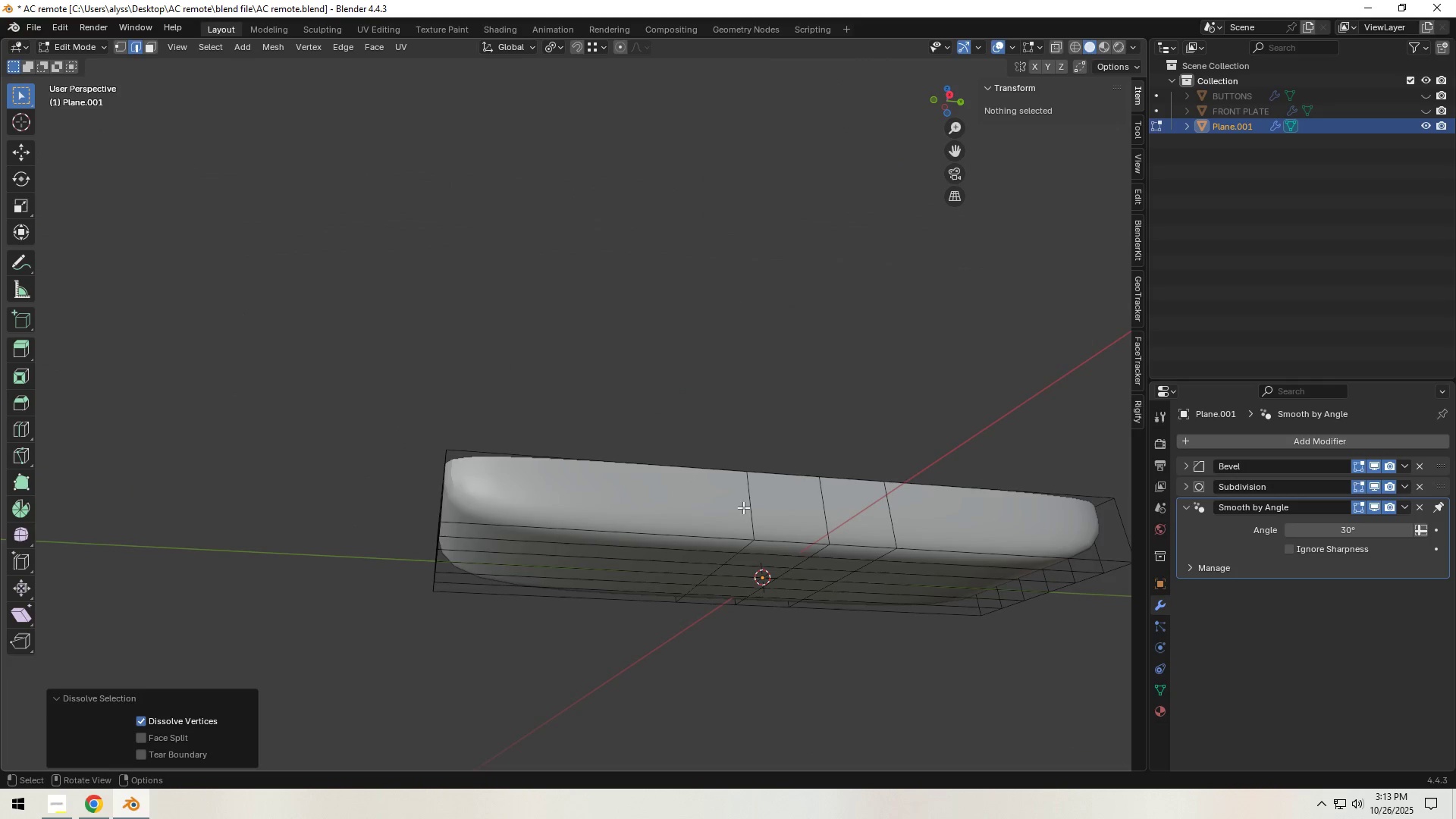 
hold_key(key=AltLeft, duration=0.41)
left_click([751, 508])
 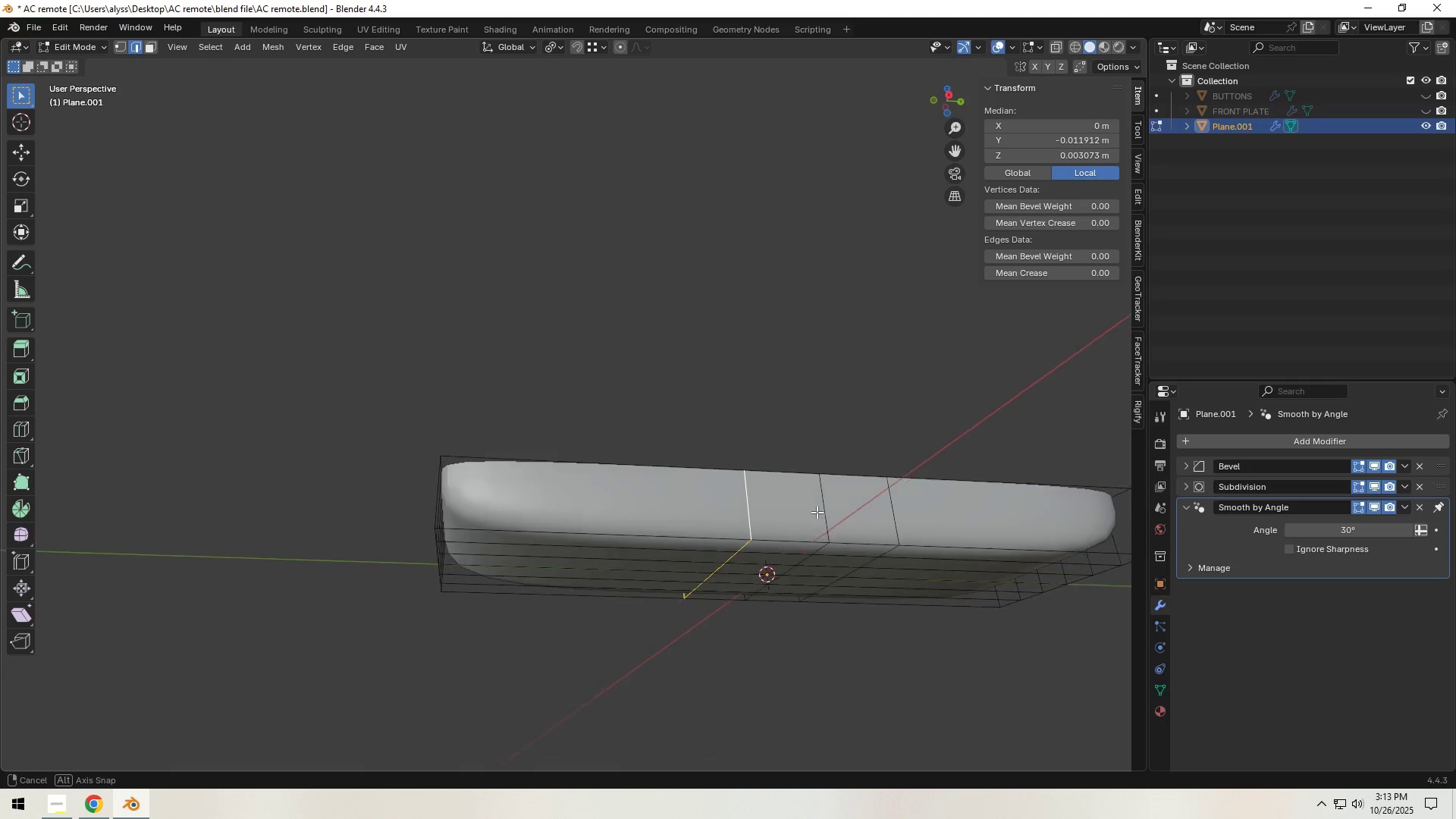 
key(Control+ControlLeft)
 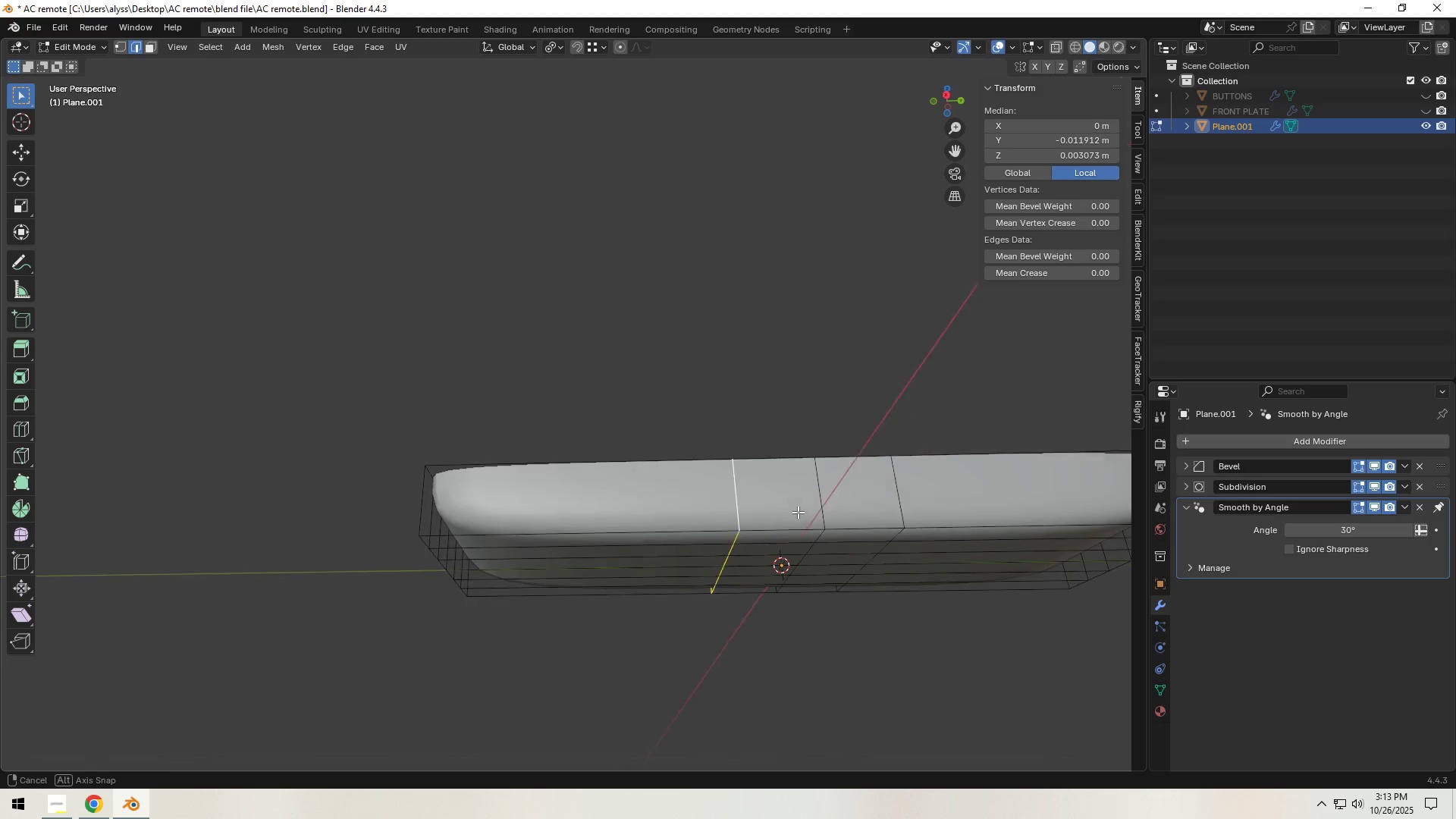 
key(Control+X)
 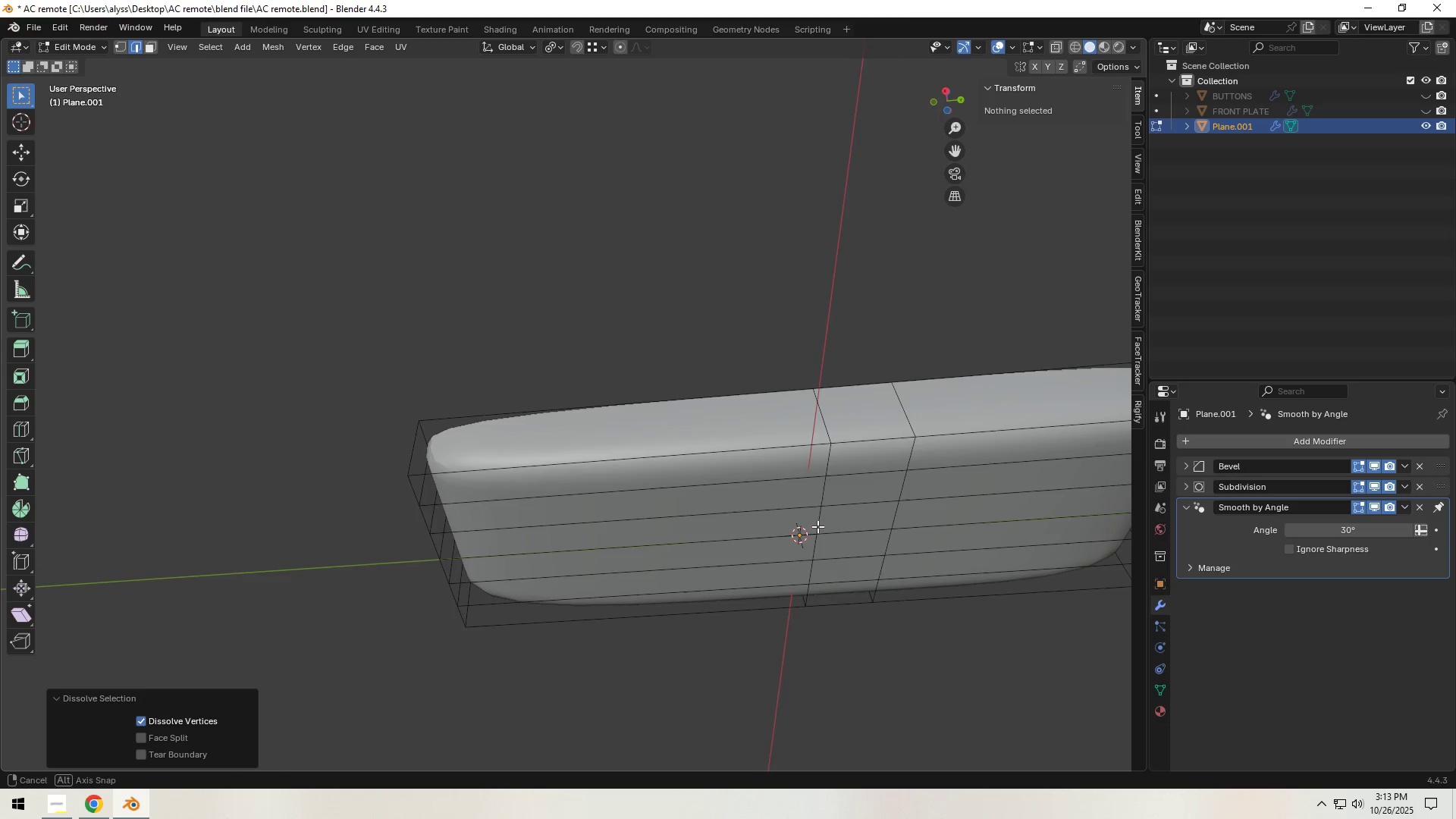 
hold_key(key=ShiftLeft, duration=0.38)
 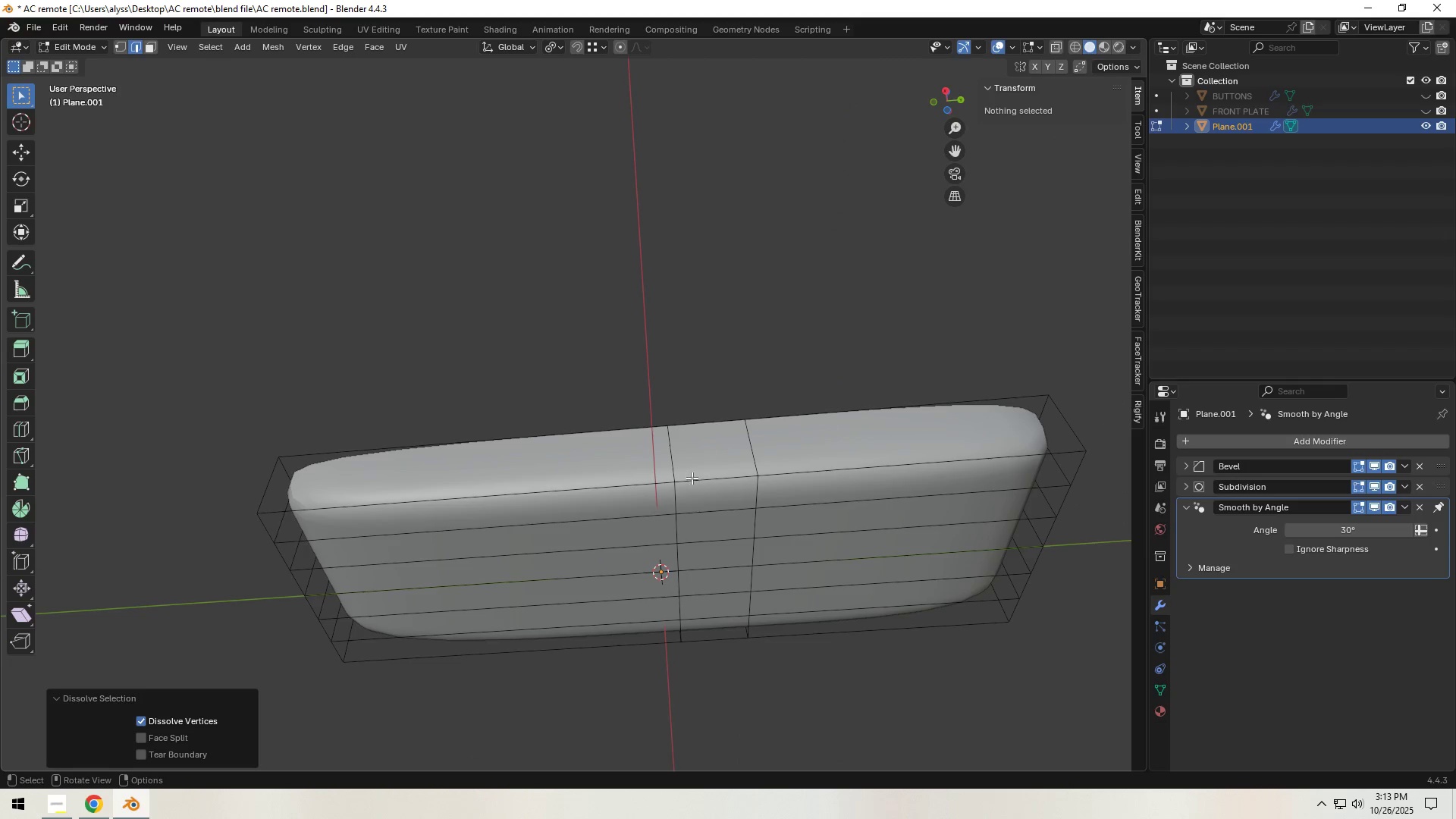 
left_click([679, 463])
 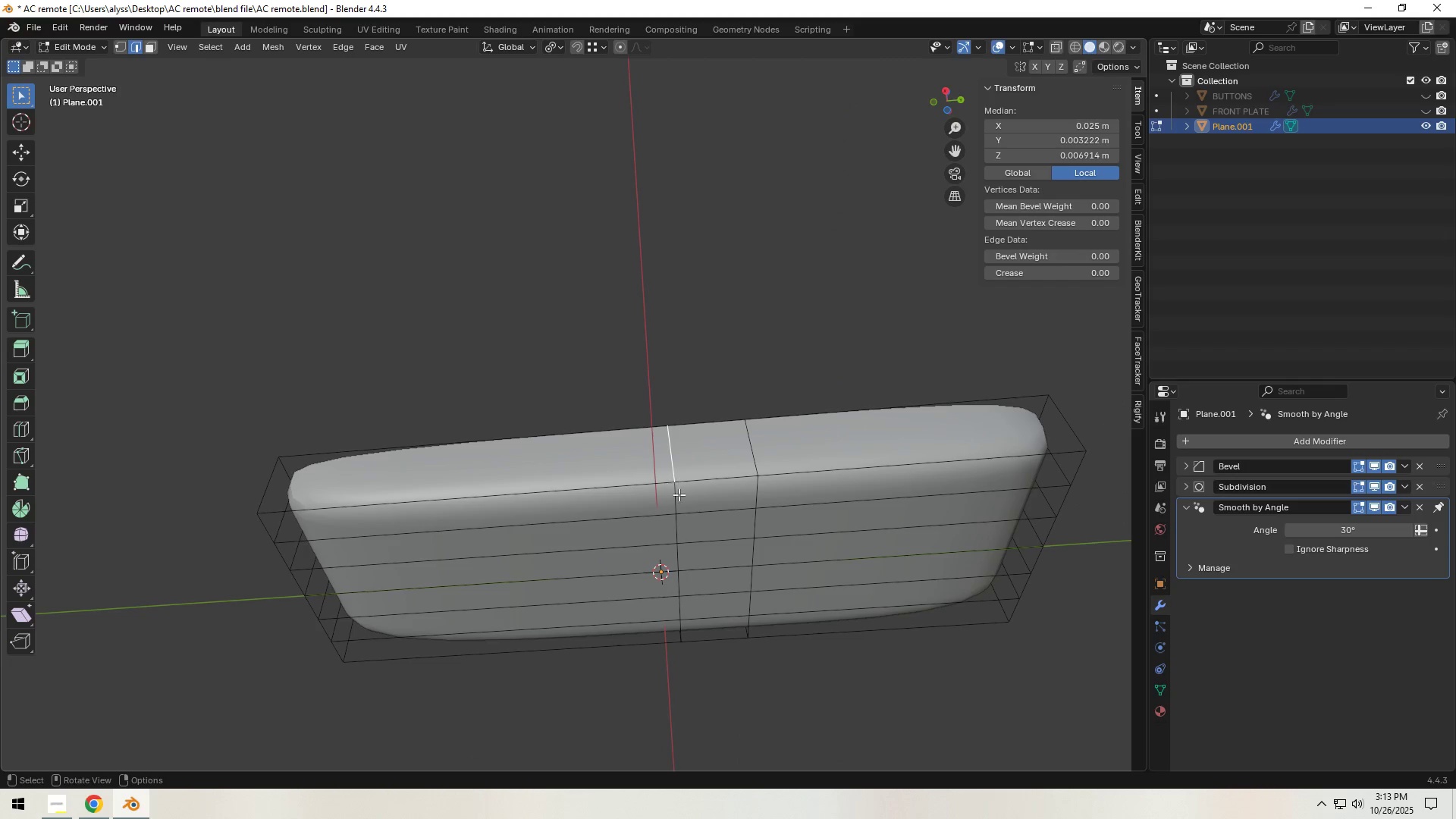 
hold_key(key=ShiftLeft, duration=1.5)
left_click([679, 500])
 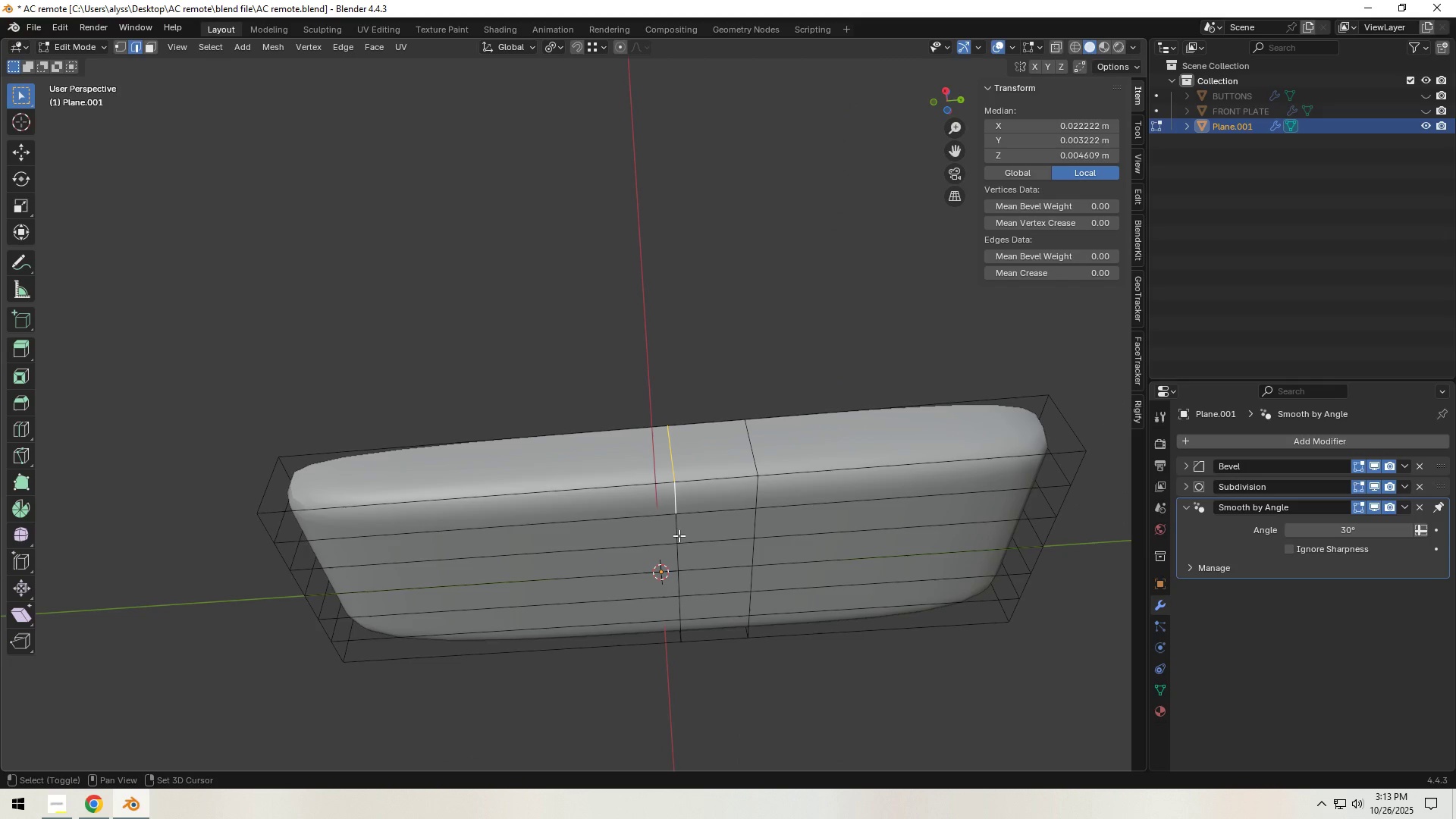 
double_click([679, 535])
 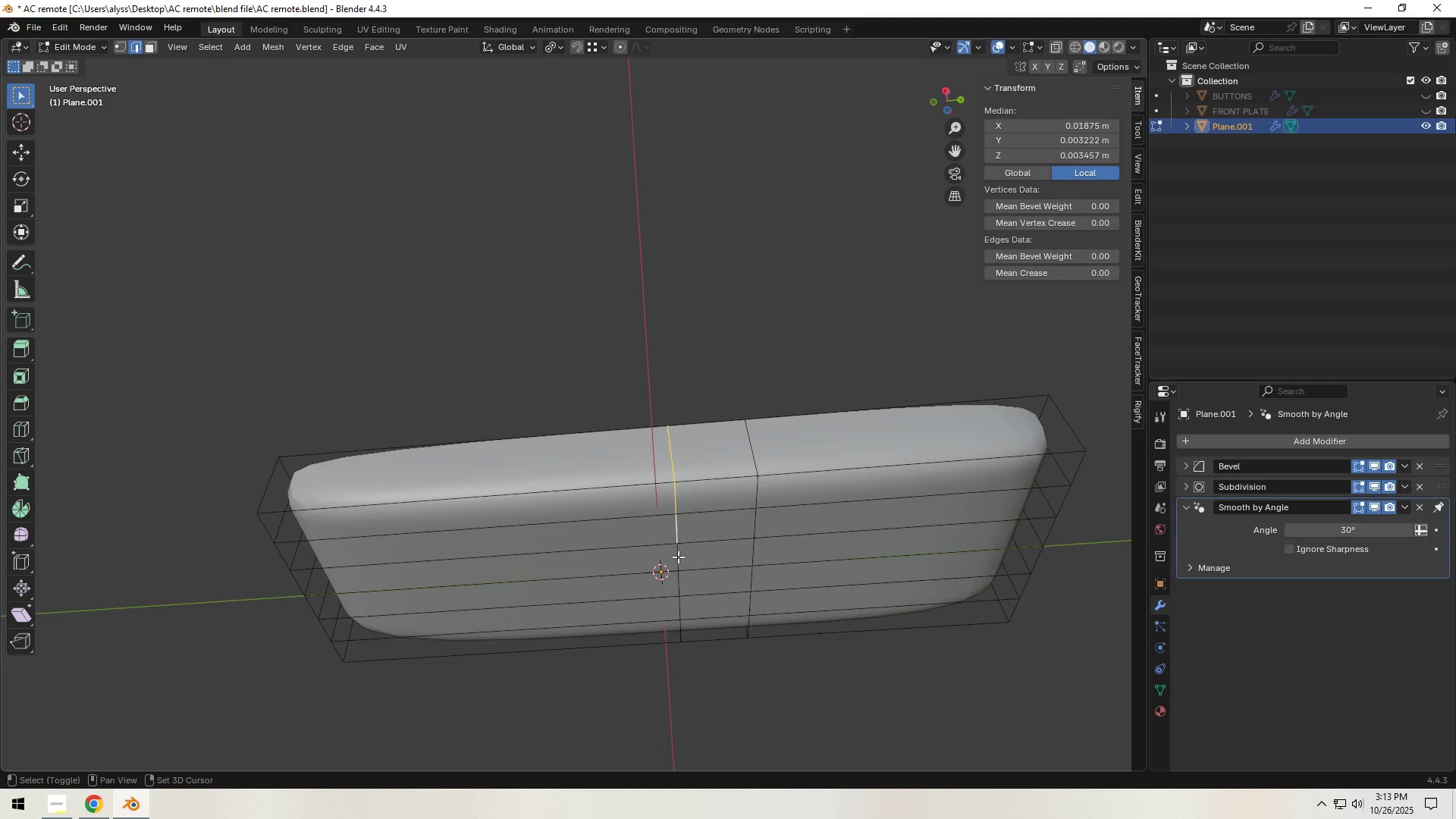 
triple_click([678, 557])
 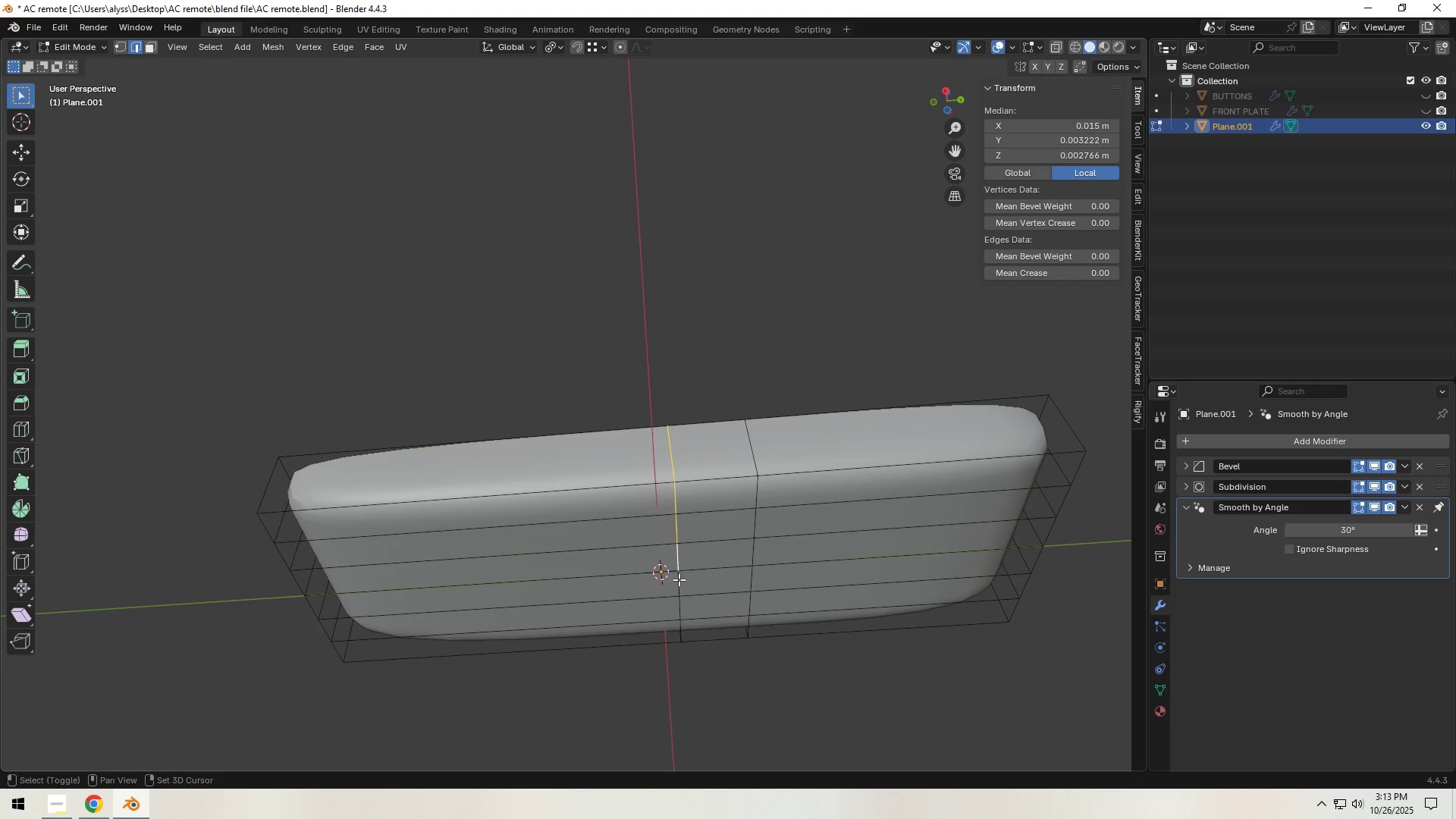 
triple_click([679, 582])
 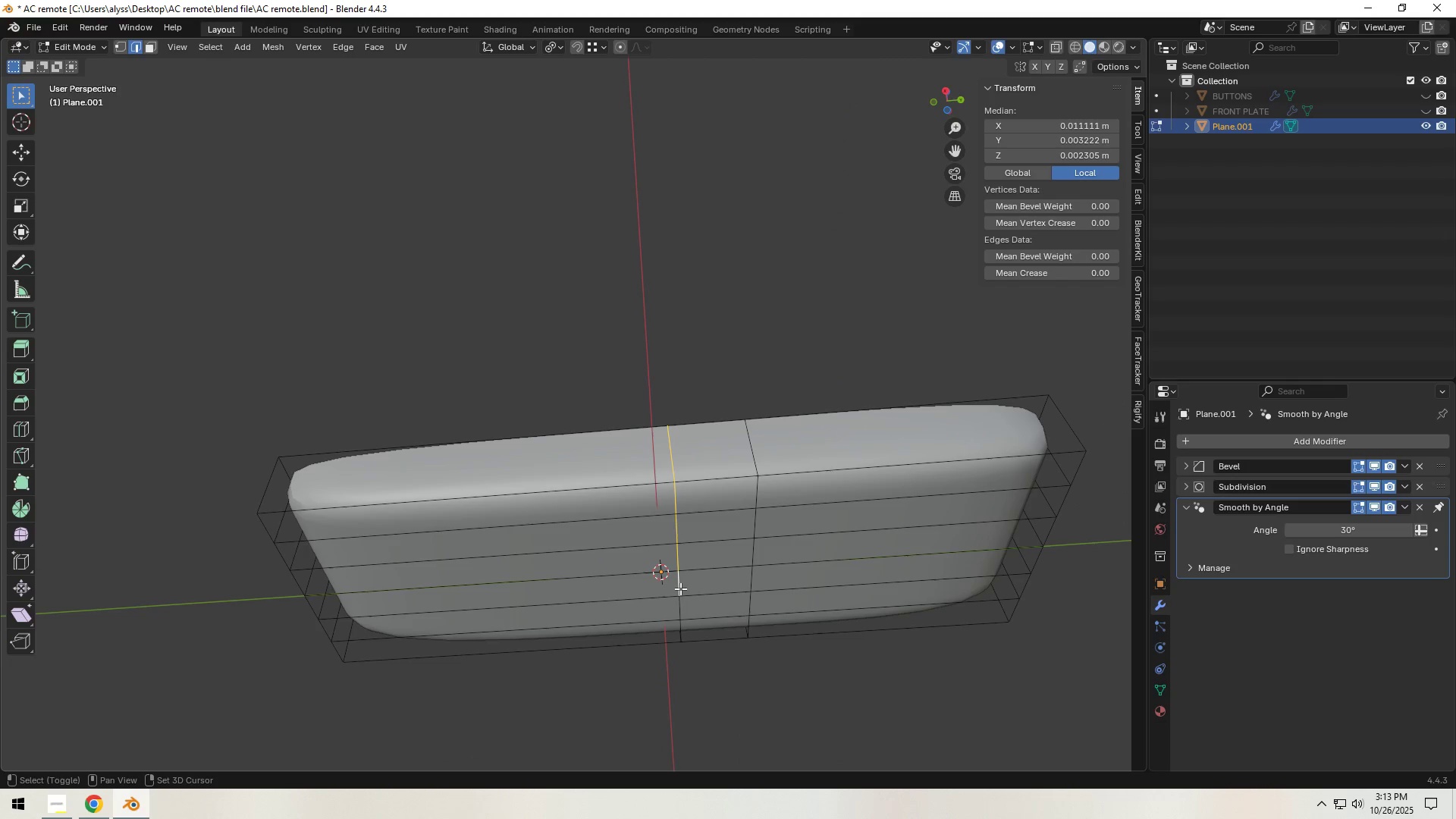 
hold_key(key=ShiftLeft, duration=0.48)
triple_click([683, 606])
 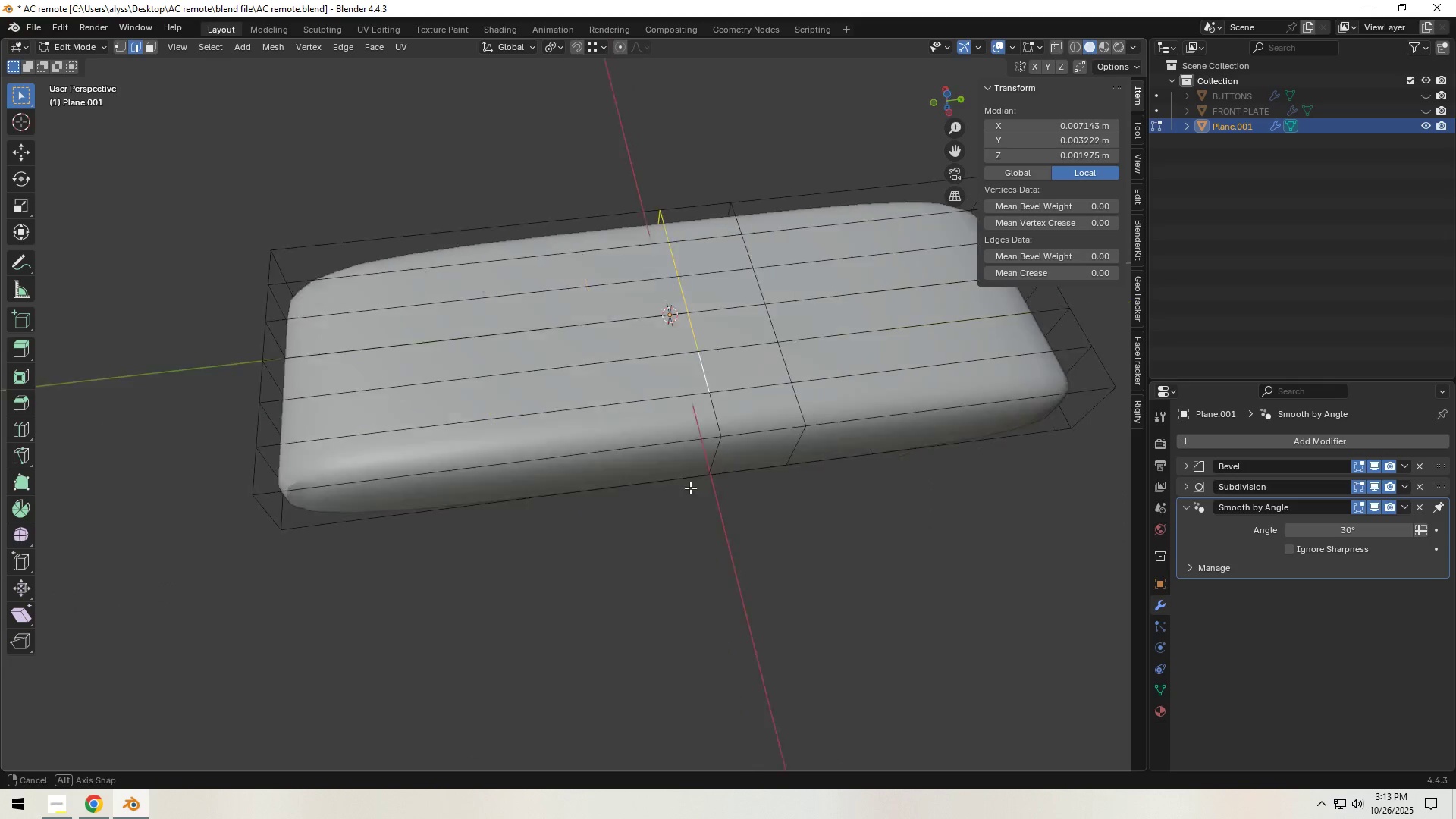 
hold_key(key=ShiftLeft, duration=1.29)
left_click([723, 300])
 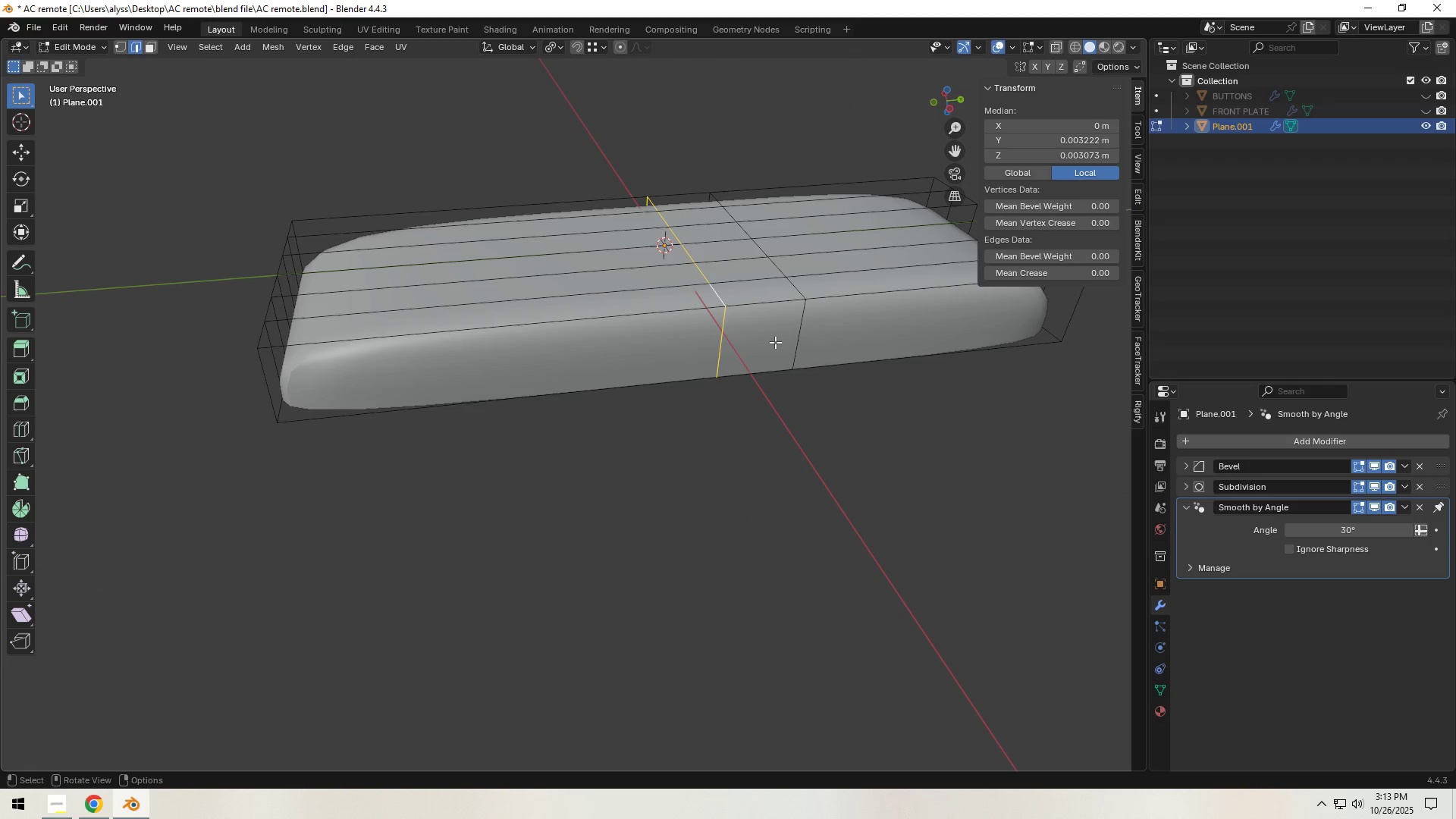 
key(Control+X)
 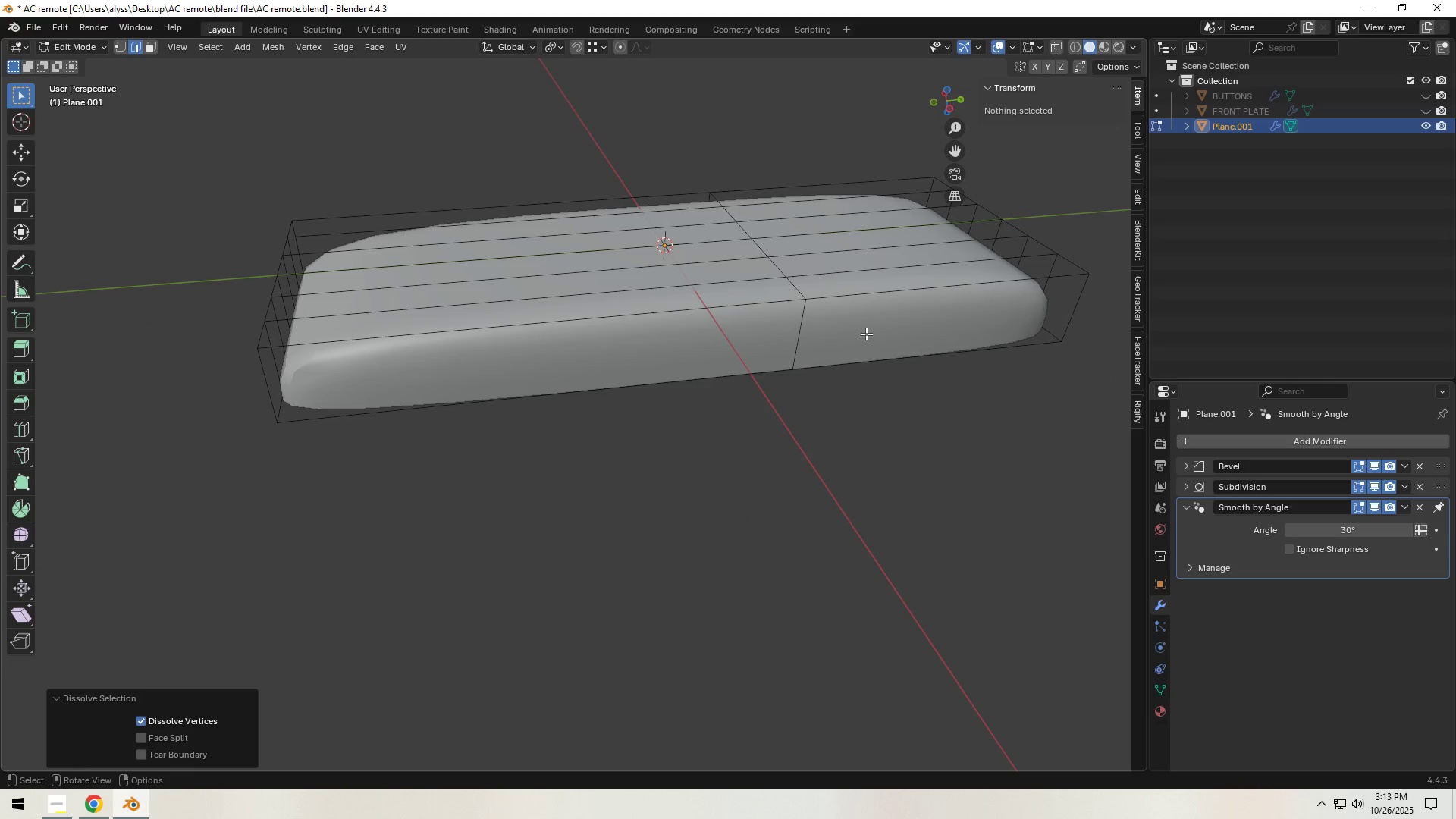 
hold_key(key=ShiftLeft, duration=0.56)
 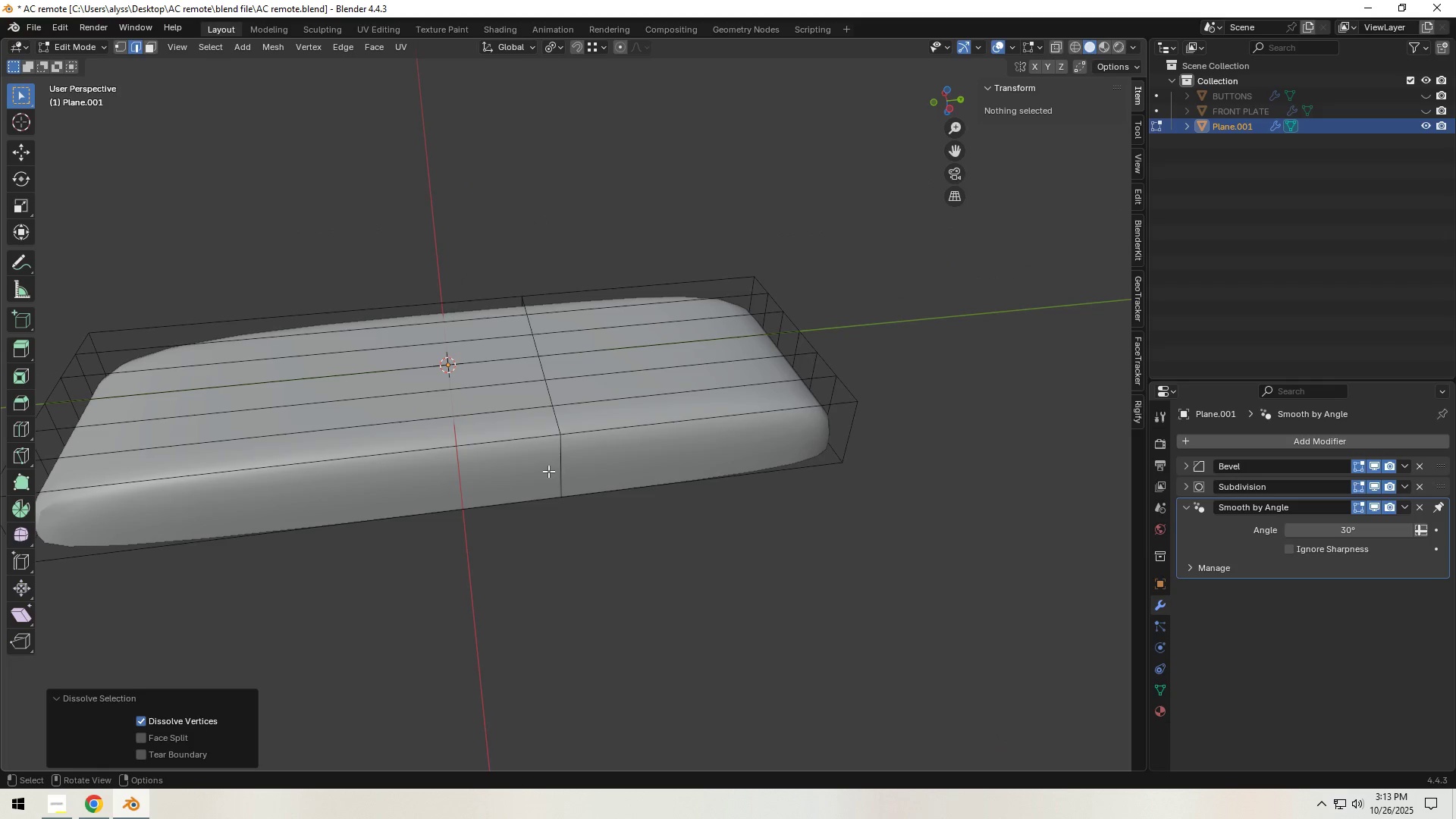 
left_click([559, 466])
 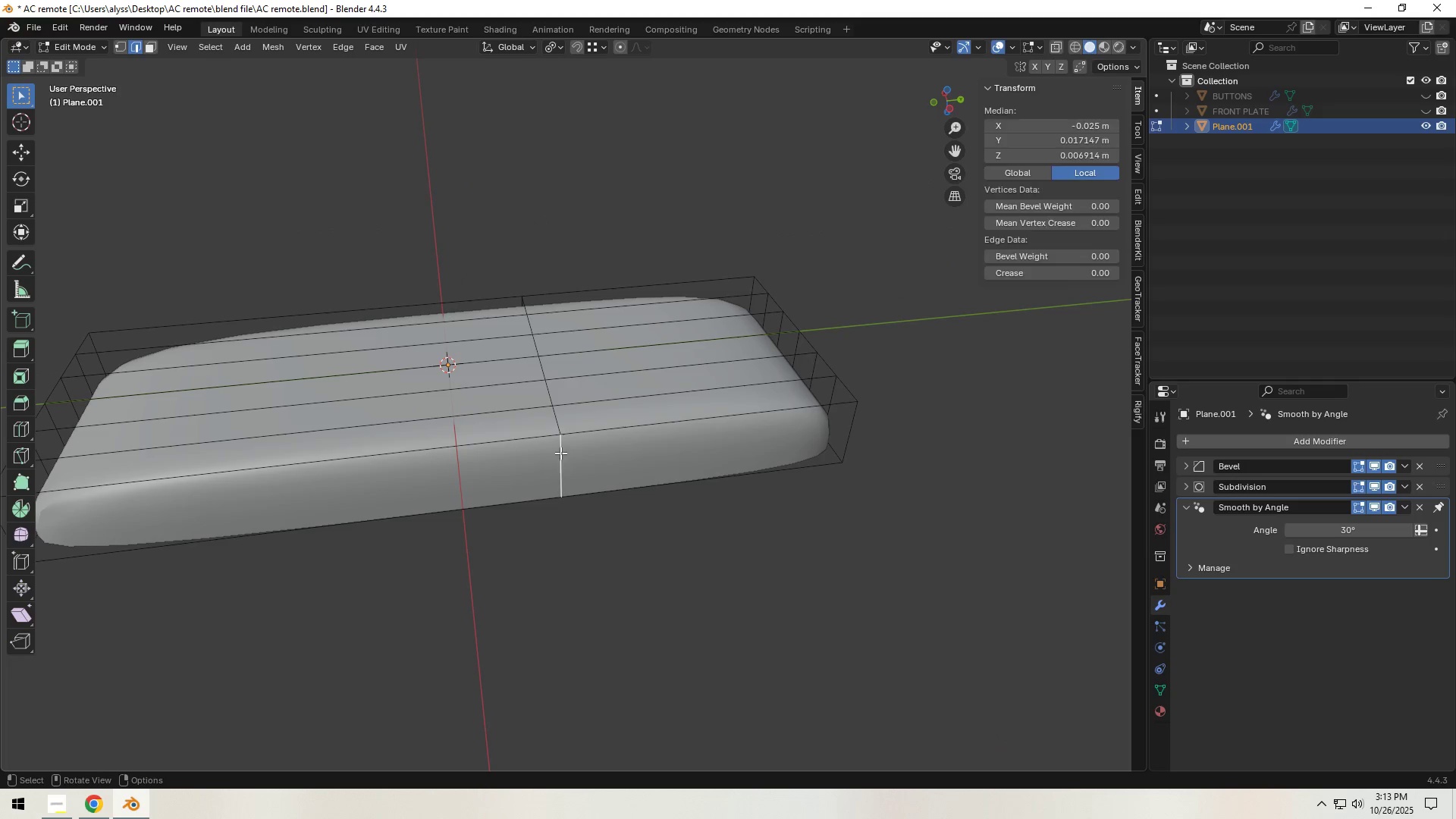 
hold_key(key=ShiftLeft, duration=1.53)
triple_click([555, 395])
 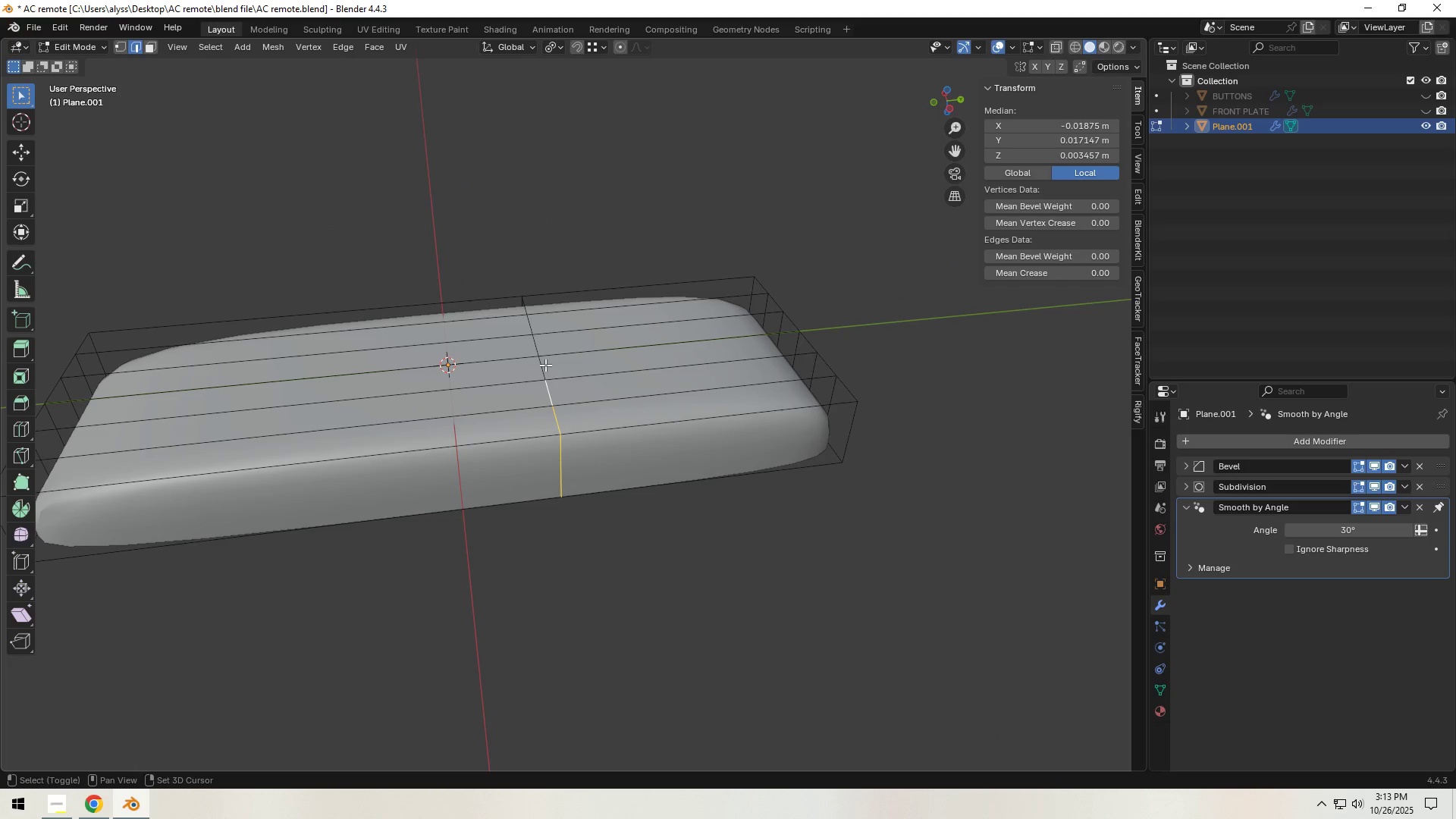 
triple_click([545, 364])
 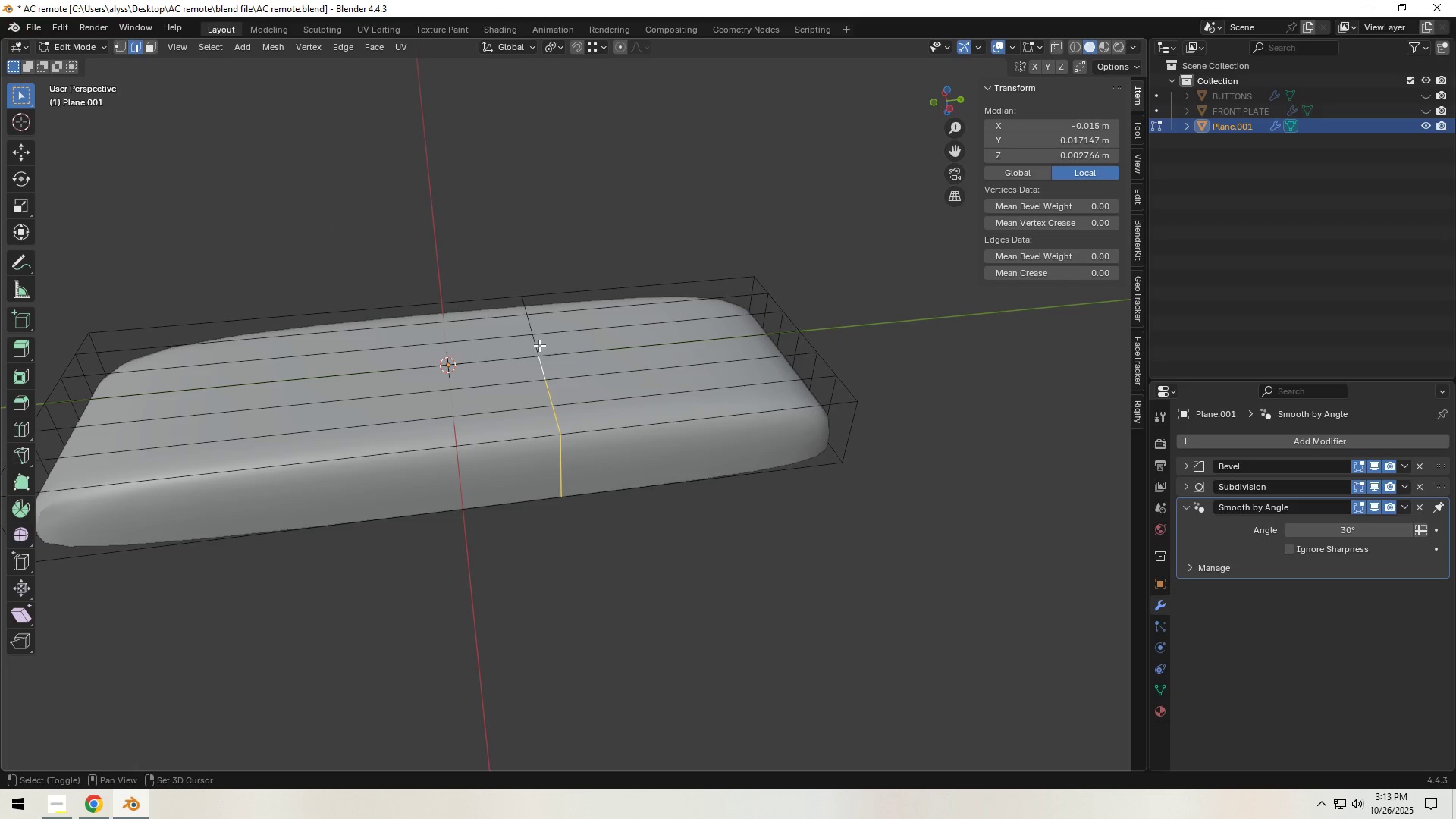 
triple_click([538, 344])
 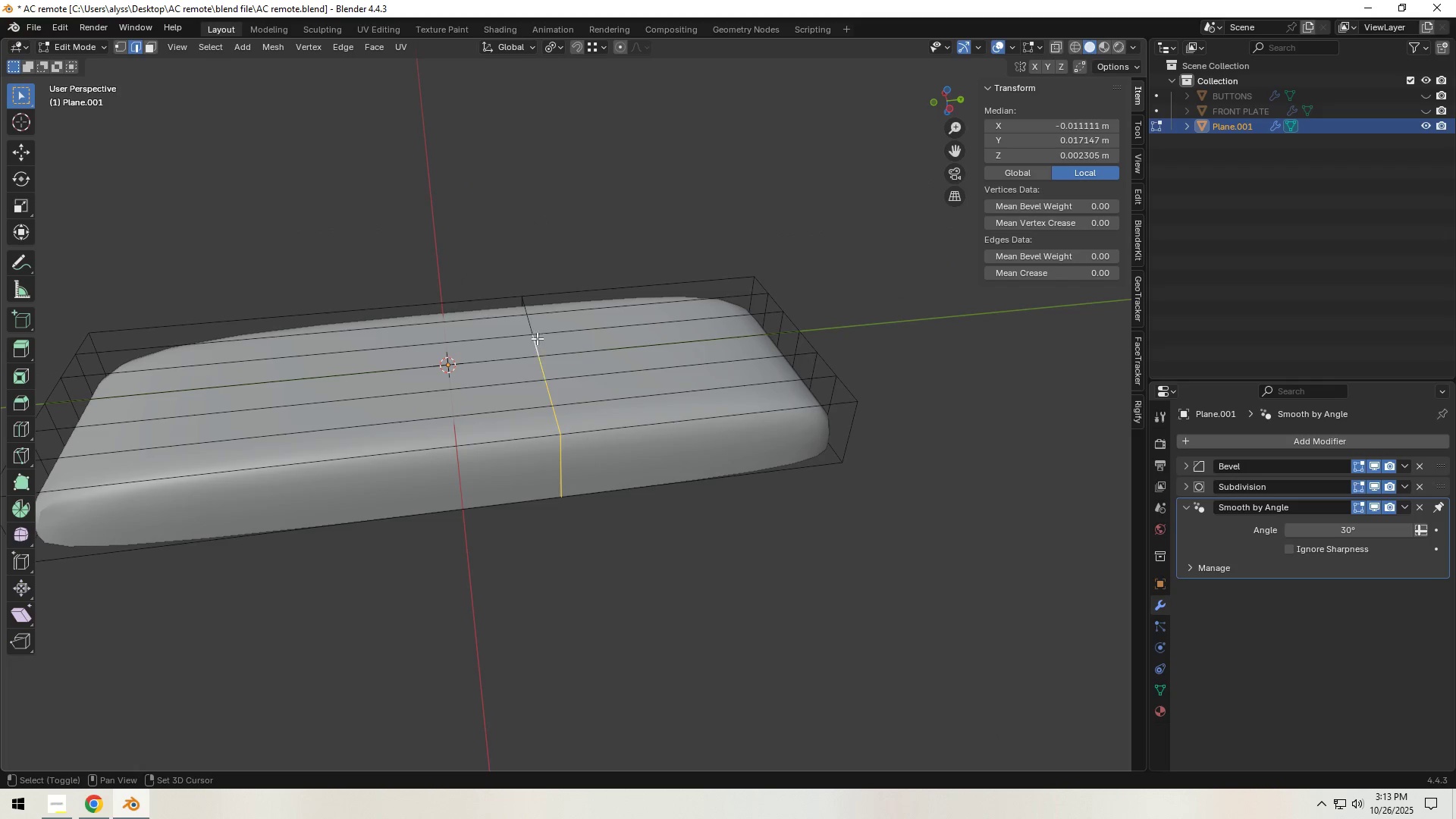 
hold_key(key=ShiftLeft, duration=0.54)
triple_click([533, 328])
 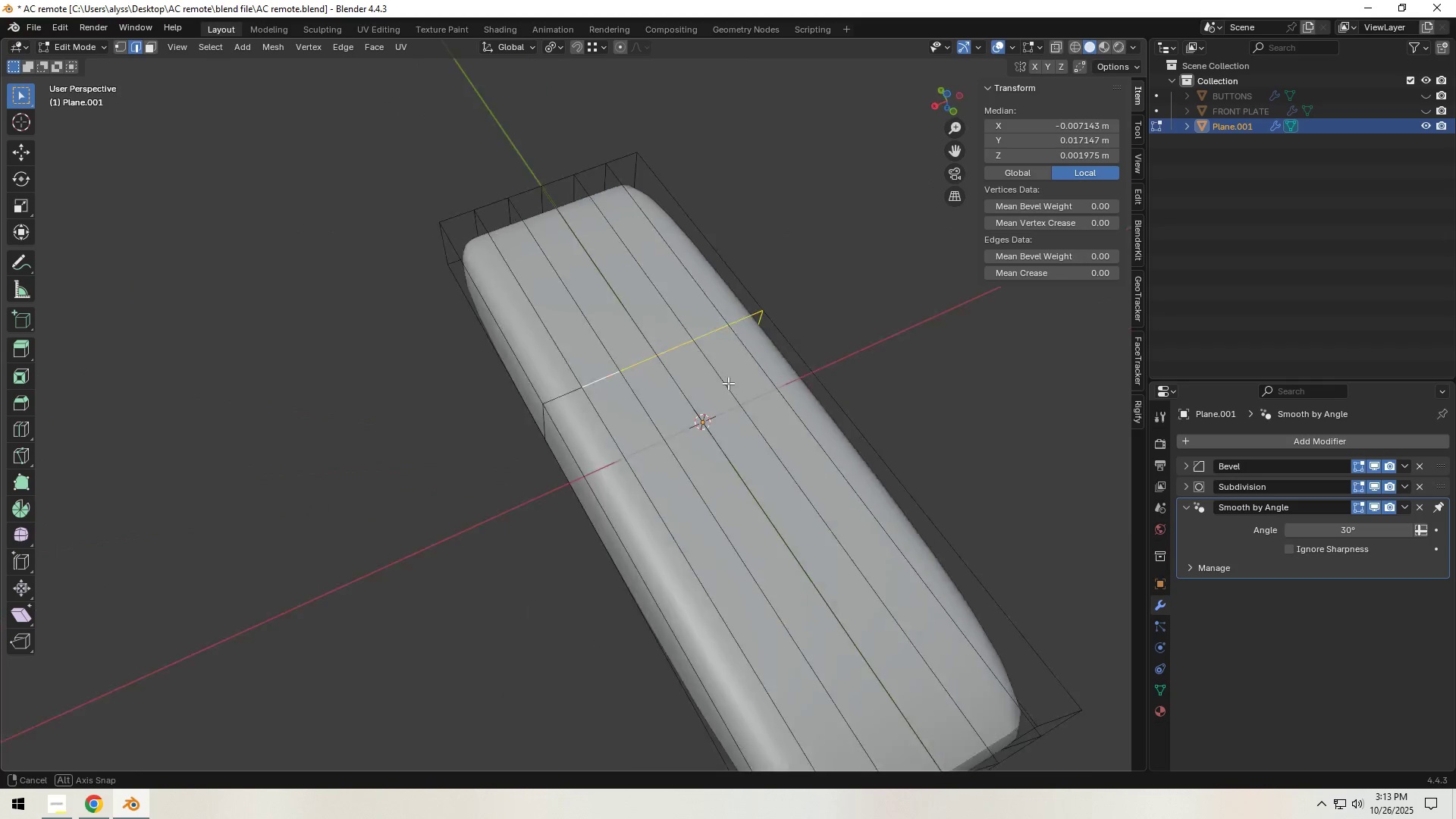 
hold_key(key=ShiftLeft, duration=1.38)
left_click([592, 389])
 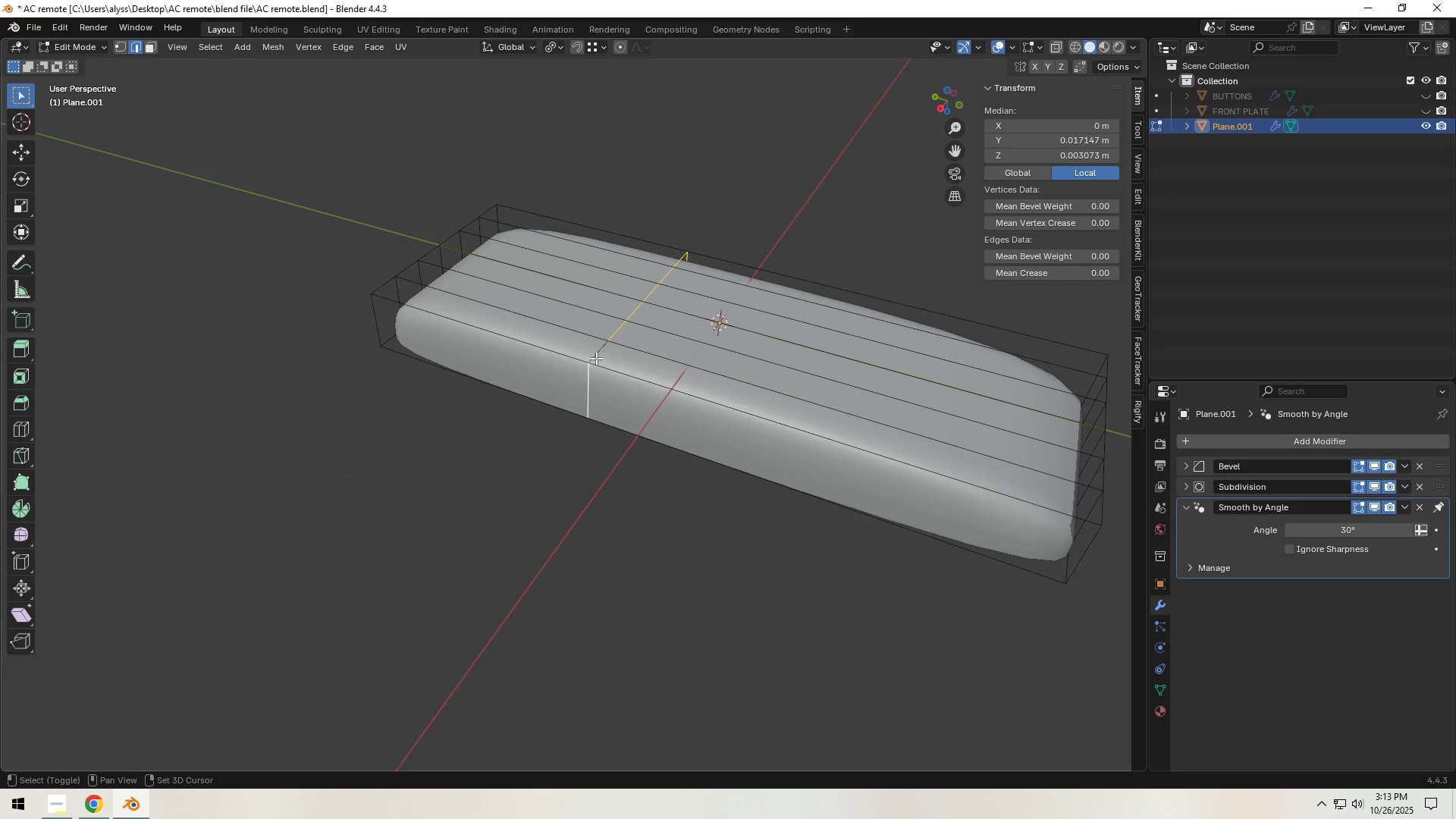 
left_click([596, 353])
 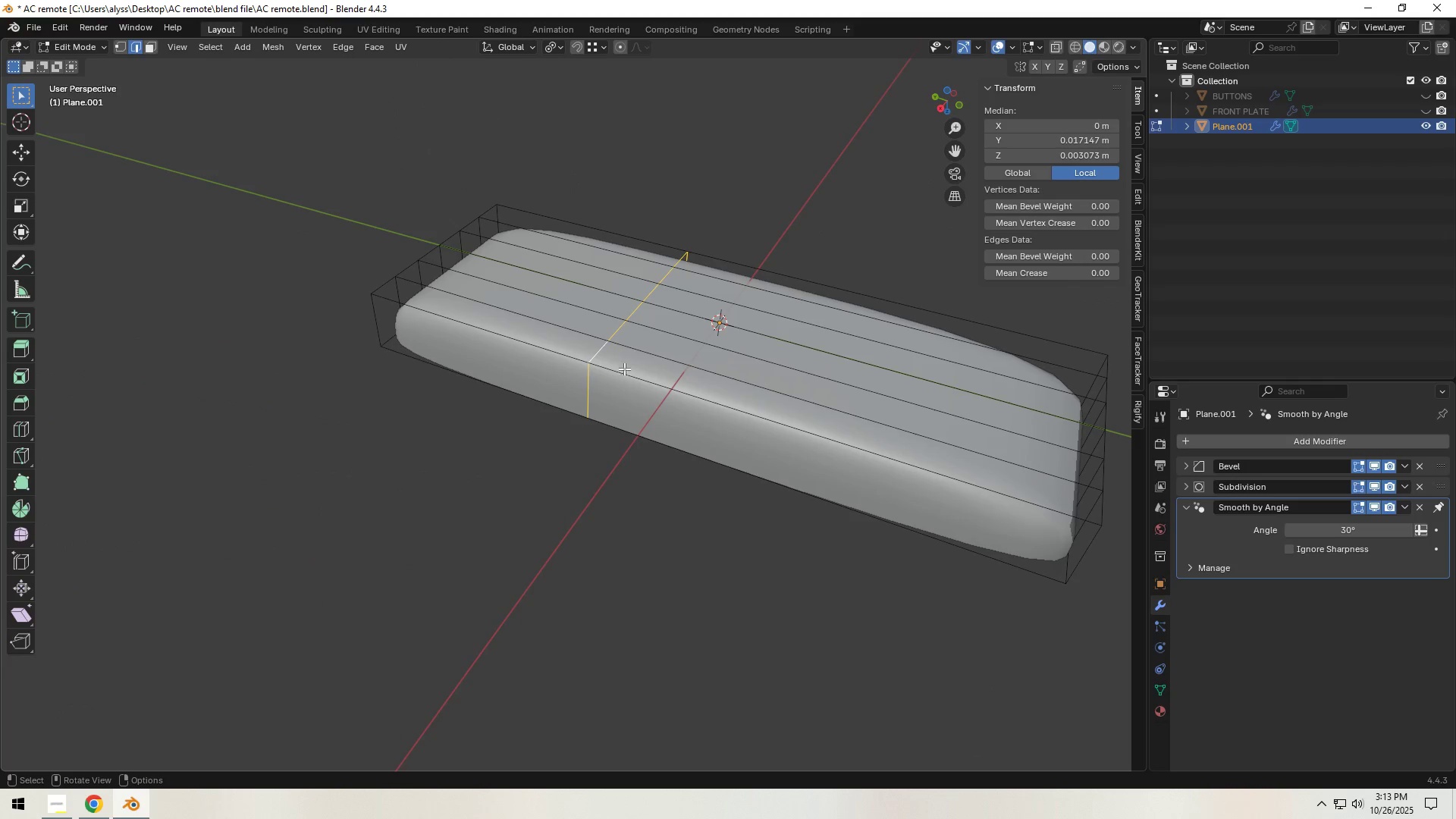 
key(Control+X)
 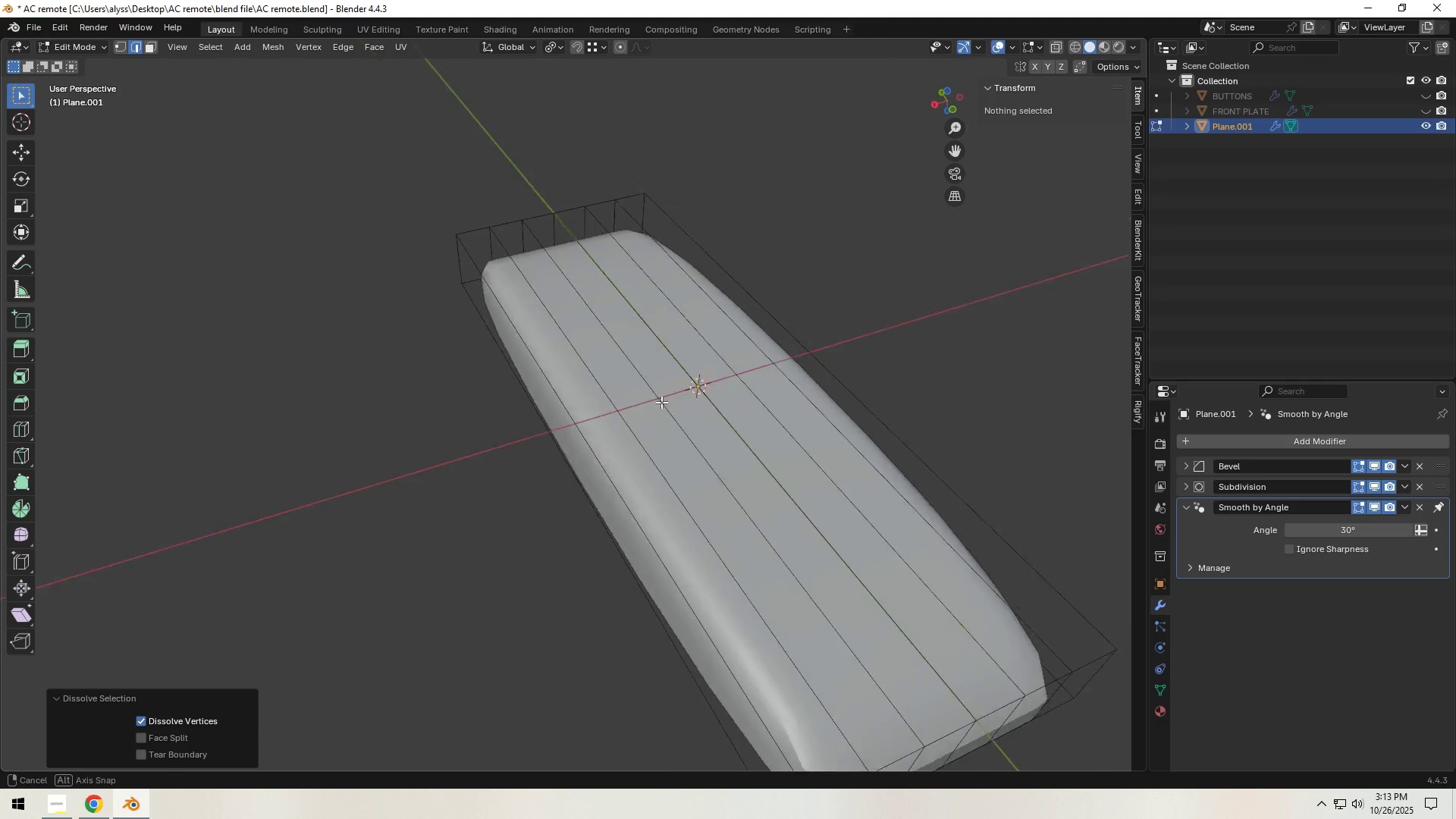 
hold_key(key=AltLeft, duration=1.14)
left_click([597, 428])
 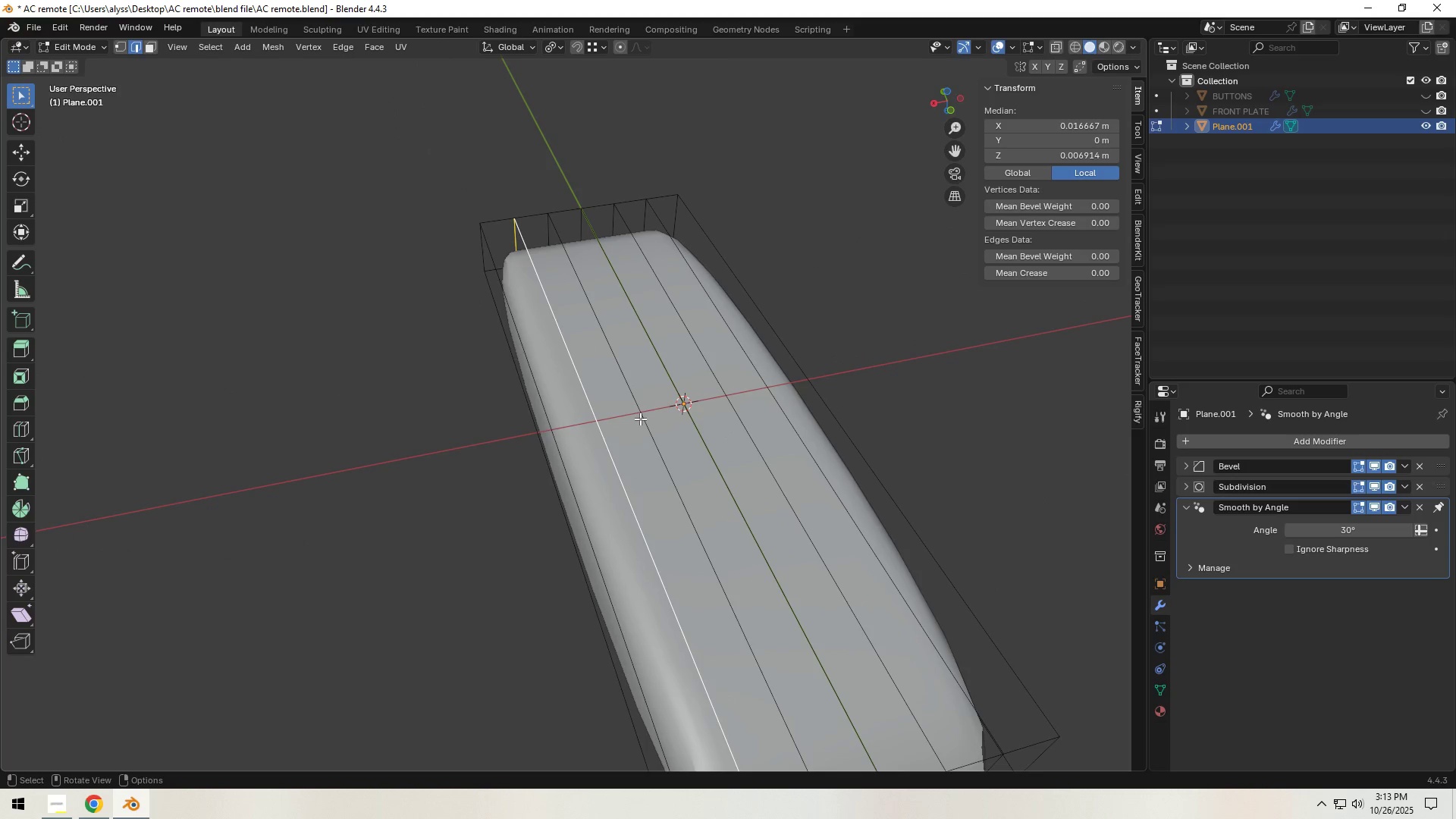 
key(X)
 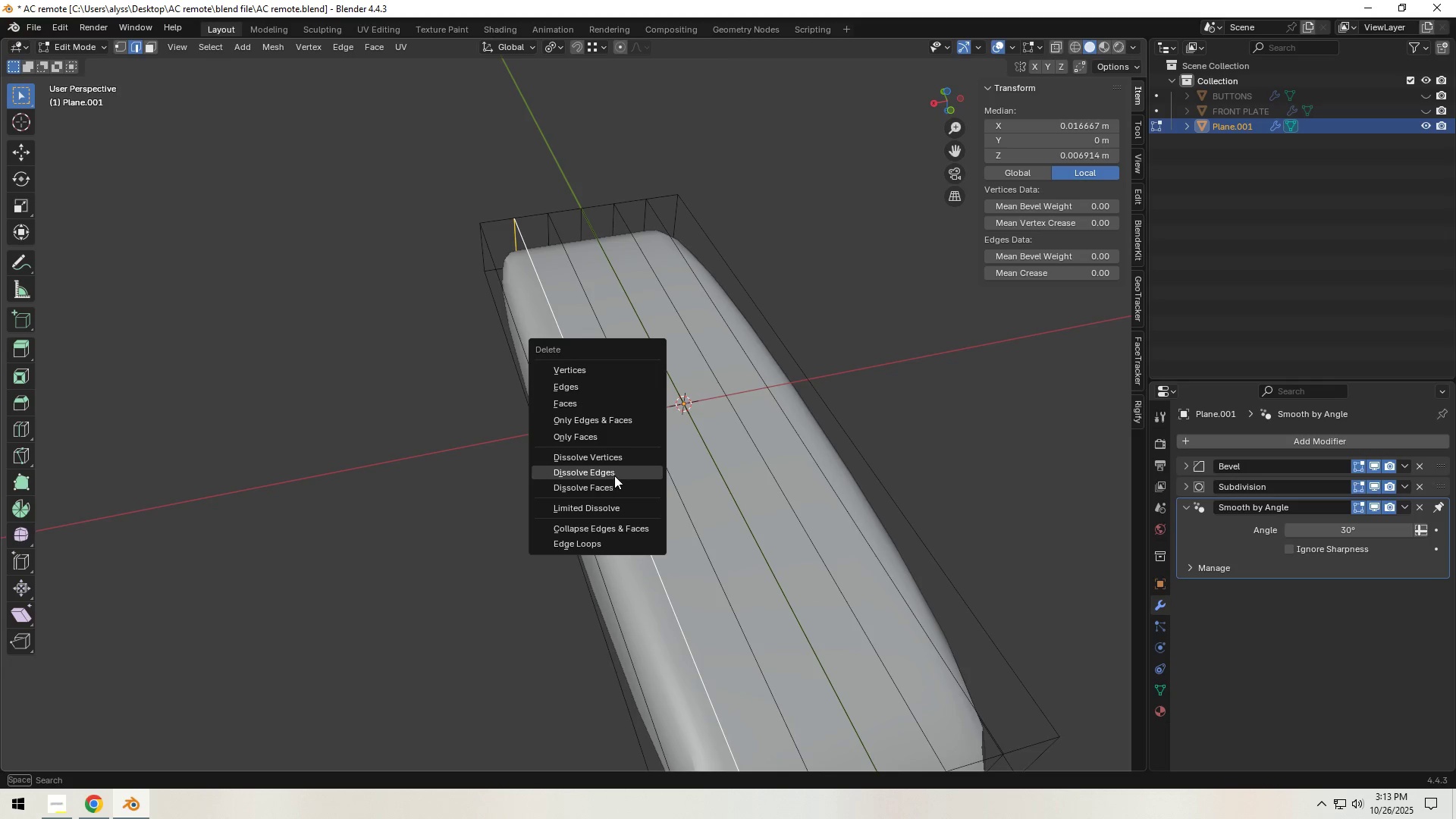 
left_click([619, 475])
 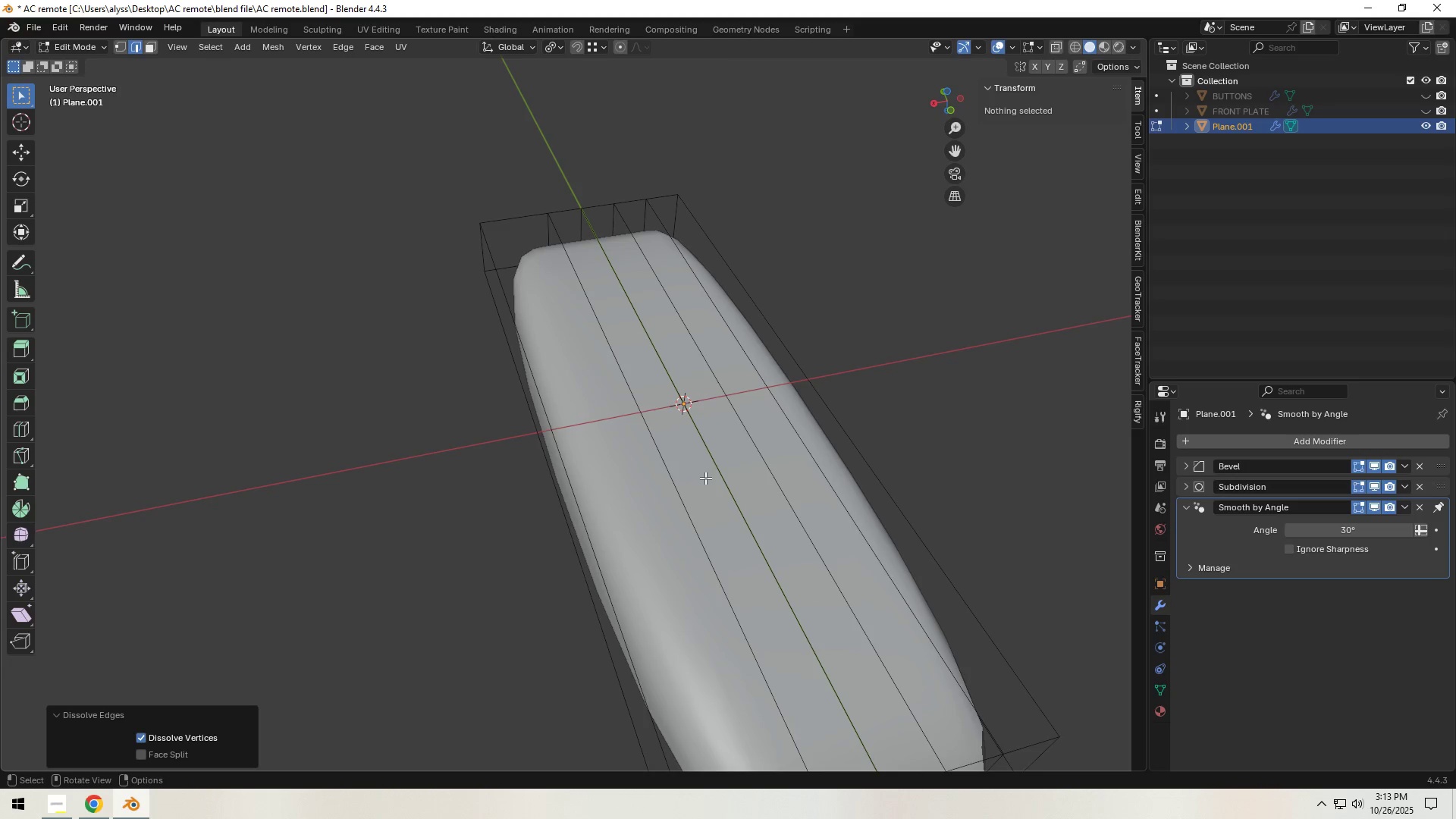 
hold_key(key=AltLeft, duration=0.55)
left_click([690, 485])
 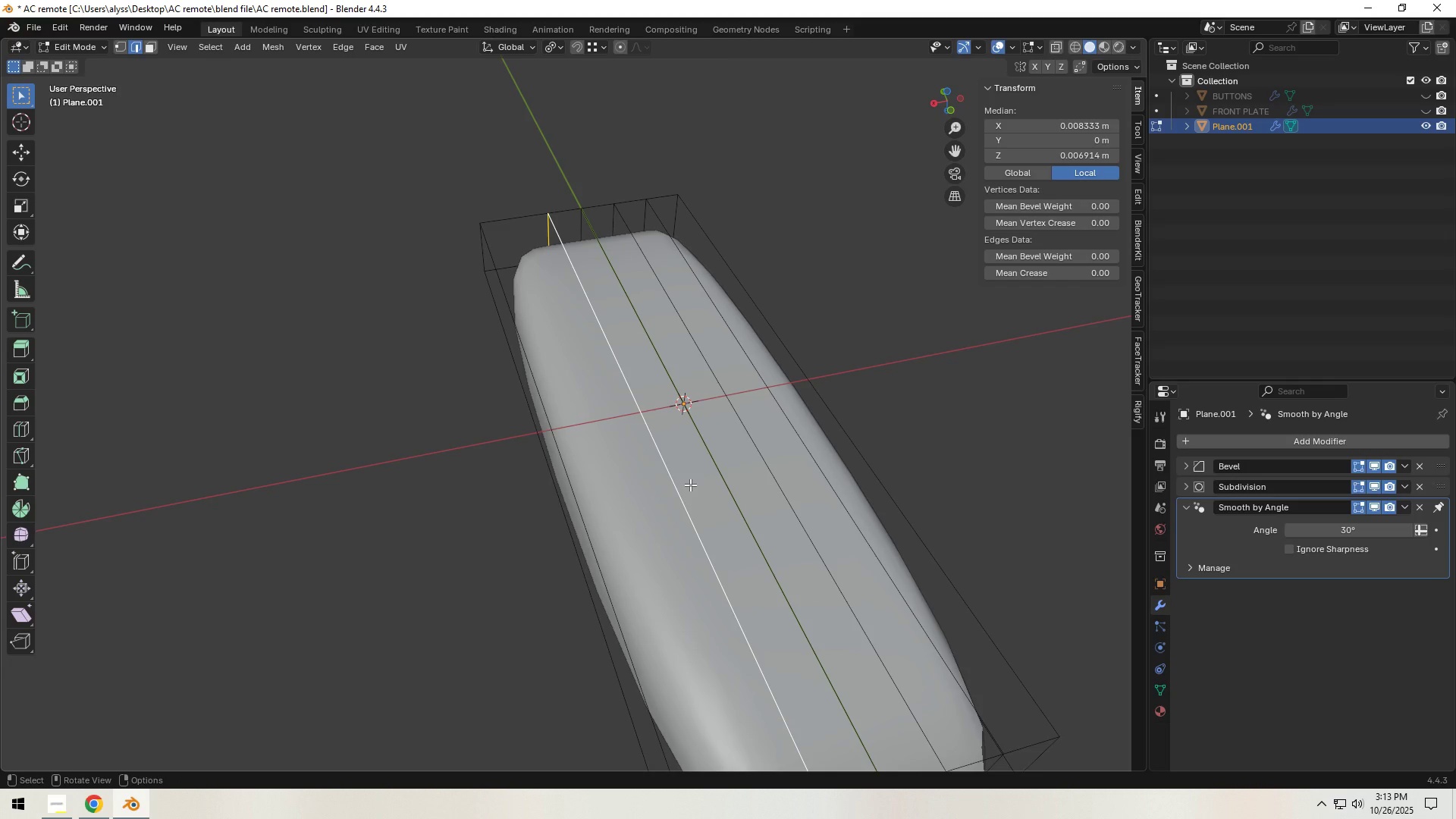 
key(Control+X)
 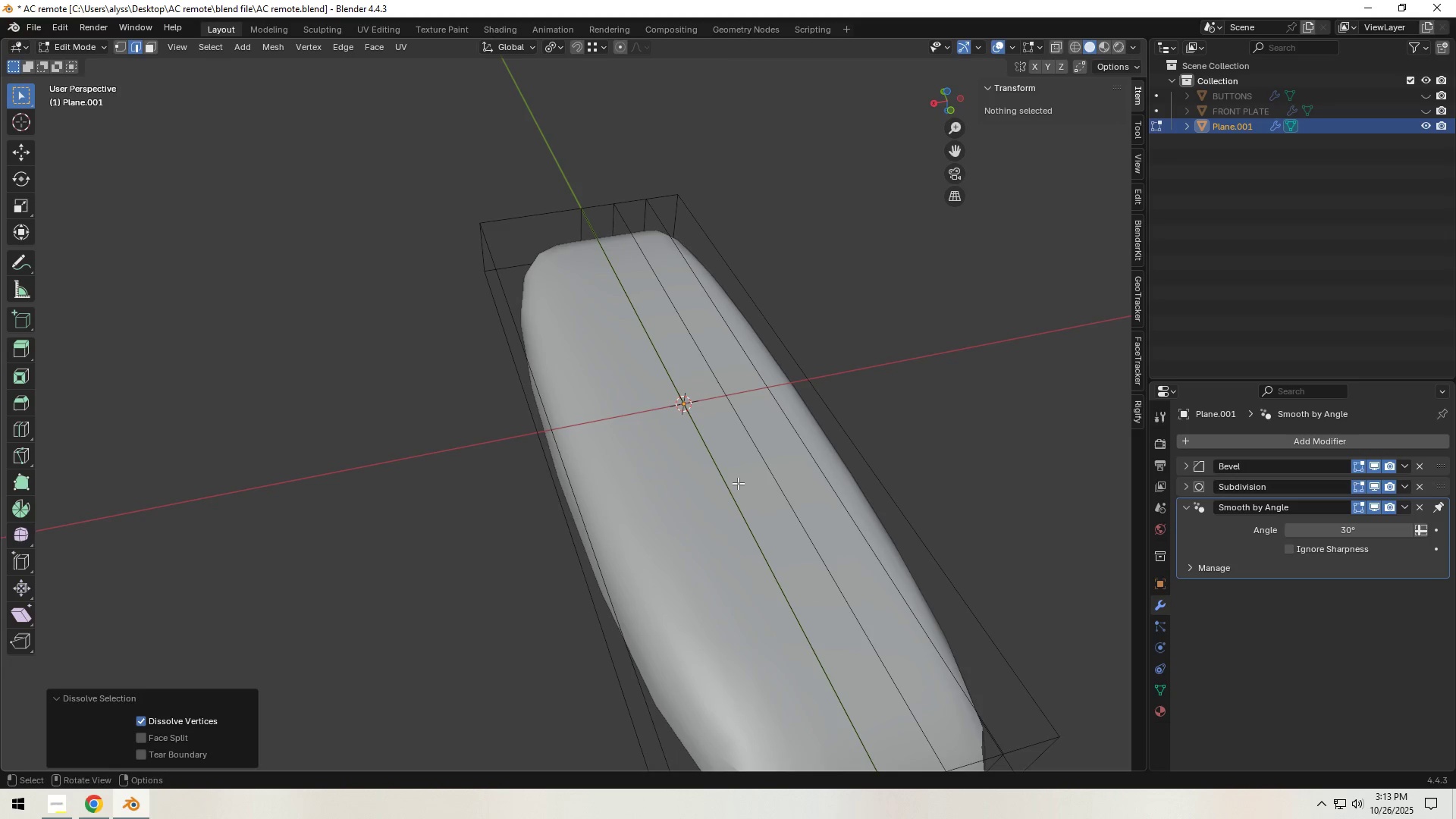 
hold_key(key=AltLeft, duration=0.86)
left_click([734, 486])
 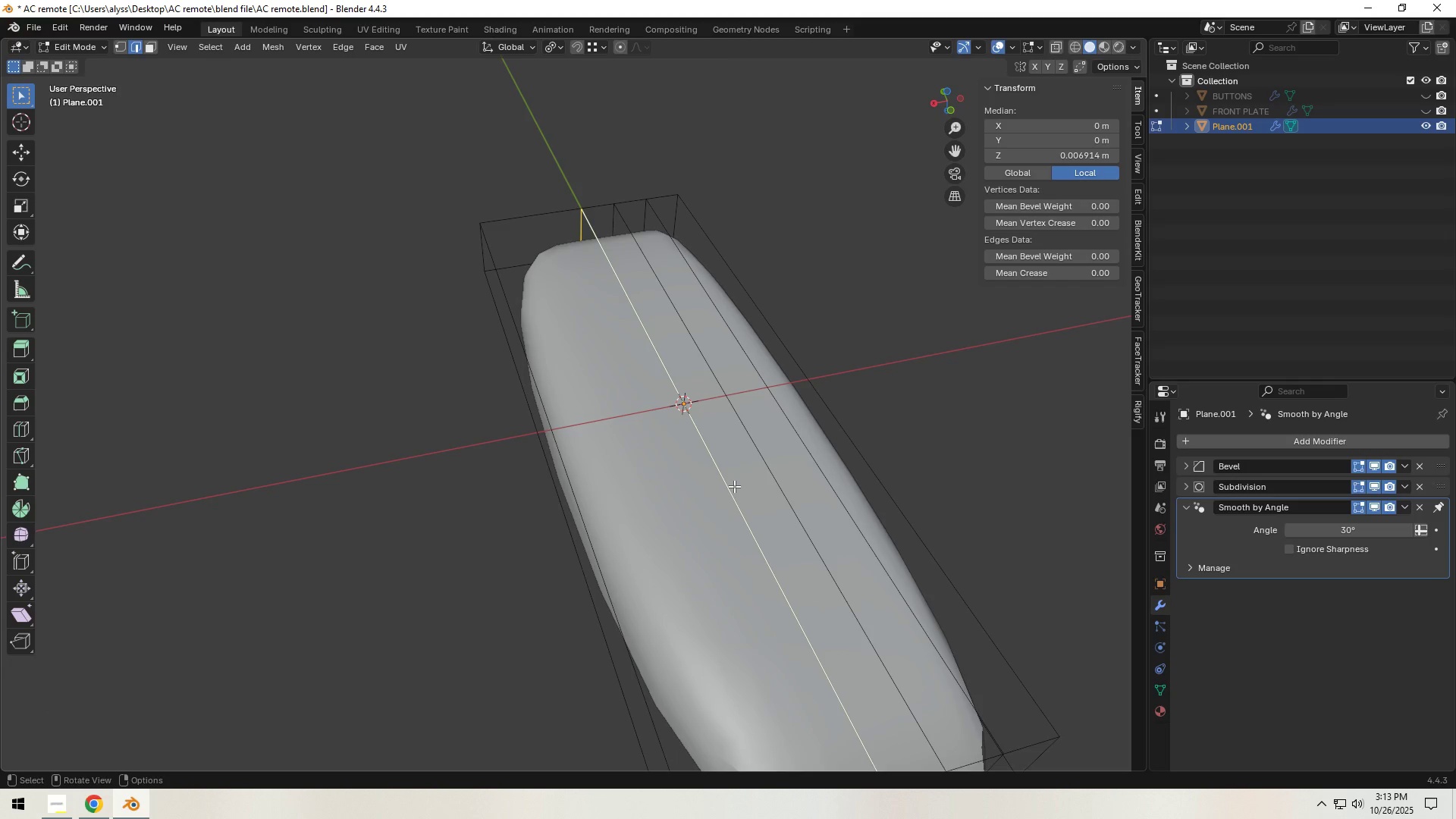 
key(Control+X)
 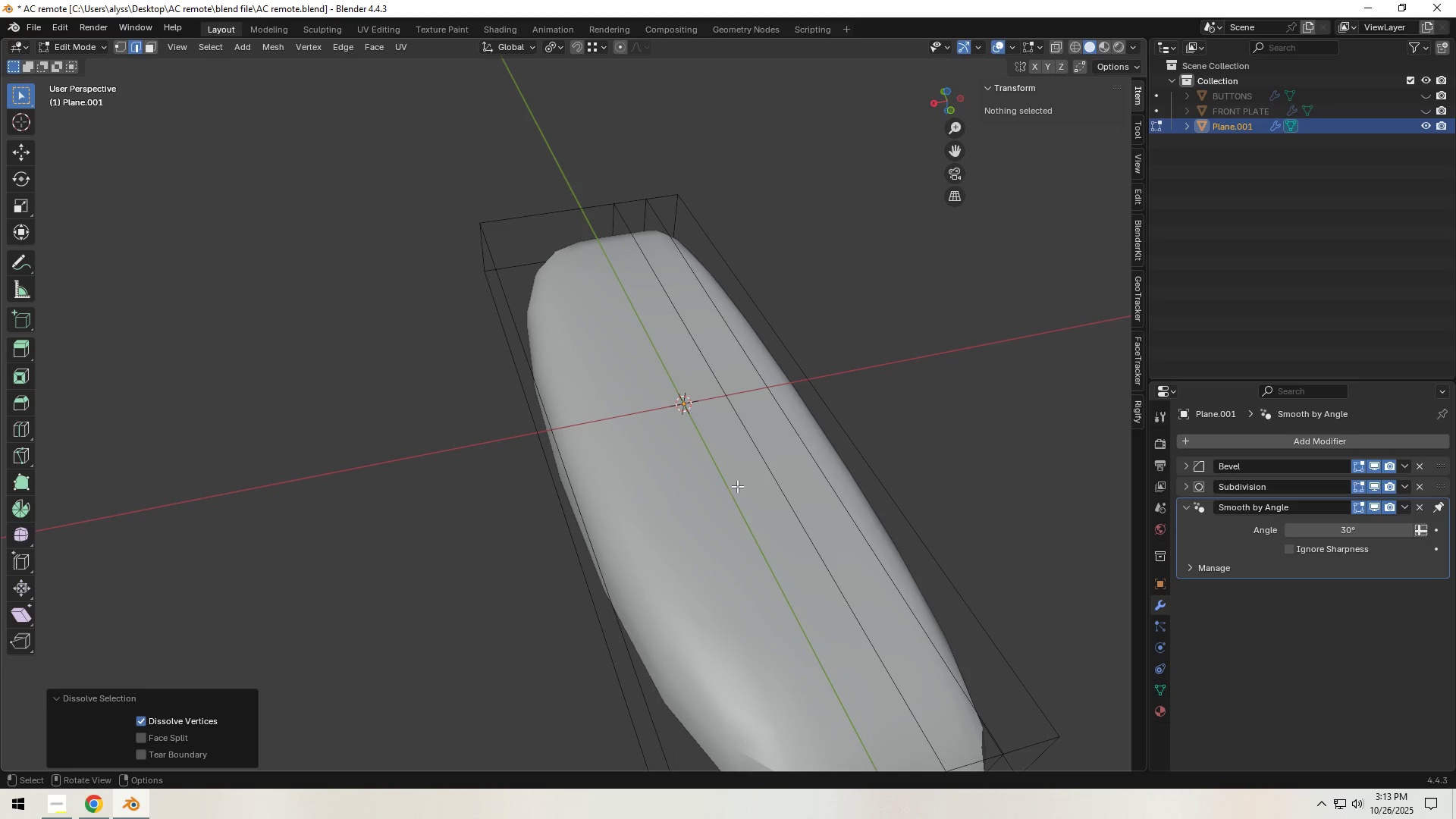 
hold_key(key=AltLeft, duration=0.75)
left_click([777, 483])
 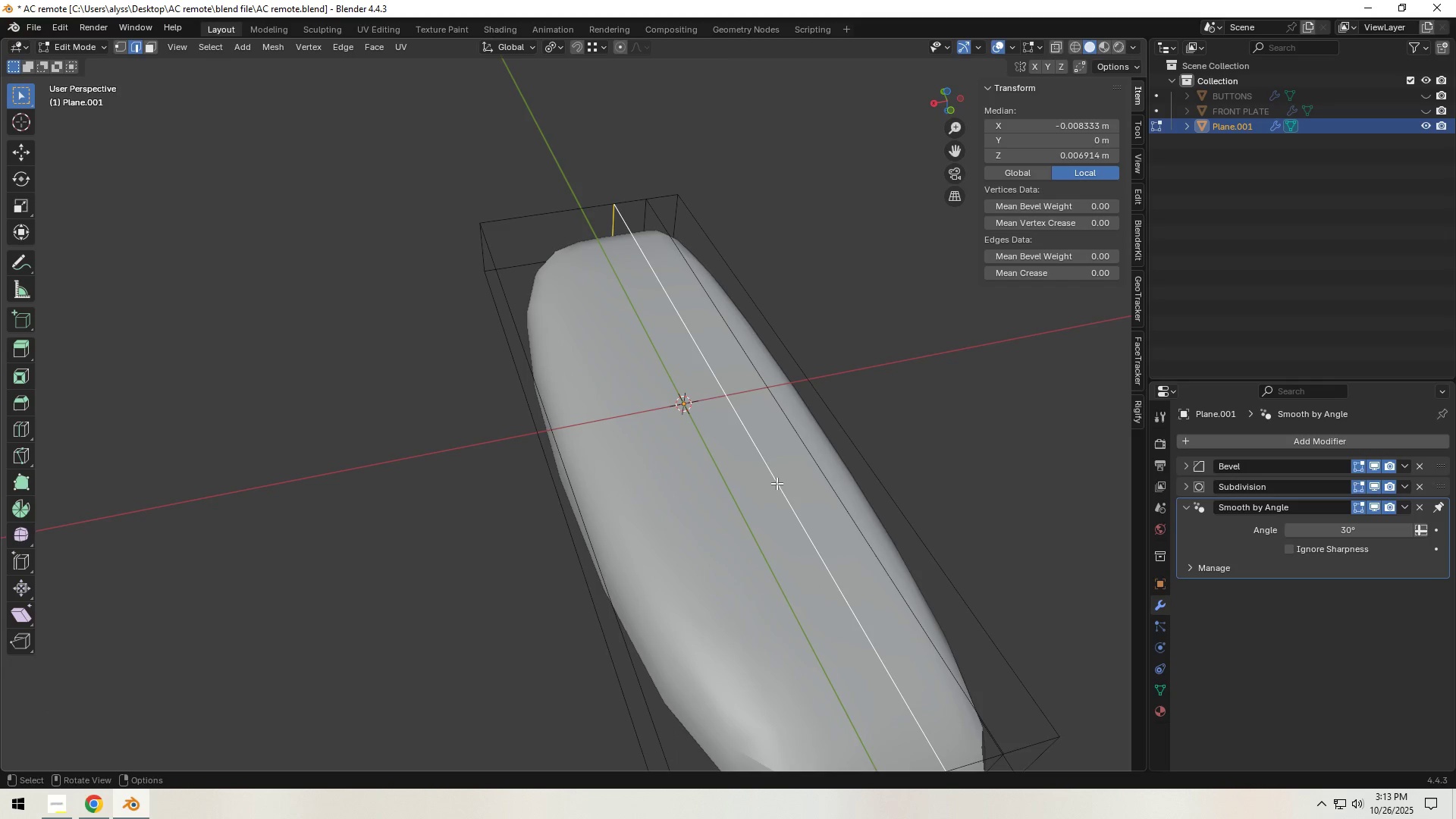 
key(Control+X)
 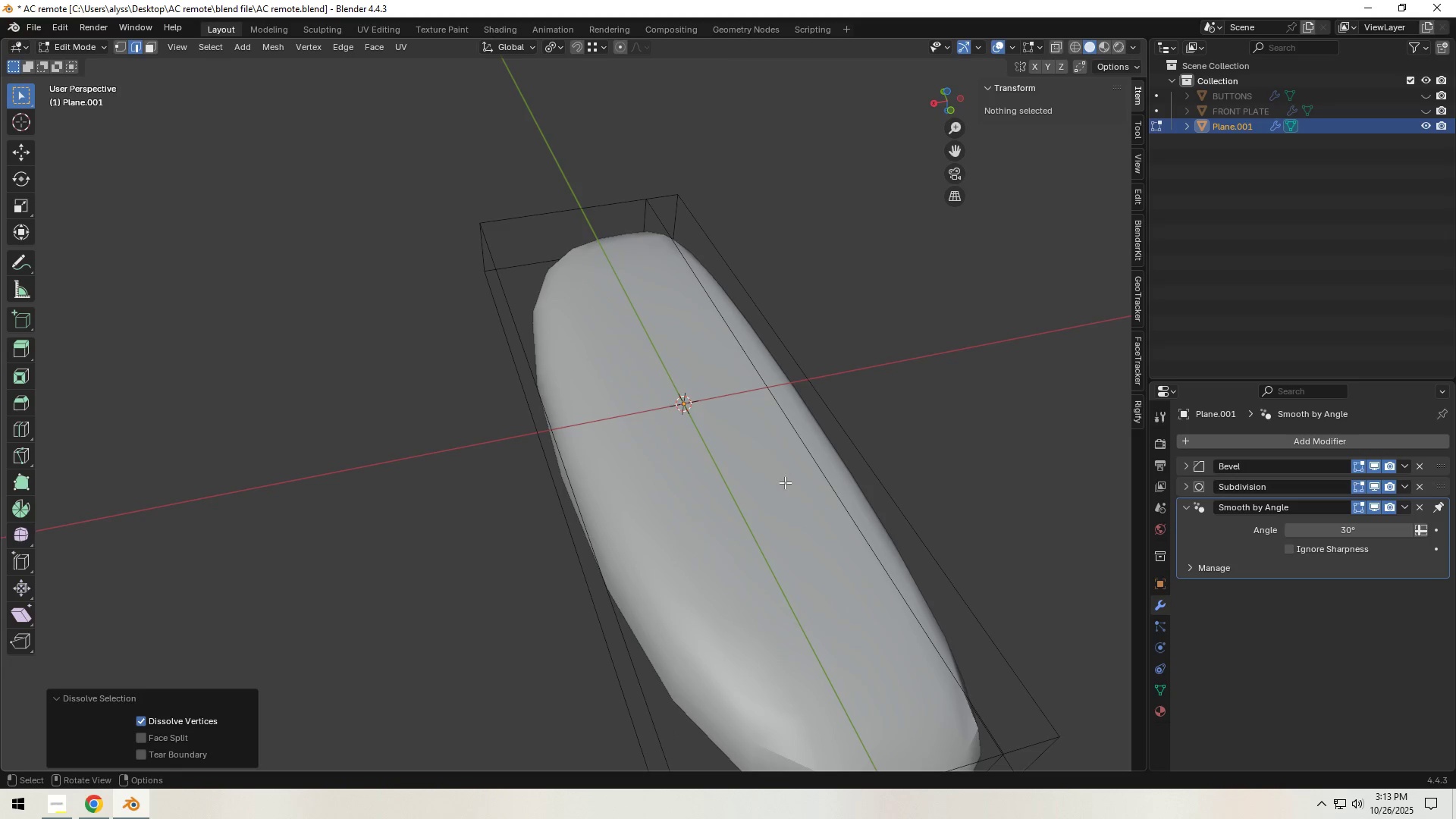 
hold_key(key=AltLeft, duration=0.58)
left_click([833, 482])
 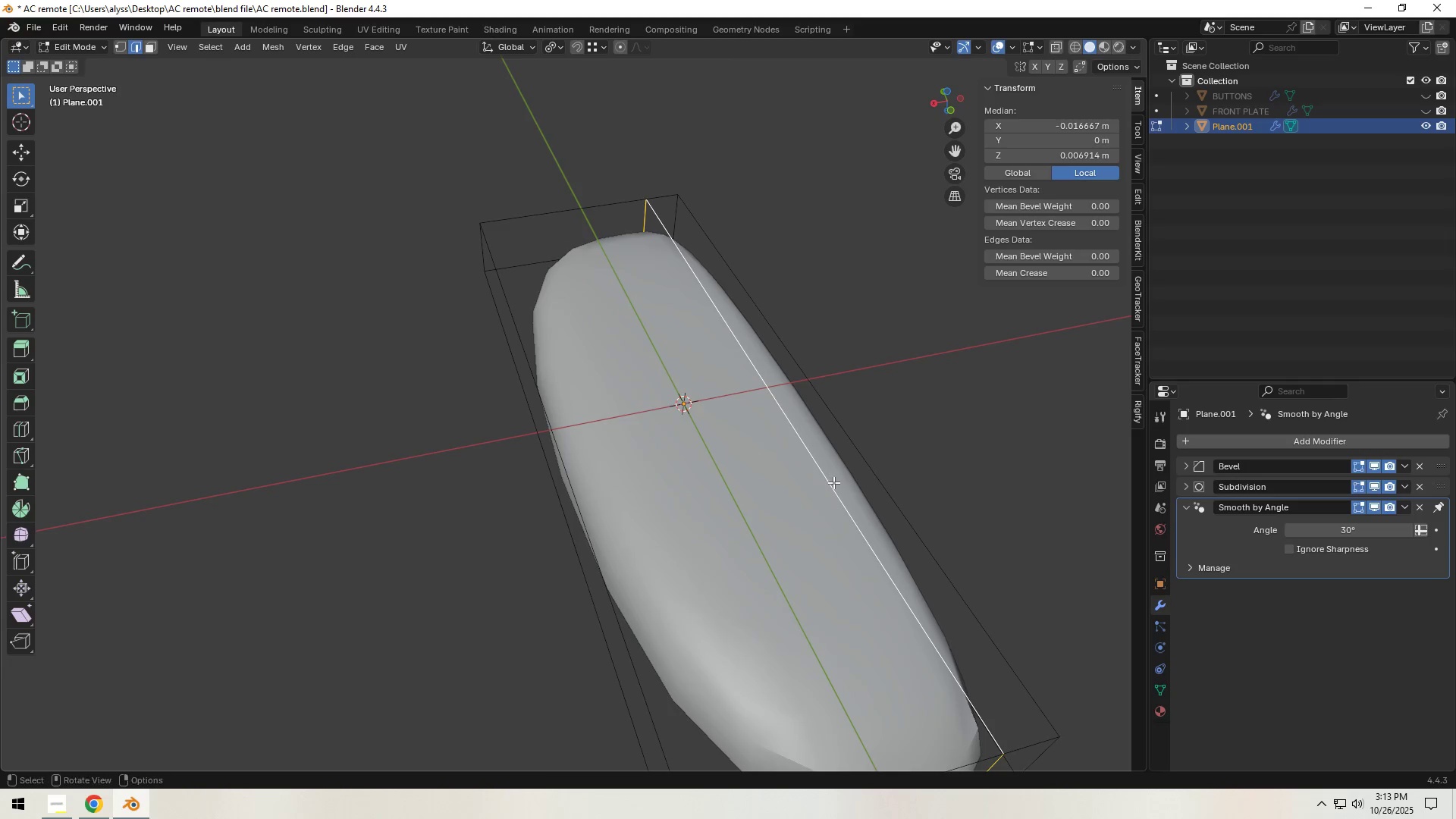 
key(Control+X)
 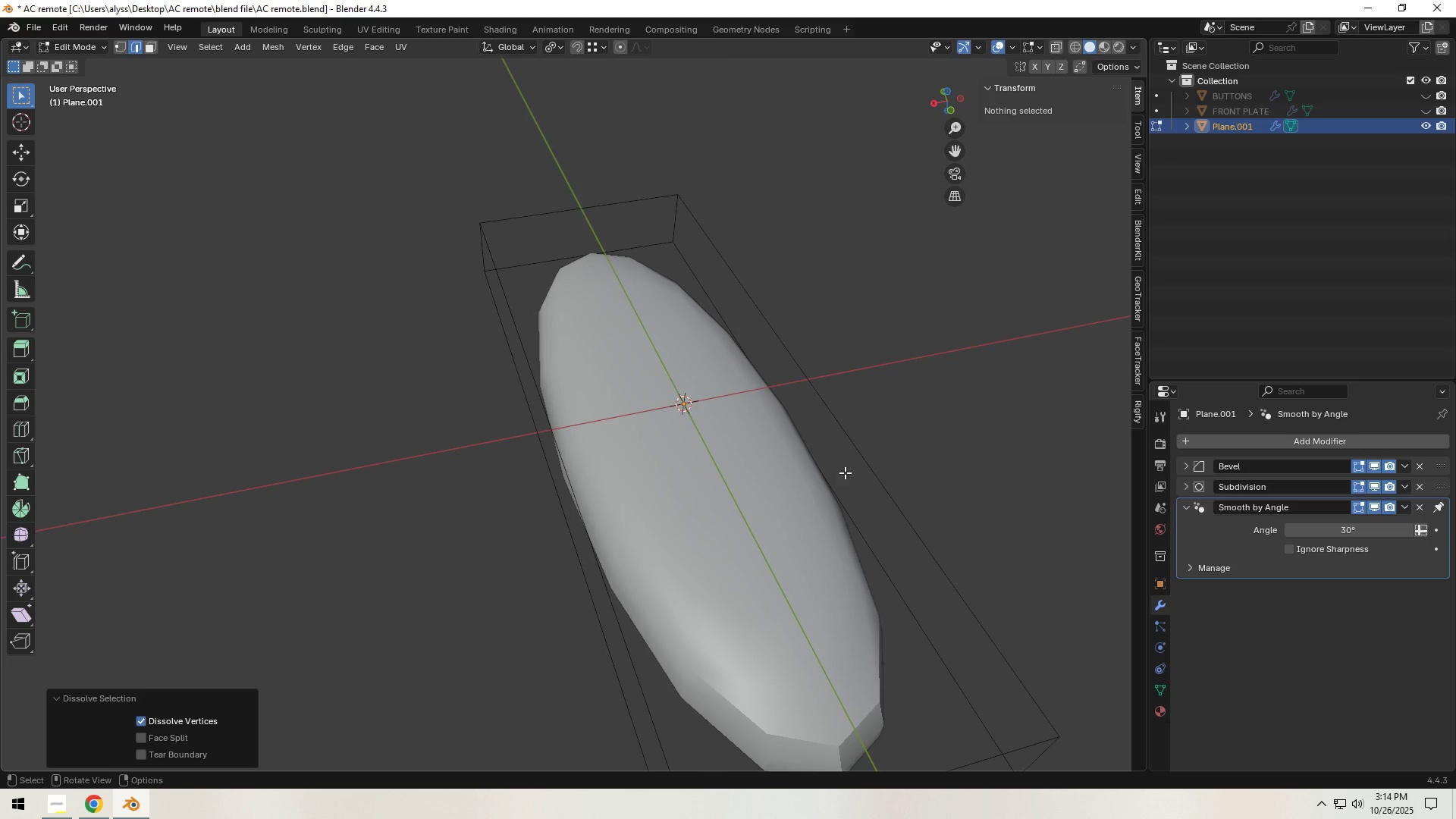 
left_click([924, 428])
 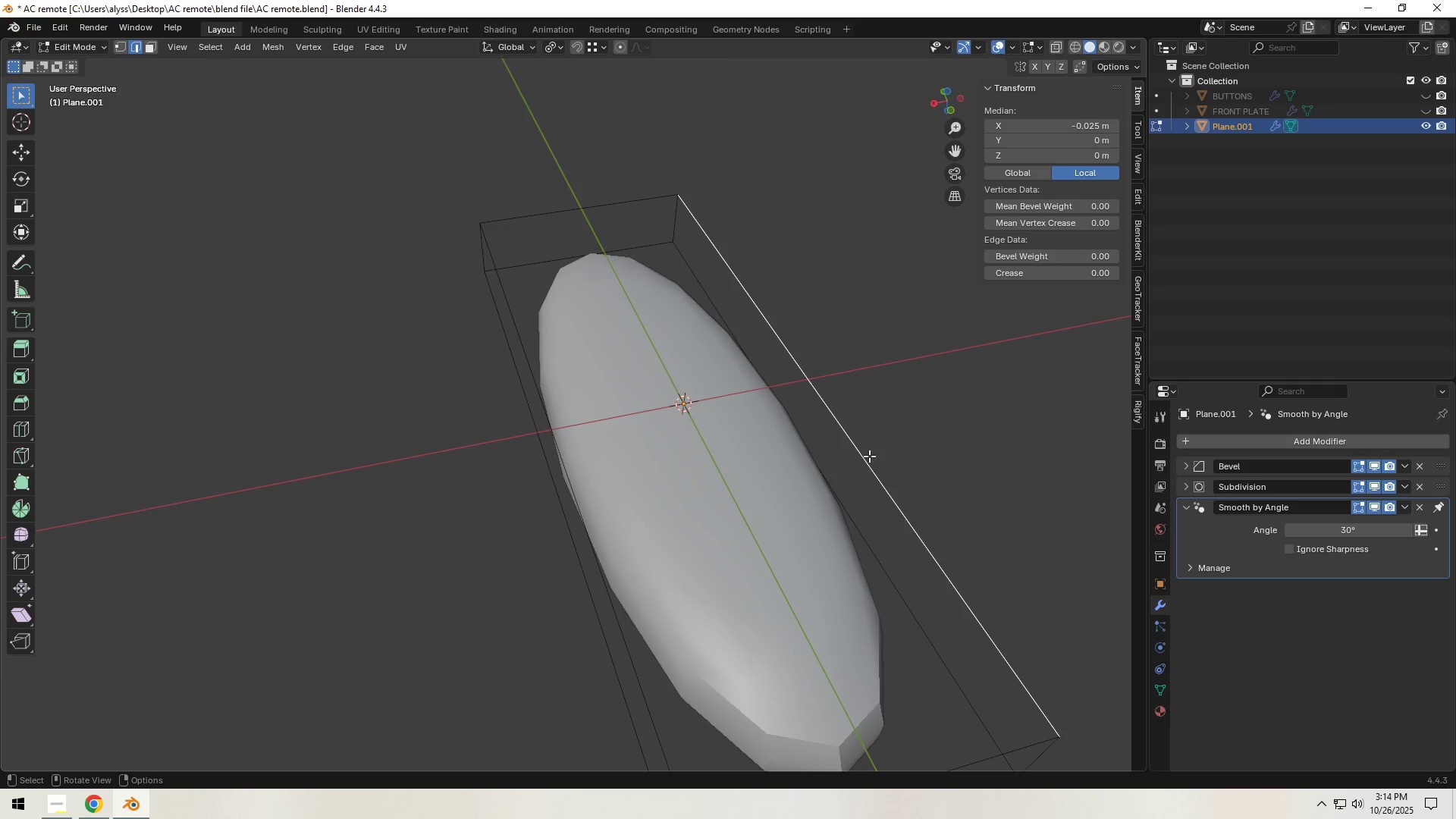 
scroll: coordinate [793, 492], scroll_direction: down, amount: 4.0
 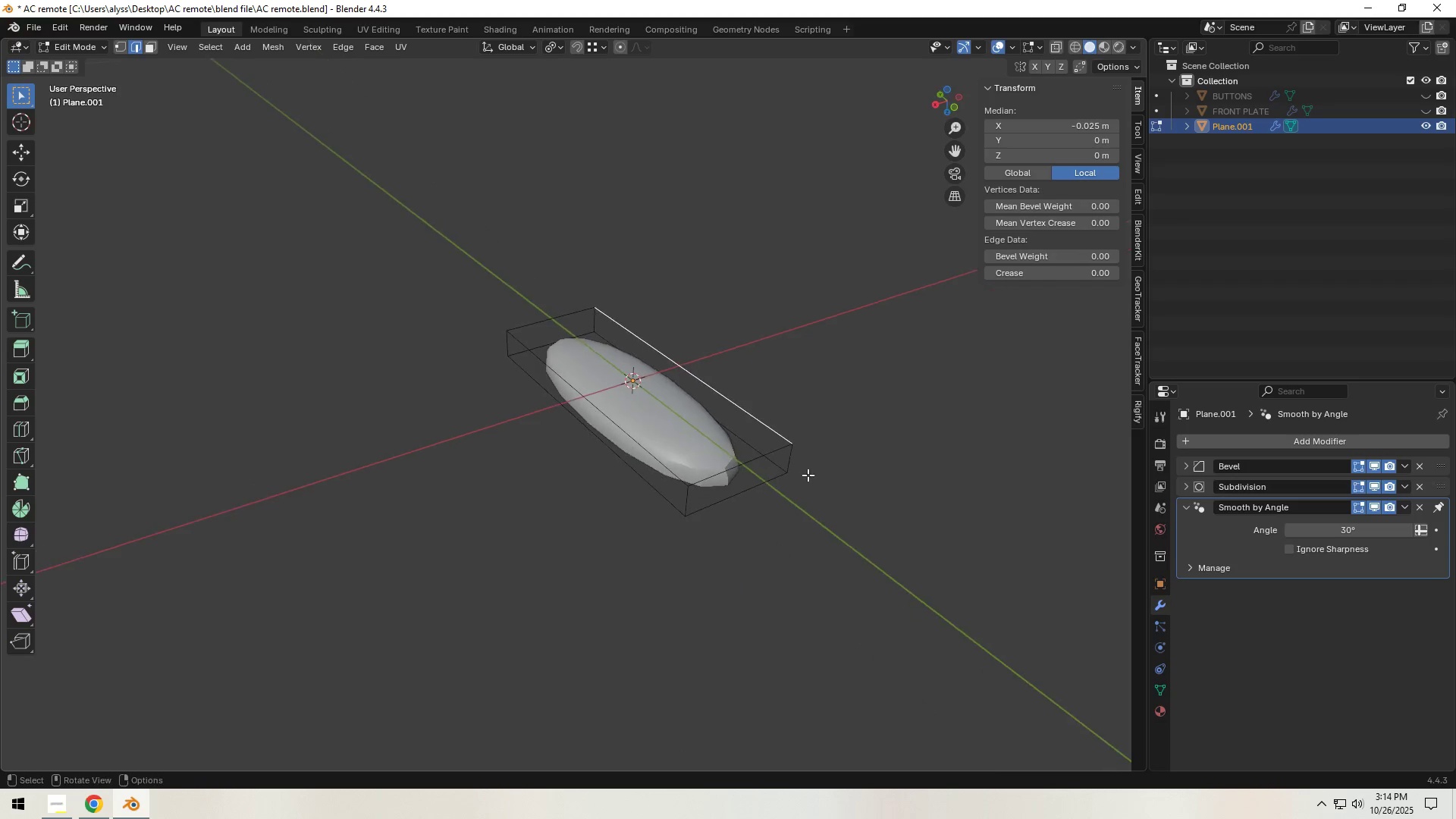 
left_click([841, 477])
 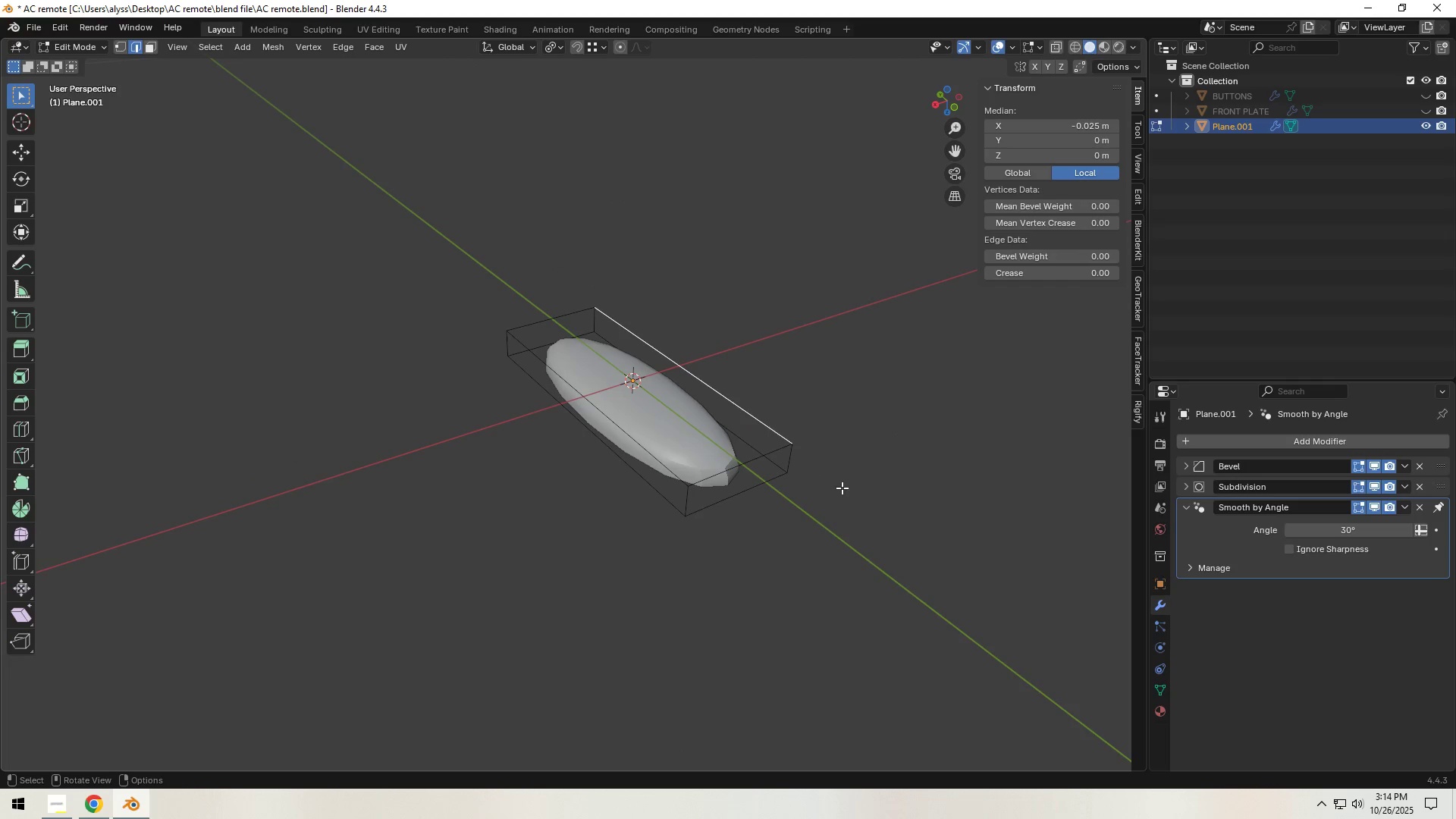 
key(Control+S)
 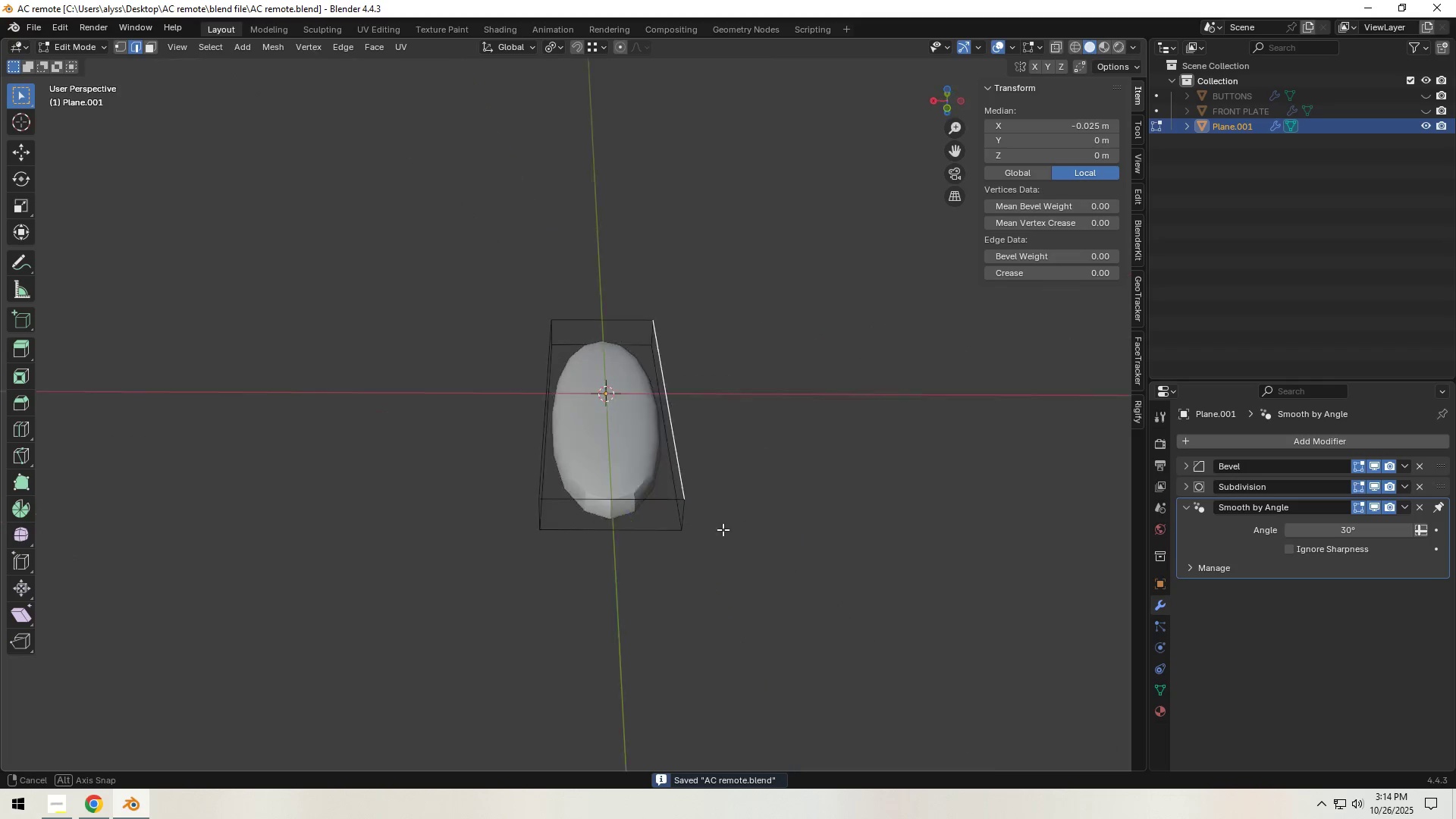 
scroll: coordinate [705, 532], scroll_direction: up, amount: 2.0
 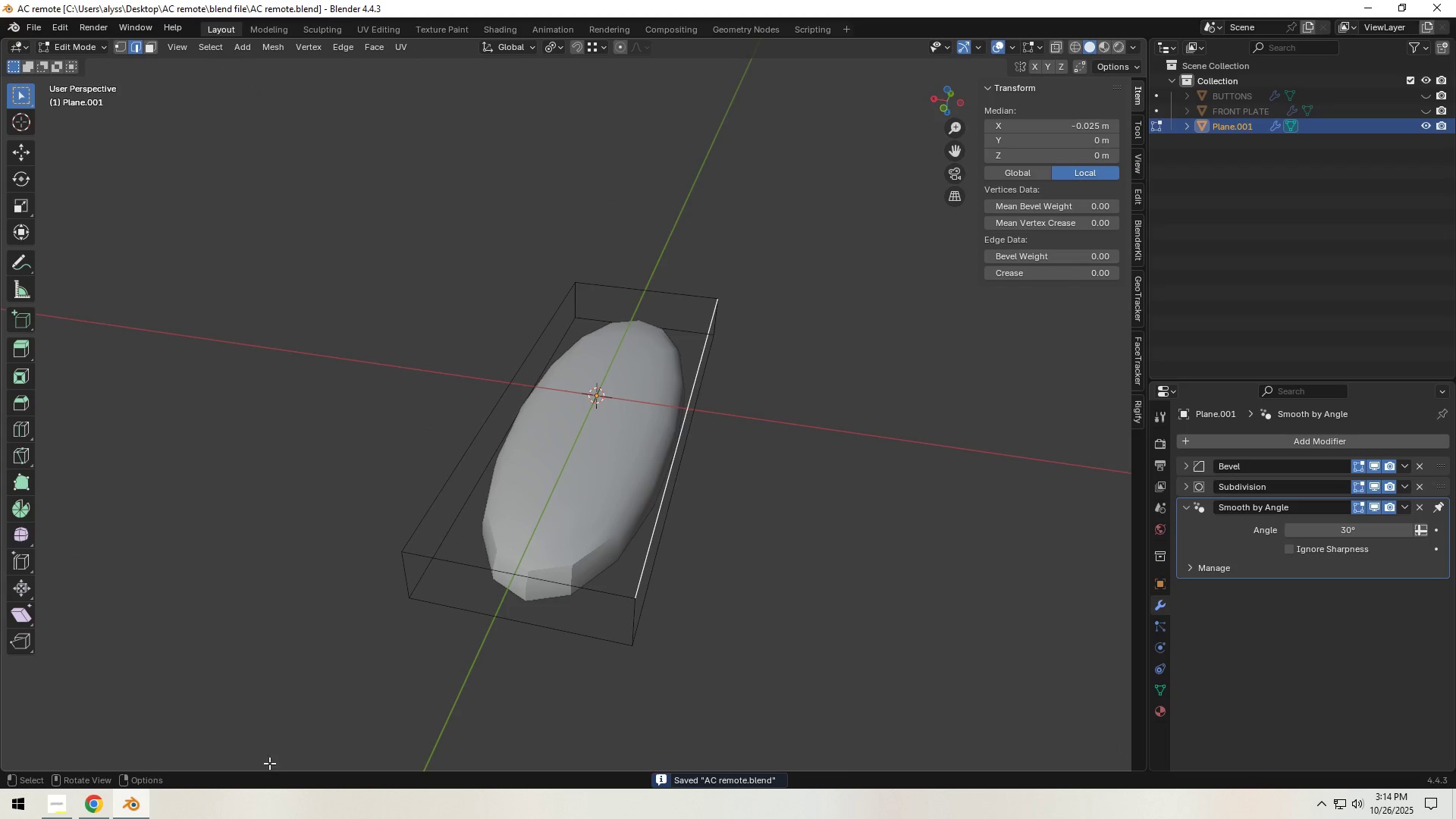 
left_click([93, 799])
 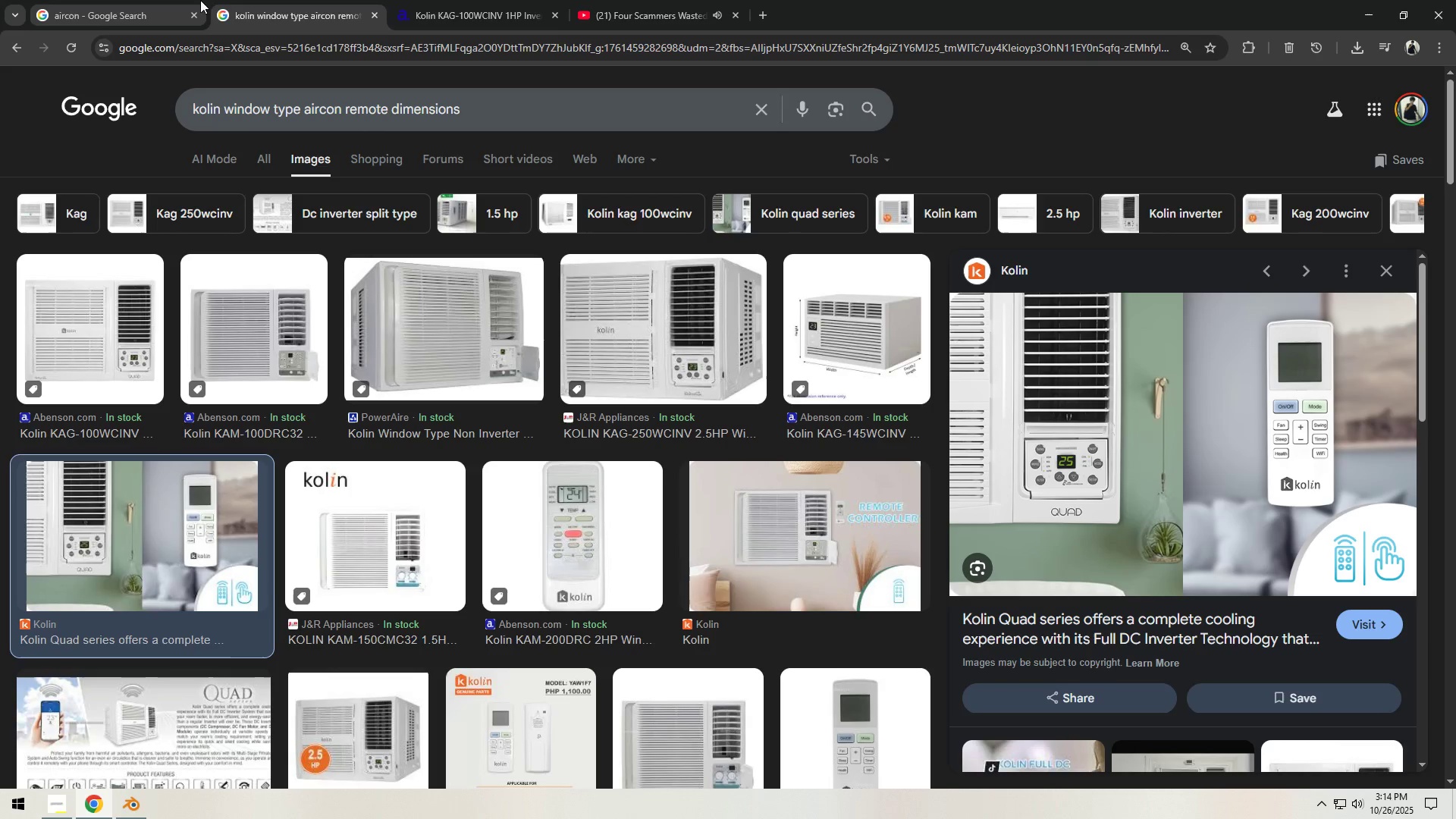 
left_click([607, 0])
 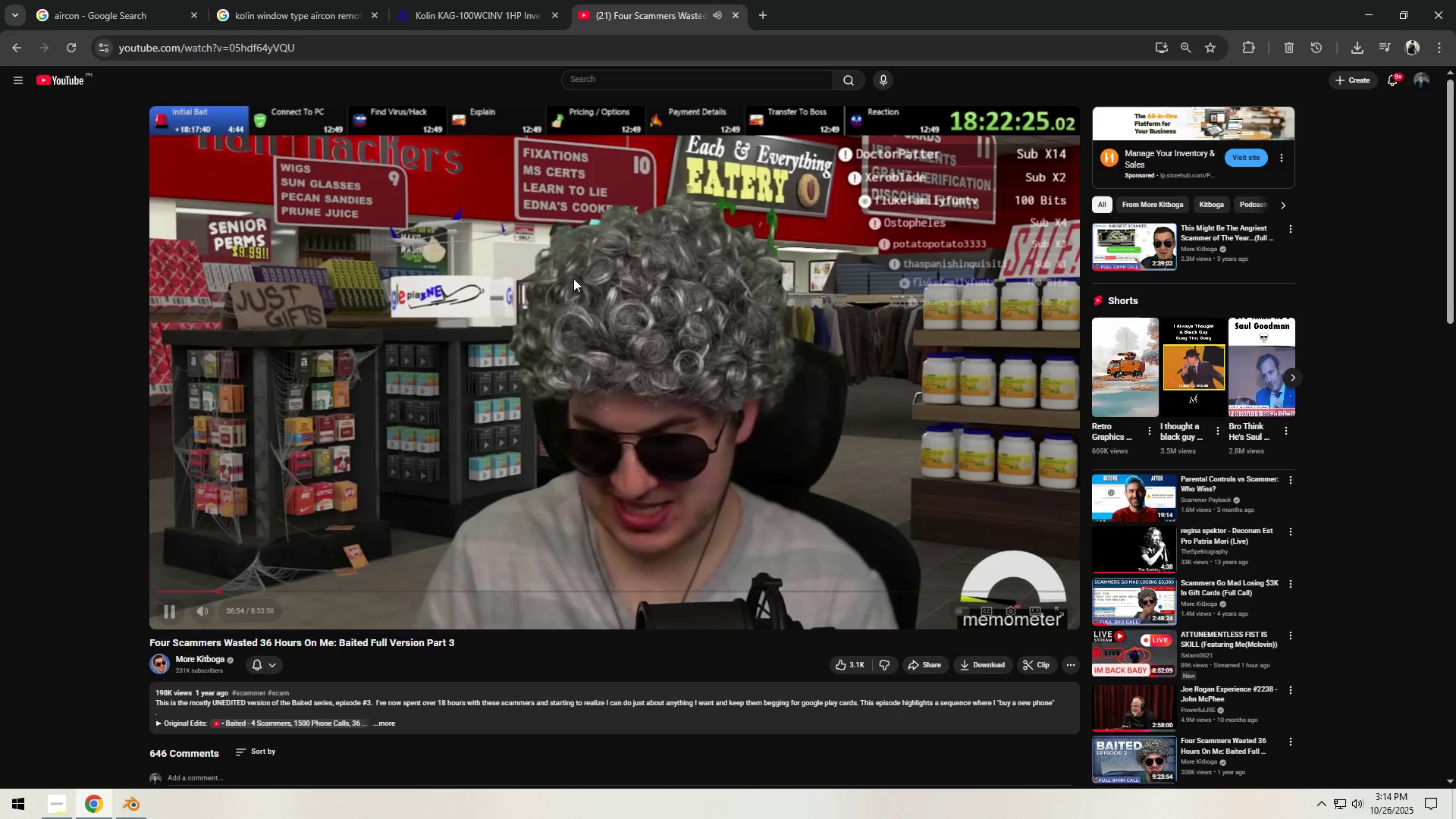 
left_click([573, 293])
 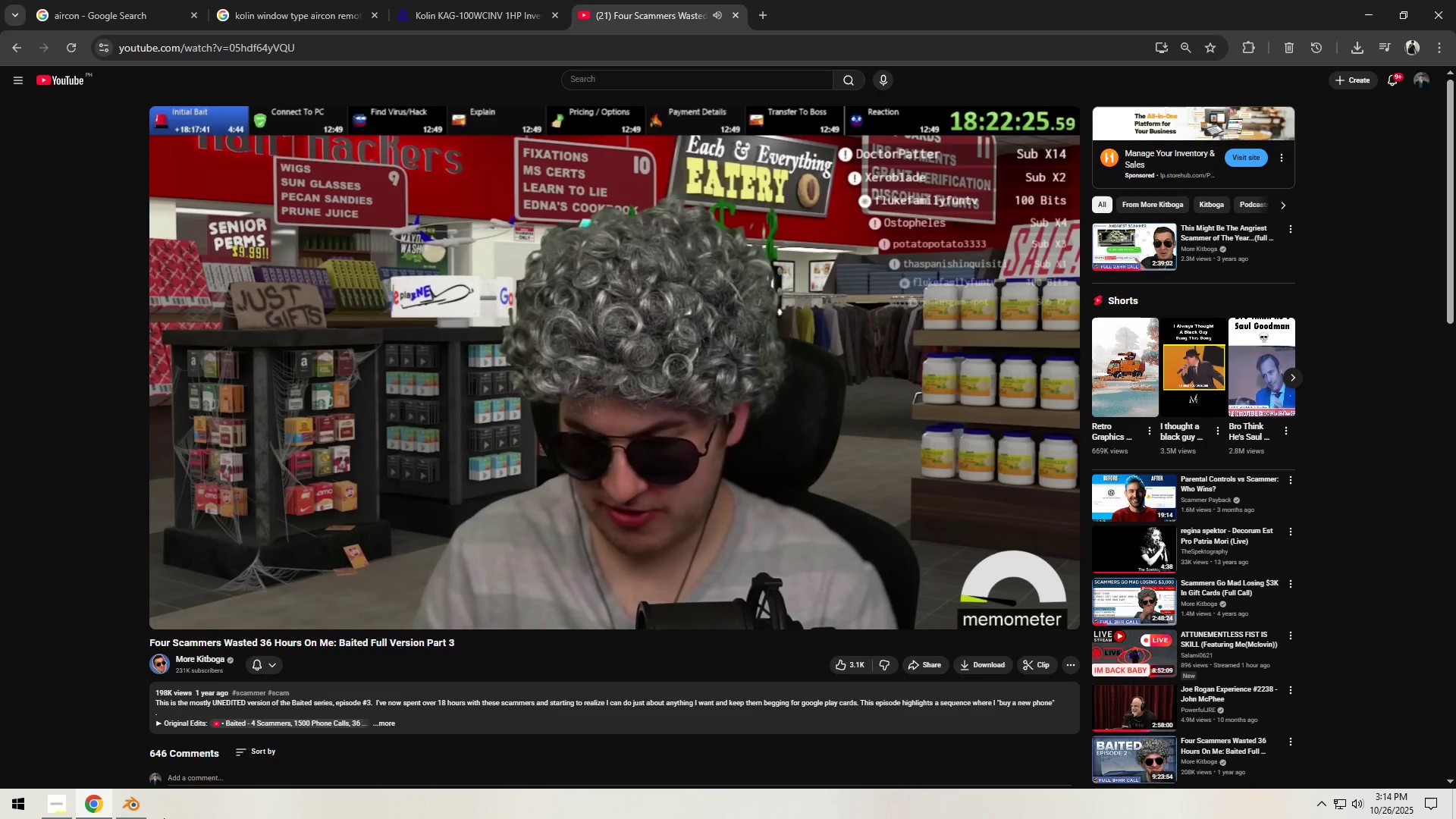 
left_click([145, 808])
 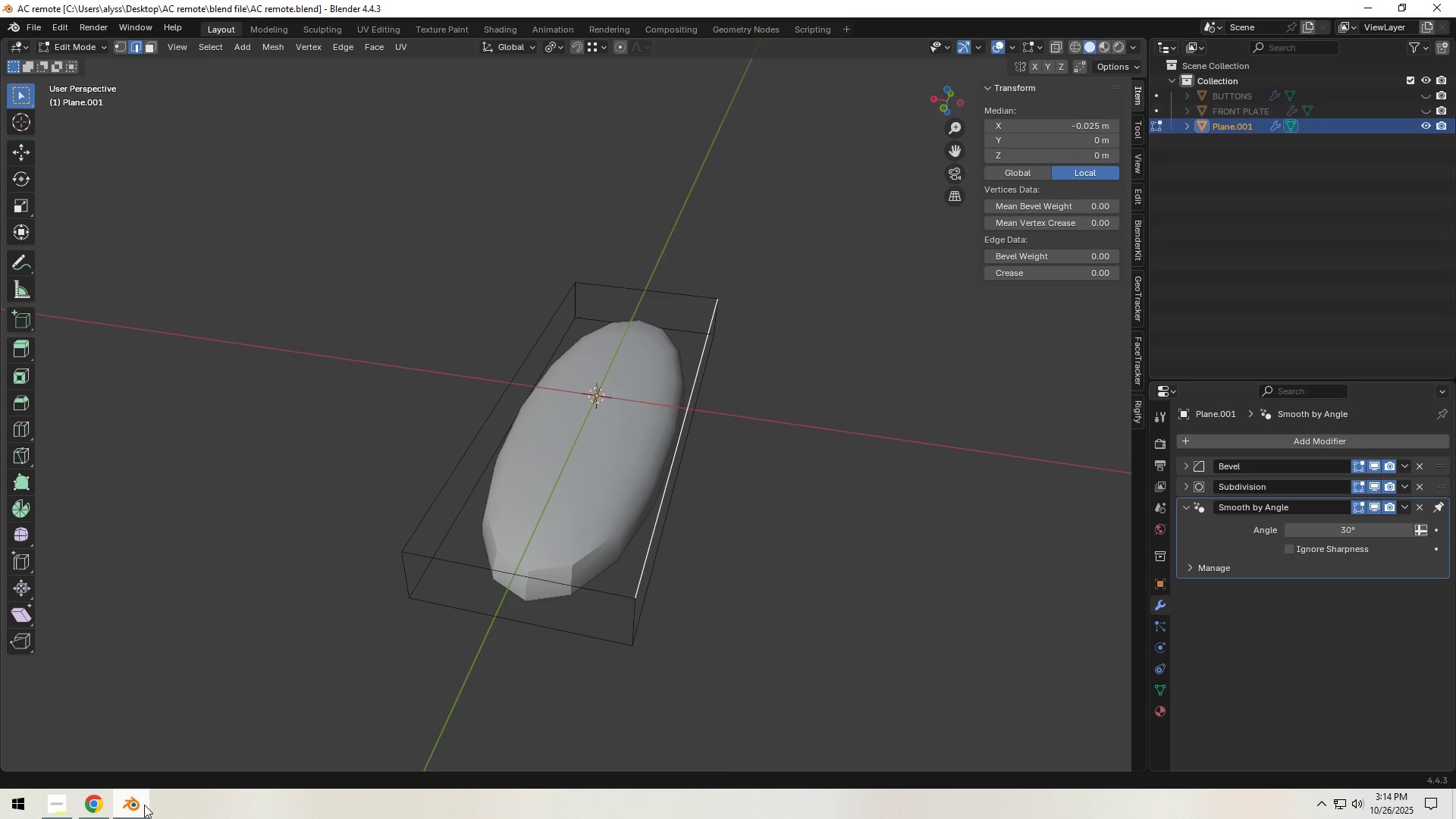 
wait(8.63)
 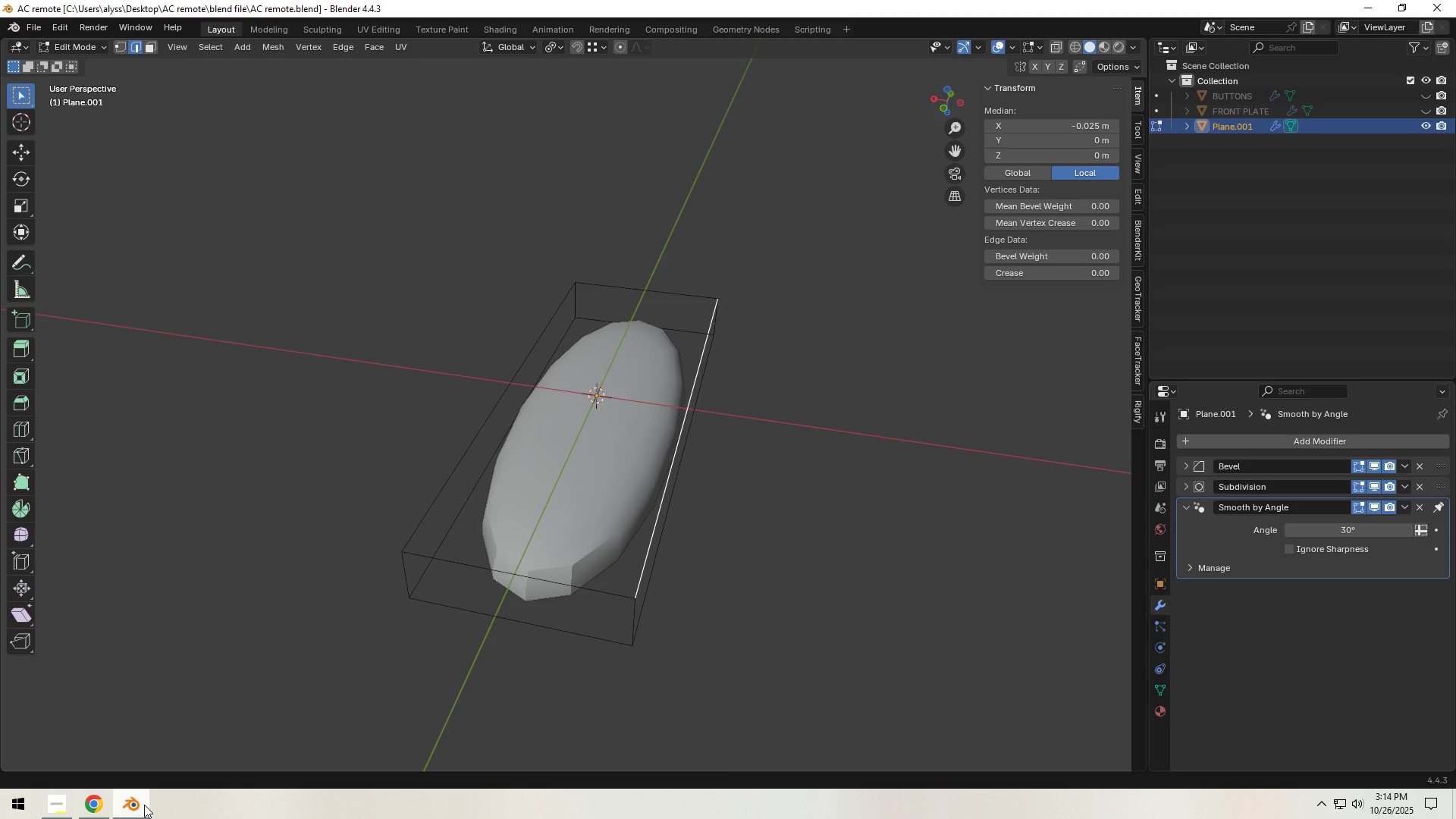 
left_click([838, 441])
 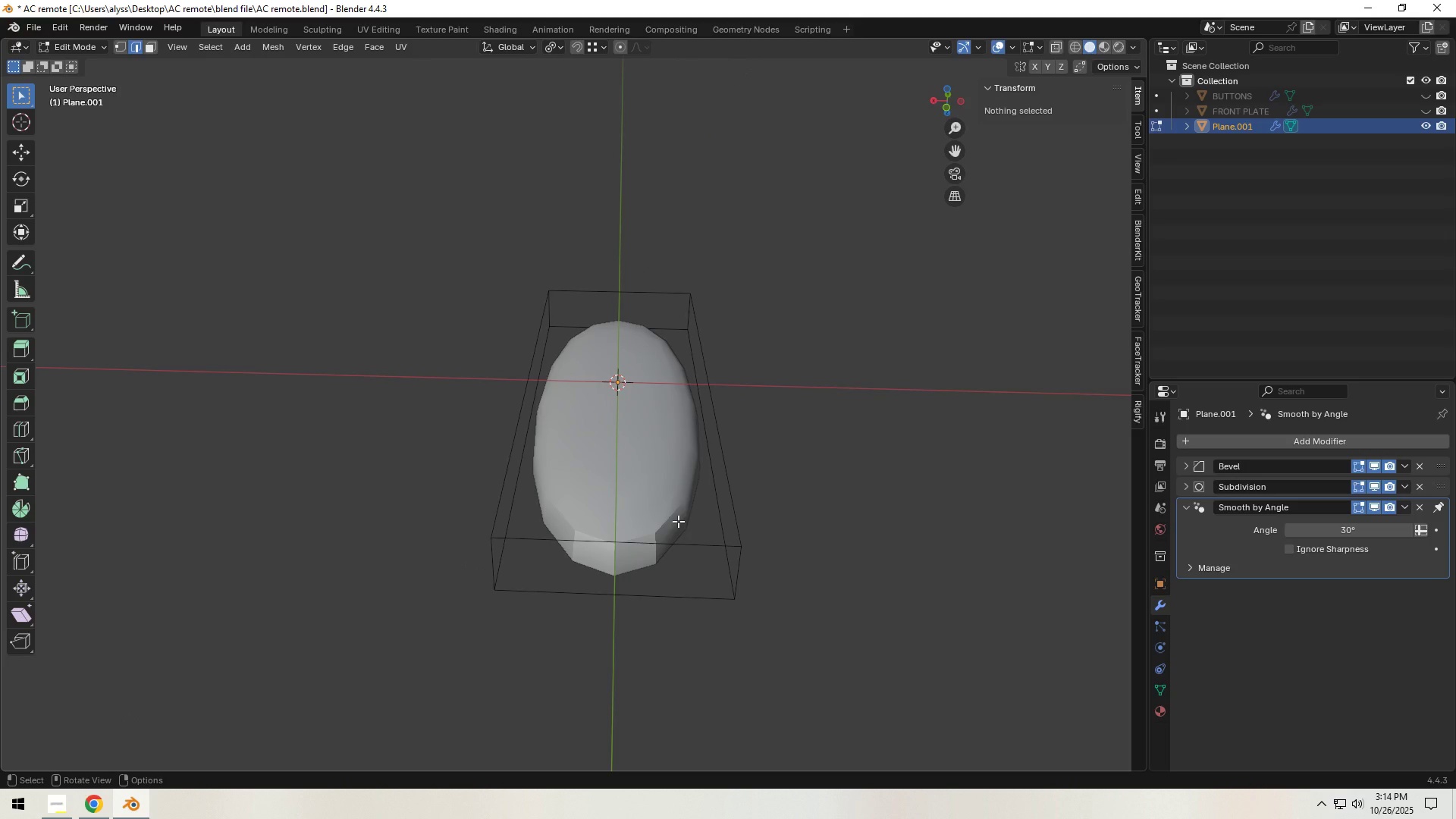 
key(A)
 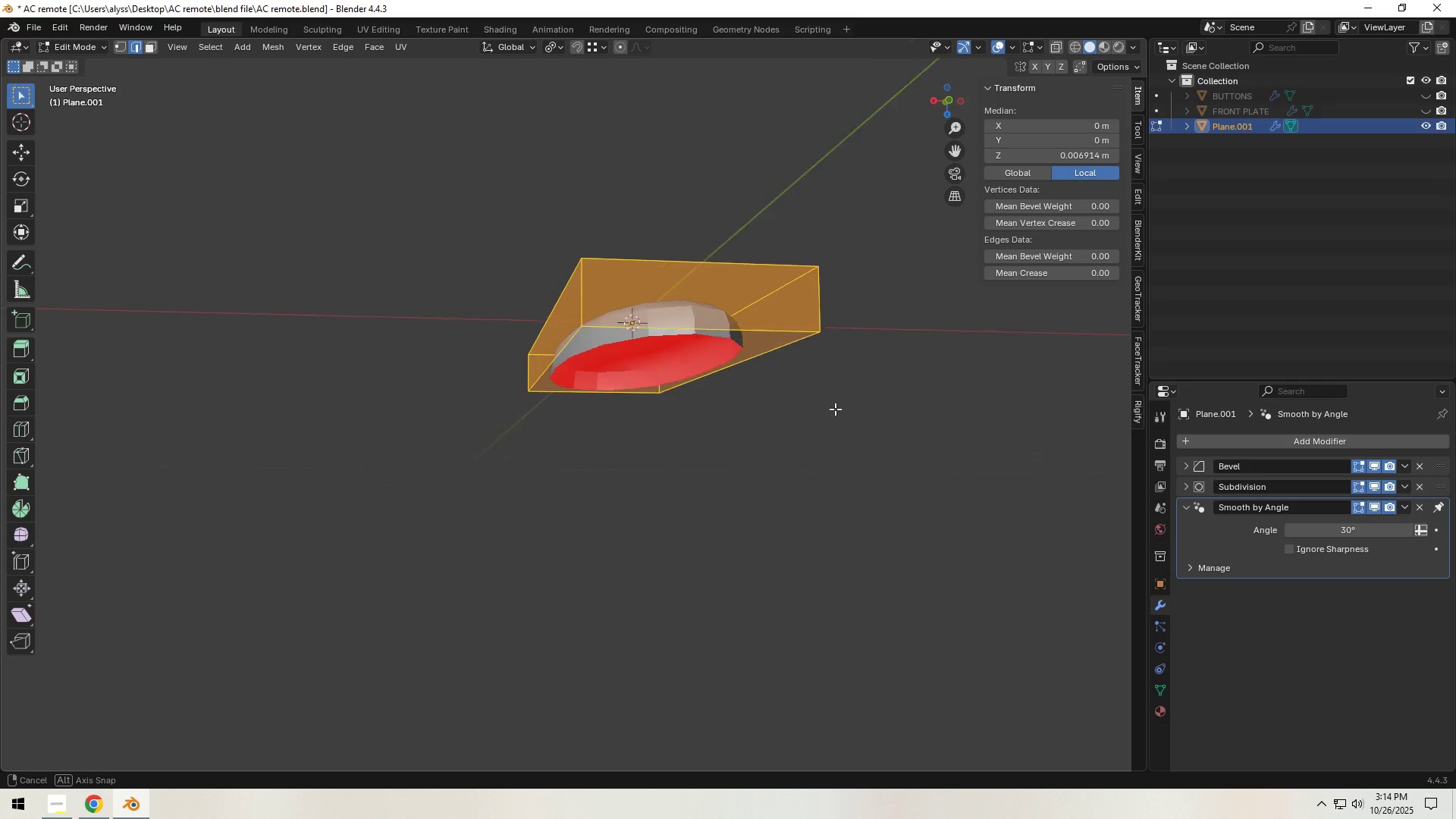 
hold_key(key=Backquote, duration=0.51)
 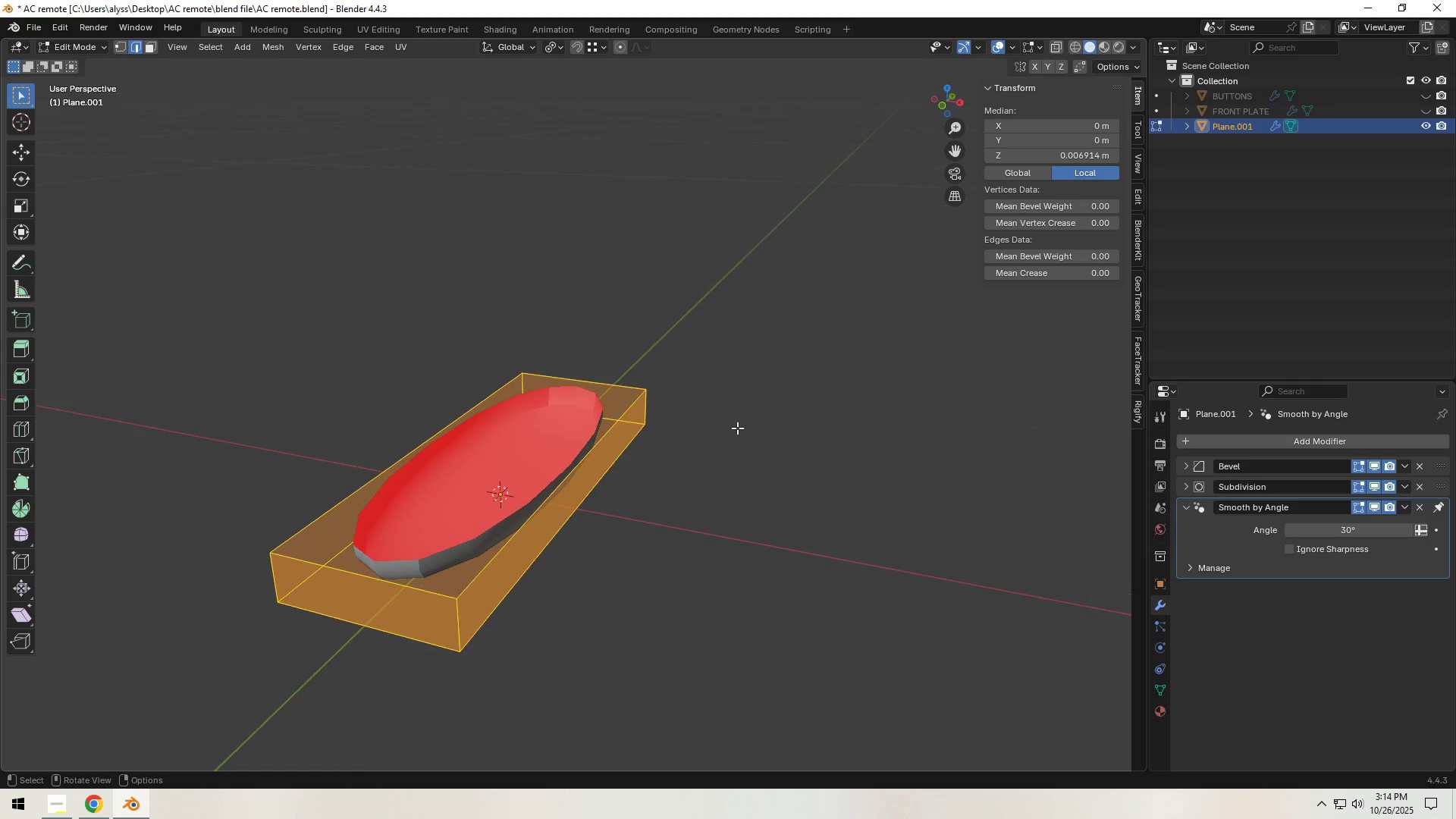 
scroll: coordinate [736, 430], scroll_direction: up, amount: 2.0
 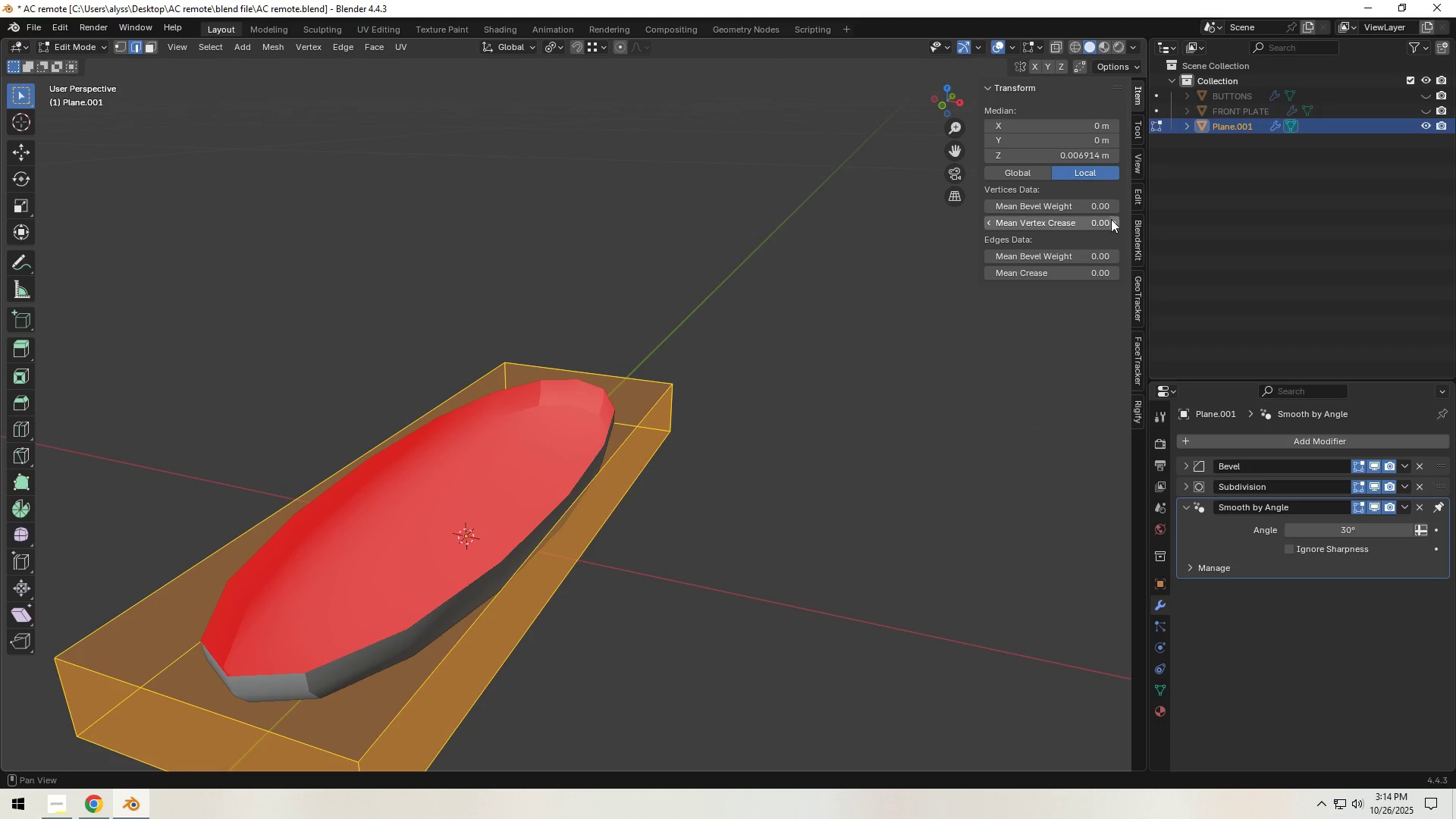 
left_click([1113, 254])
 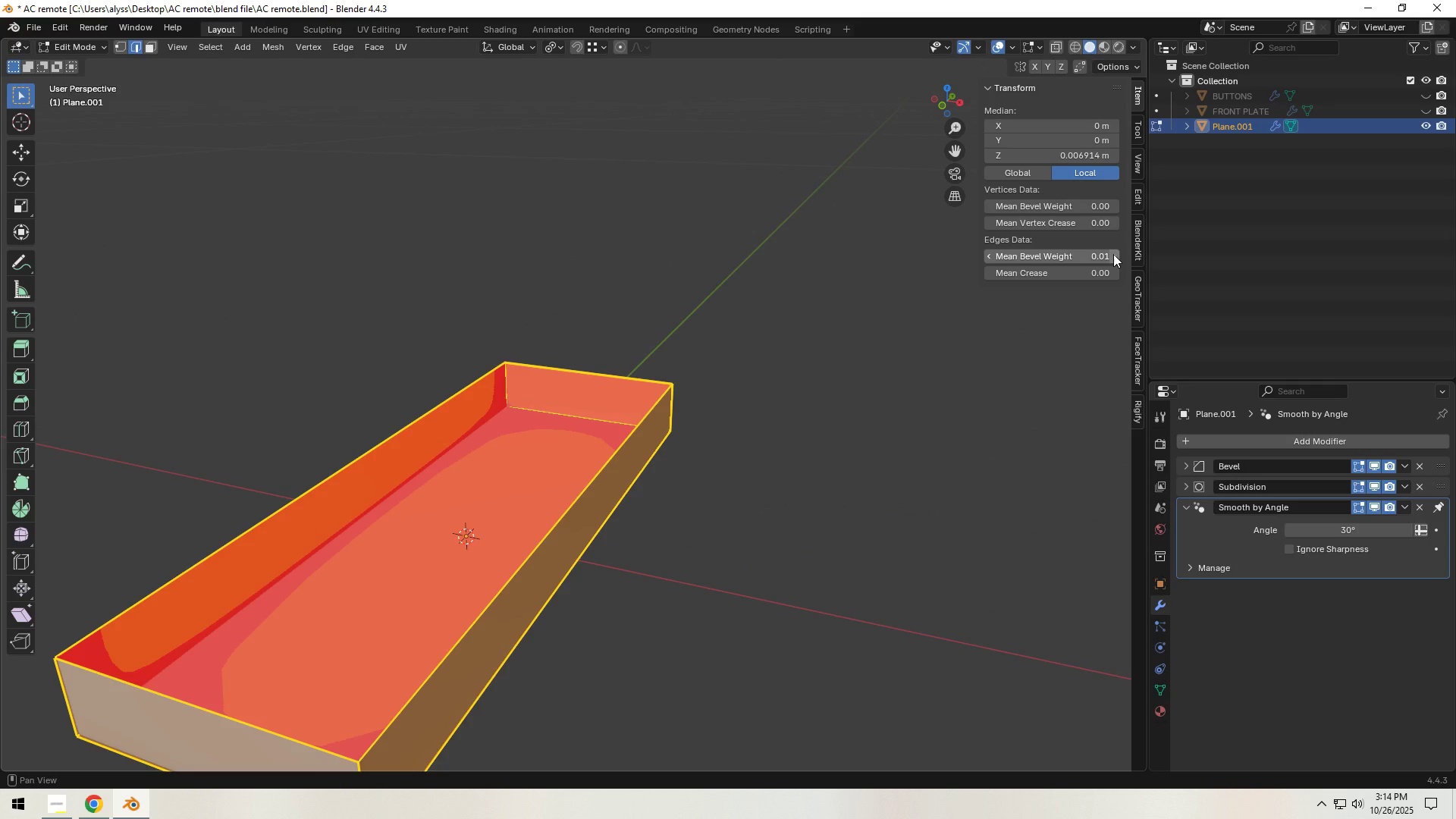 
double_click([1113, 254])
 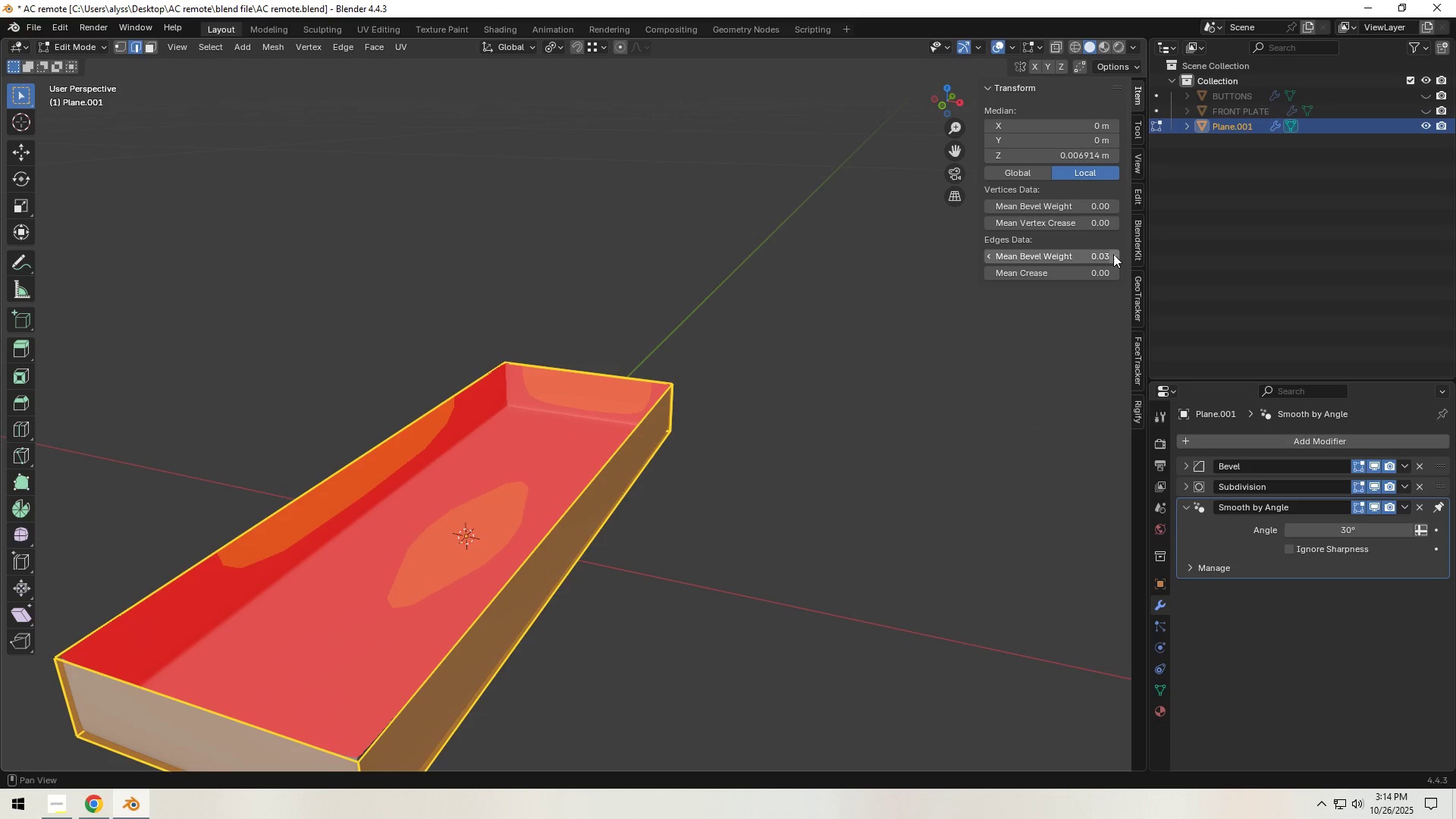 
triple_click([1113, 254])
 